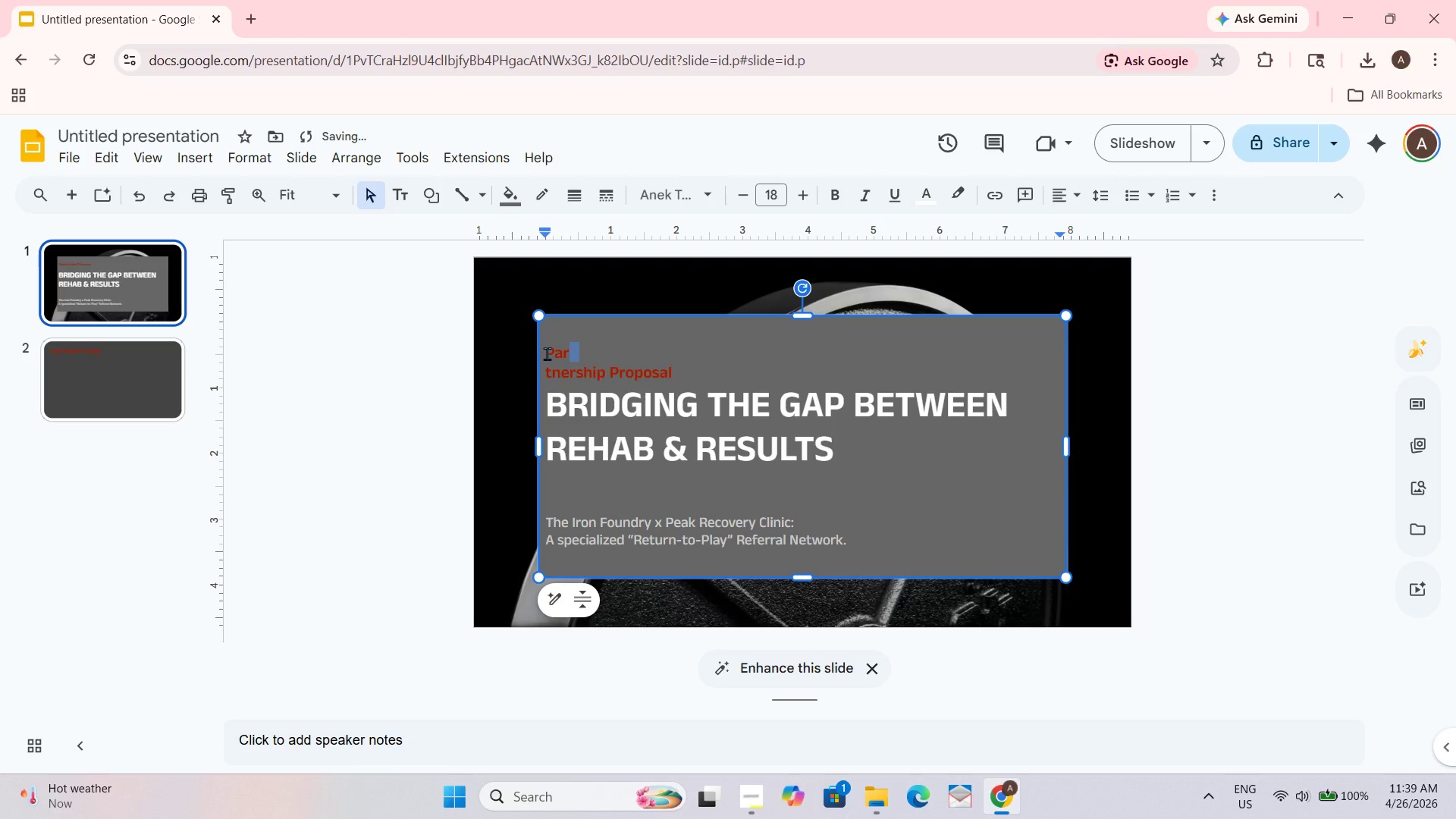 
key(Control+A)
 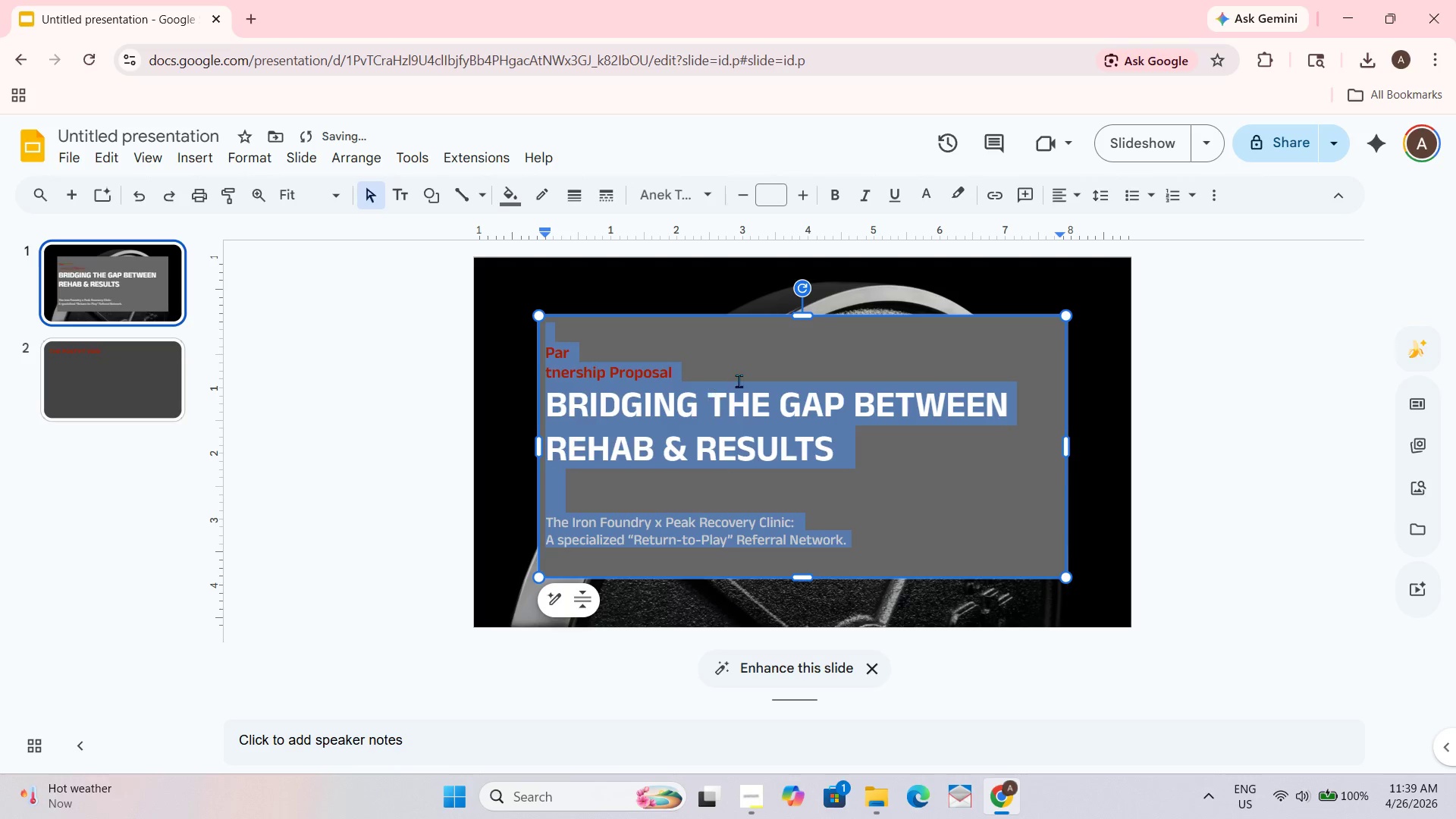 
key(Control+A)
 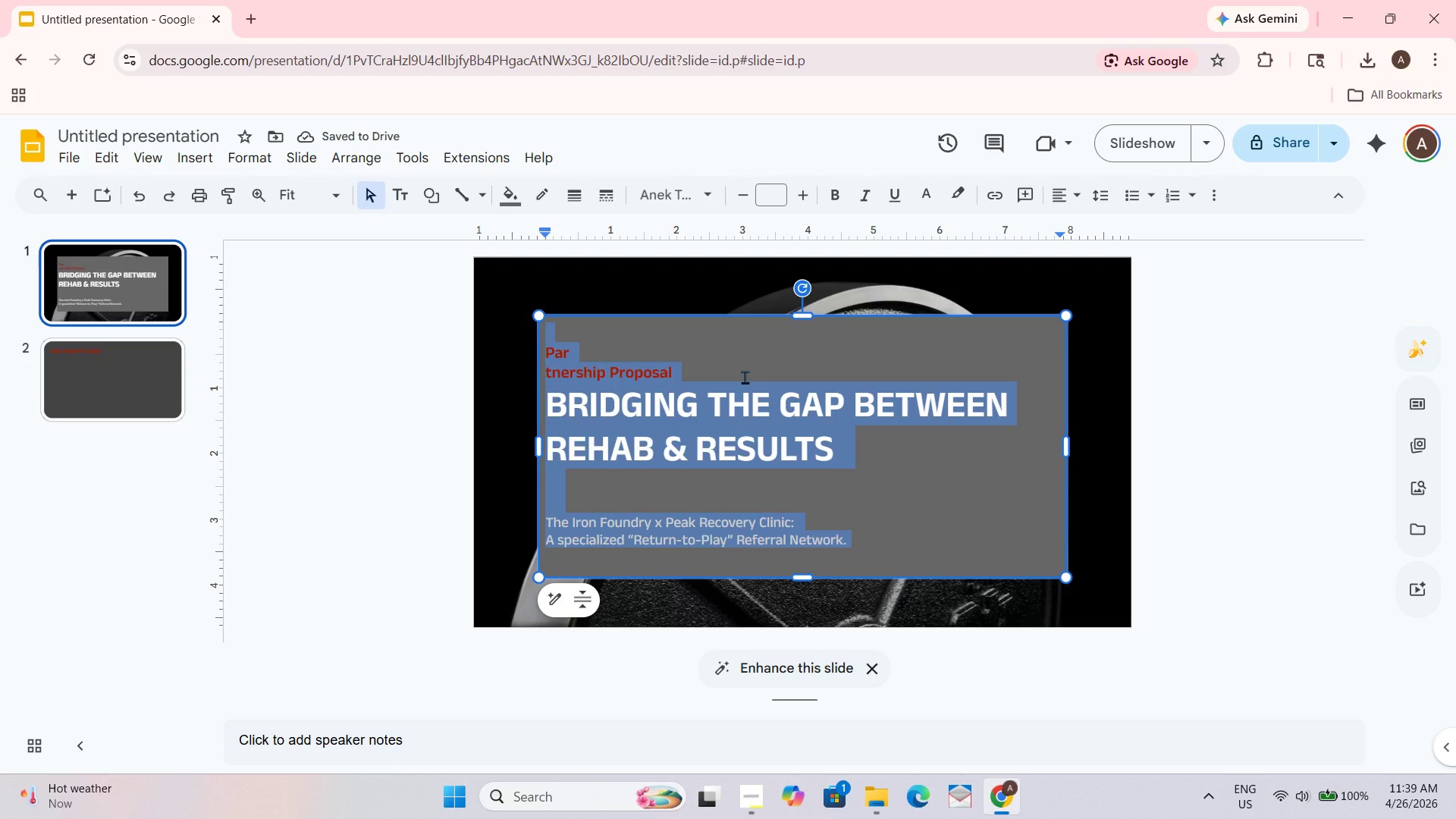 
key(Control+Z)
 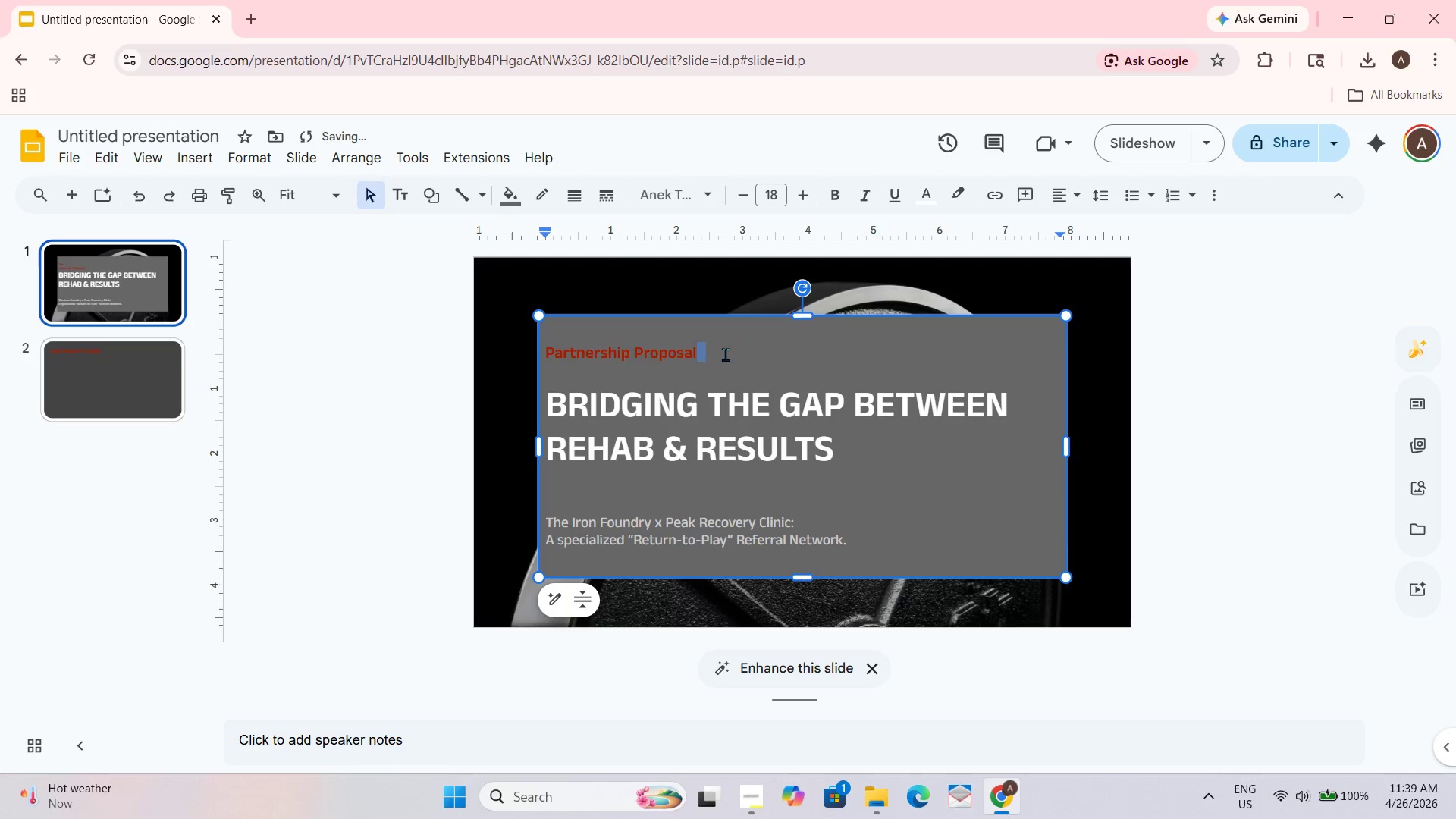 
left_click_drag(start_coordinate=[705, 354], to_coordinate=[550, 351])
 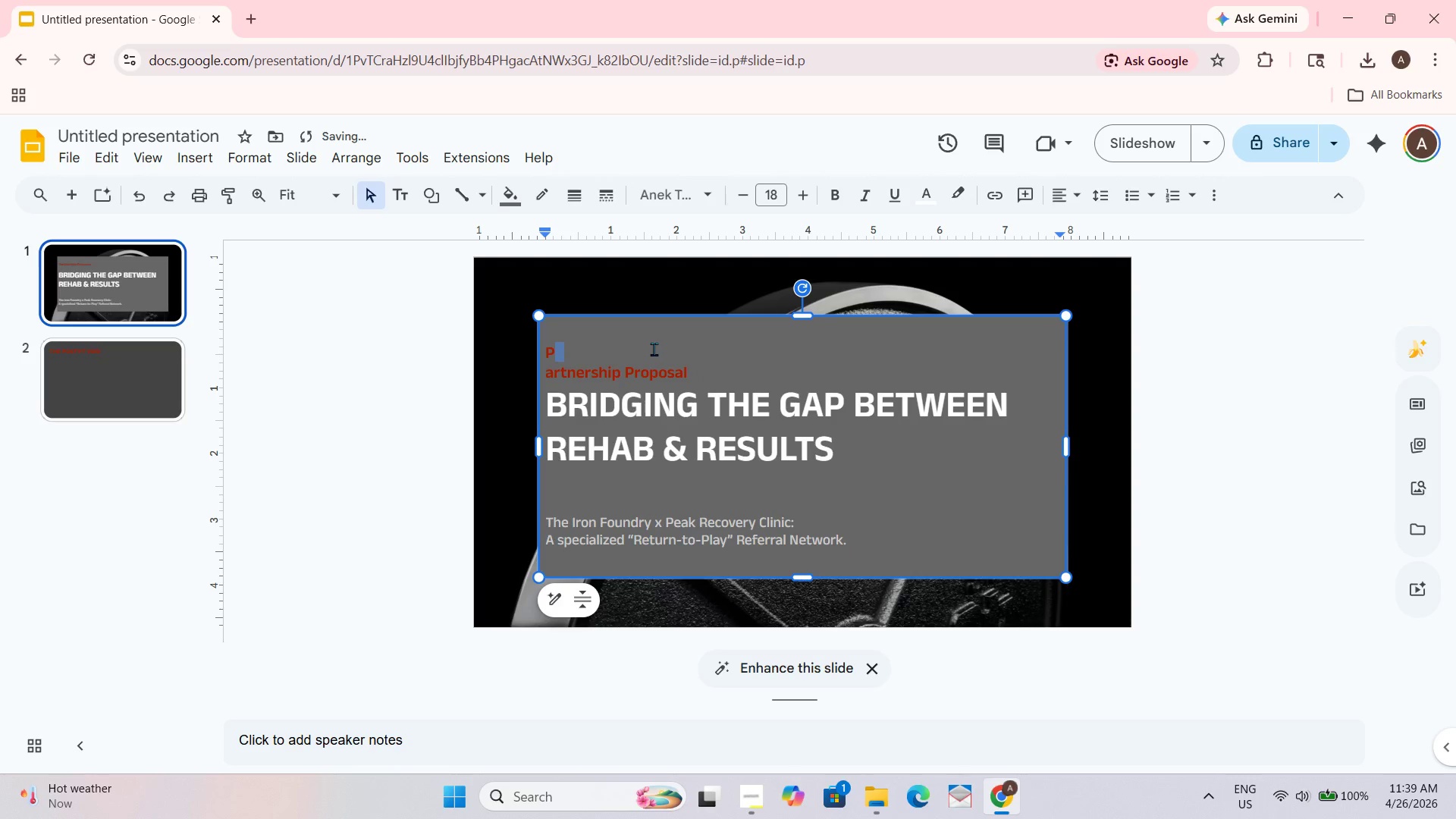 
key(Control+Z)
 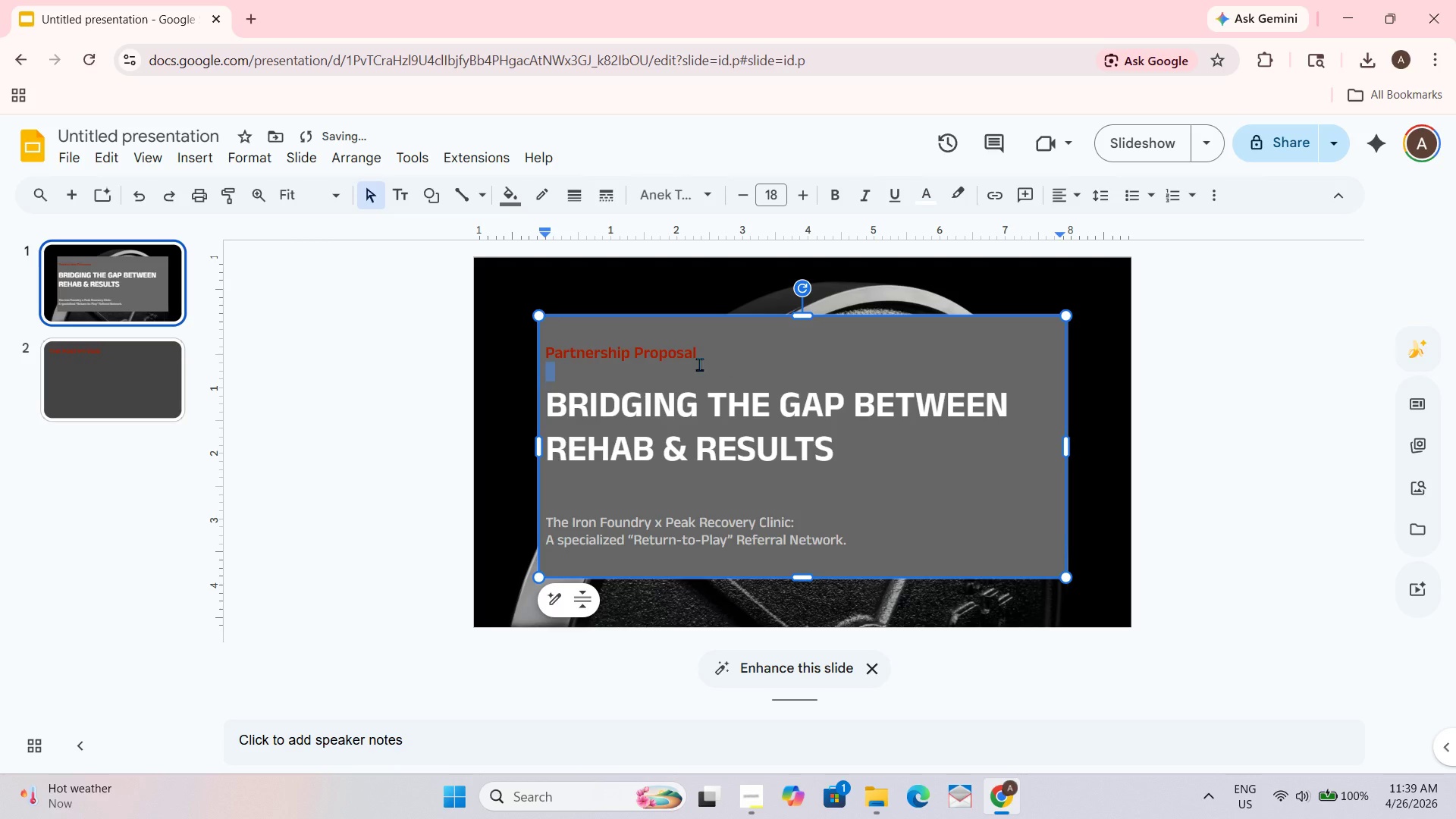 
left_click([696, 354])
 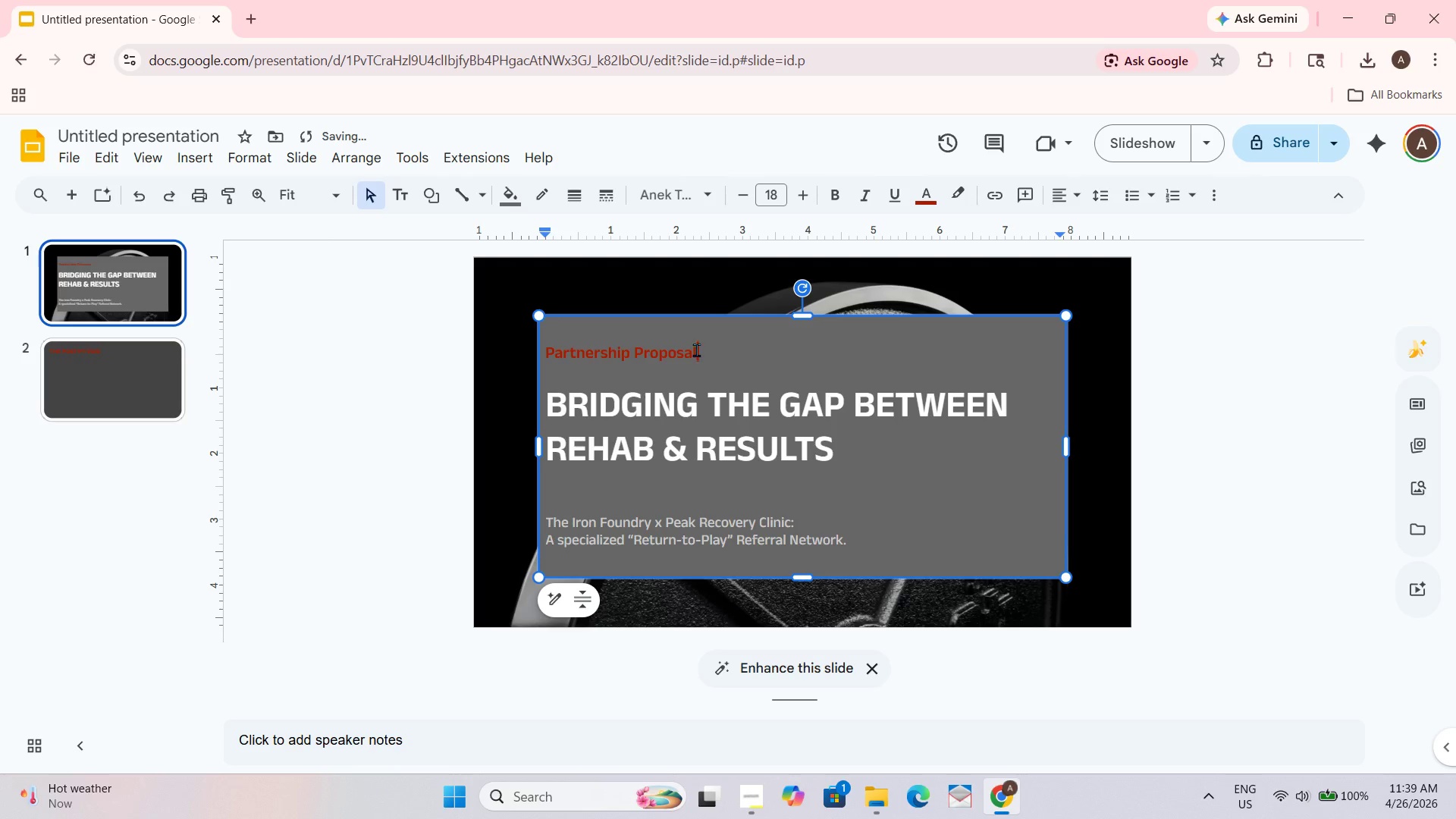 
left_click_drag(start_coordinate=[696, 349], to_coordinate=[534, 348])
 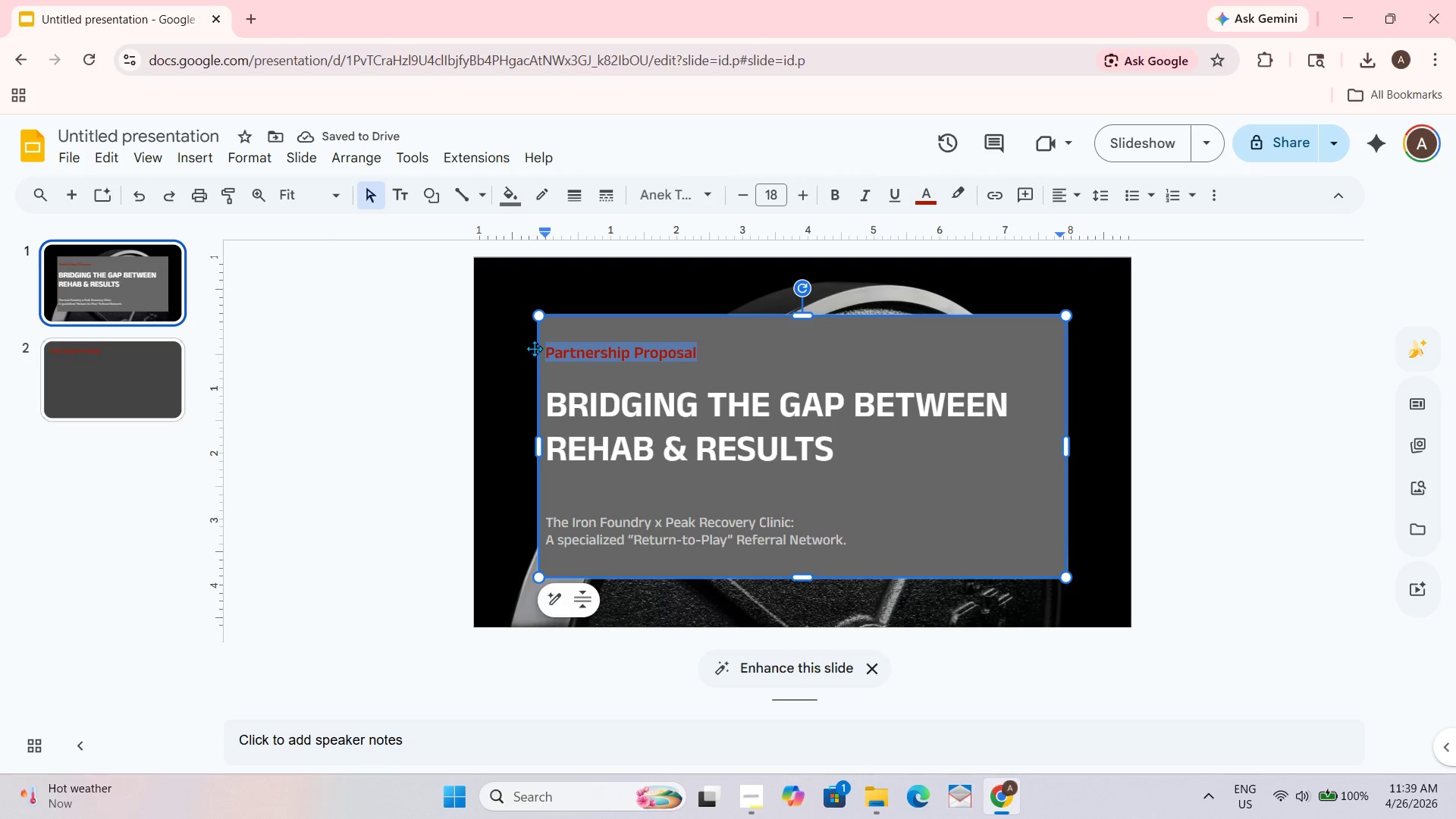 
key(Control+B)
 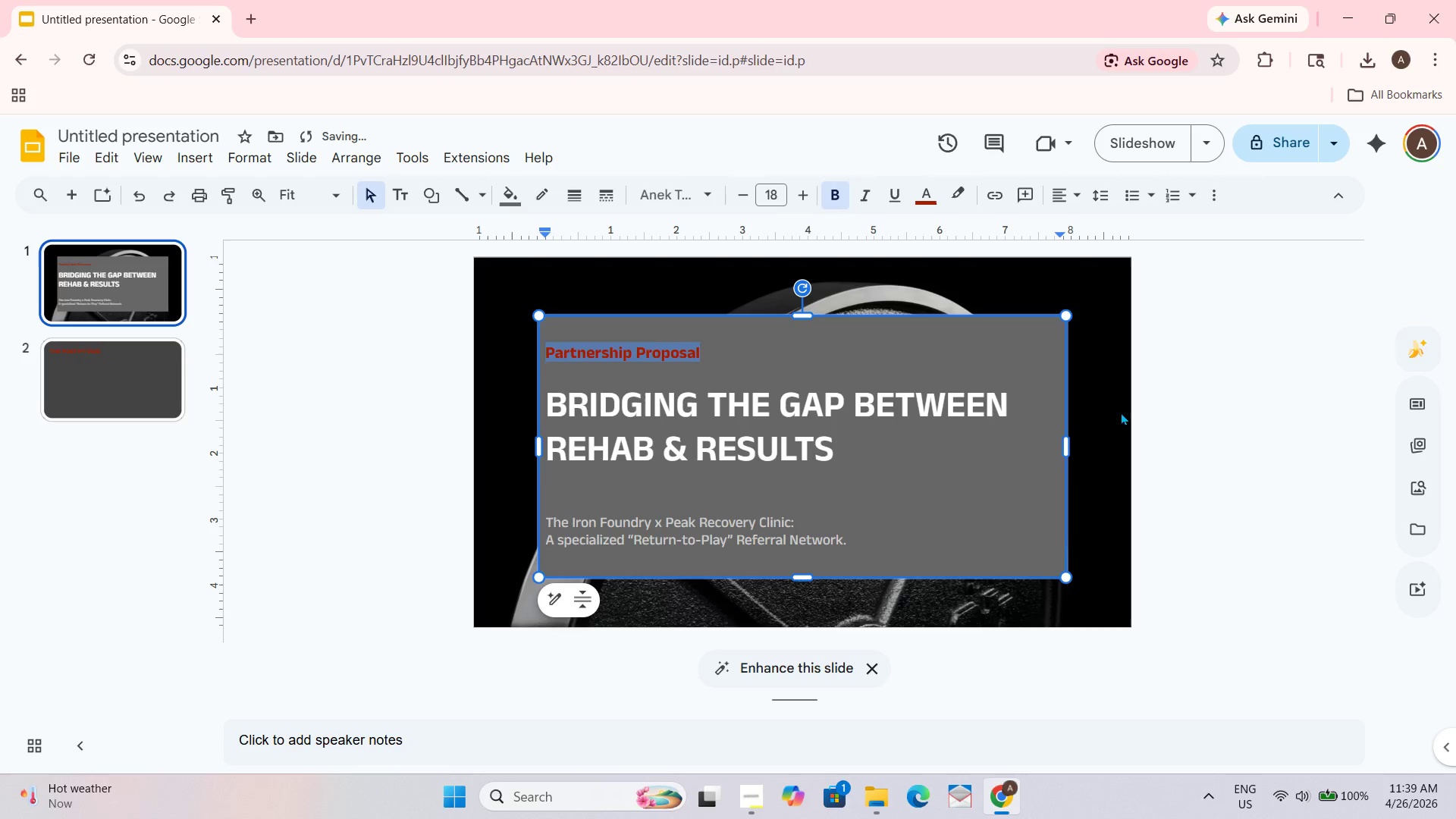 
left_click([1210, 370])
 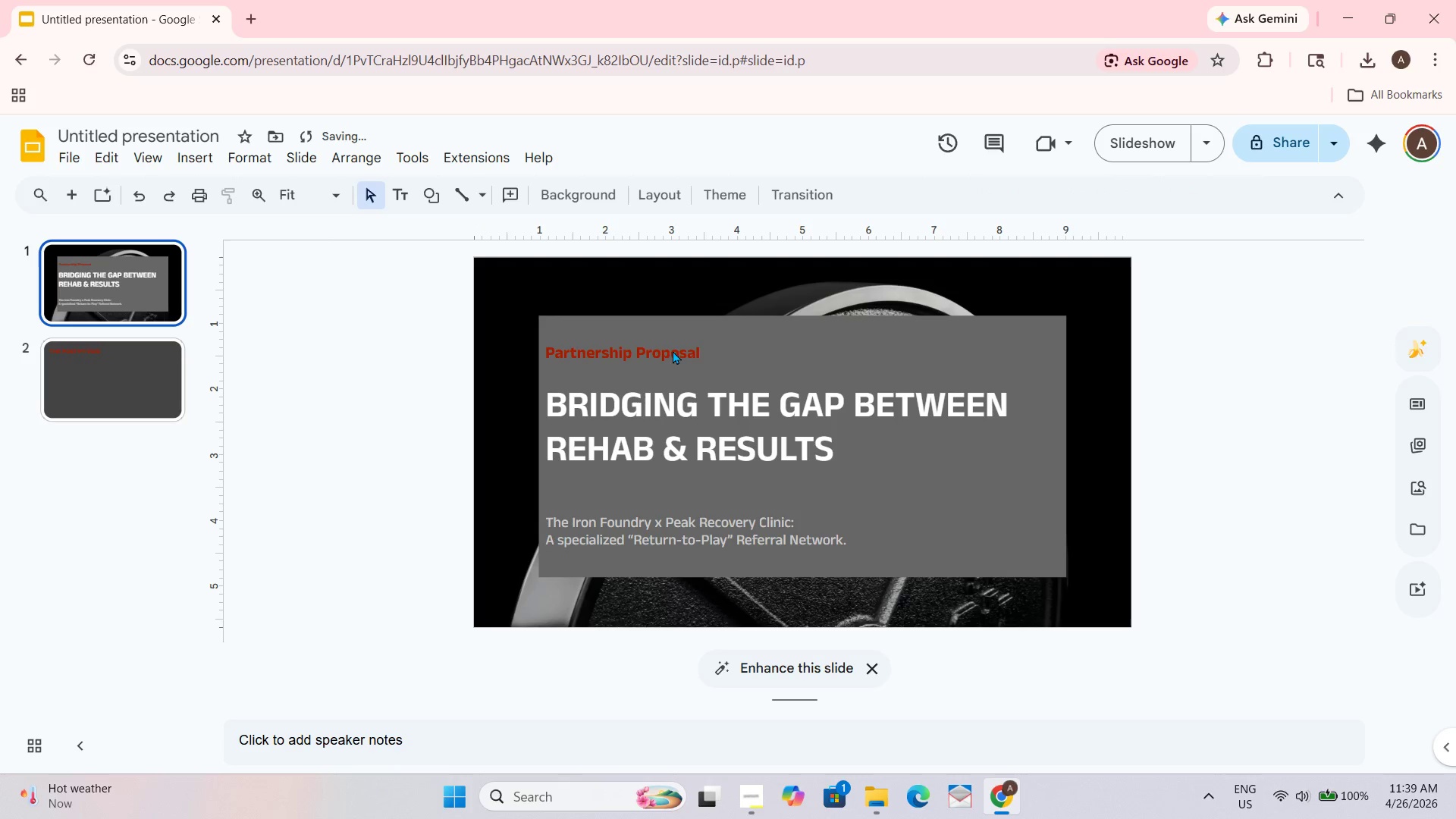 
key(Control+ControlLeft)
 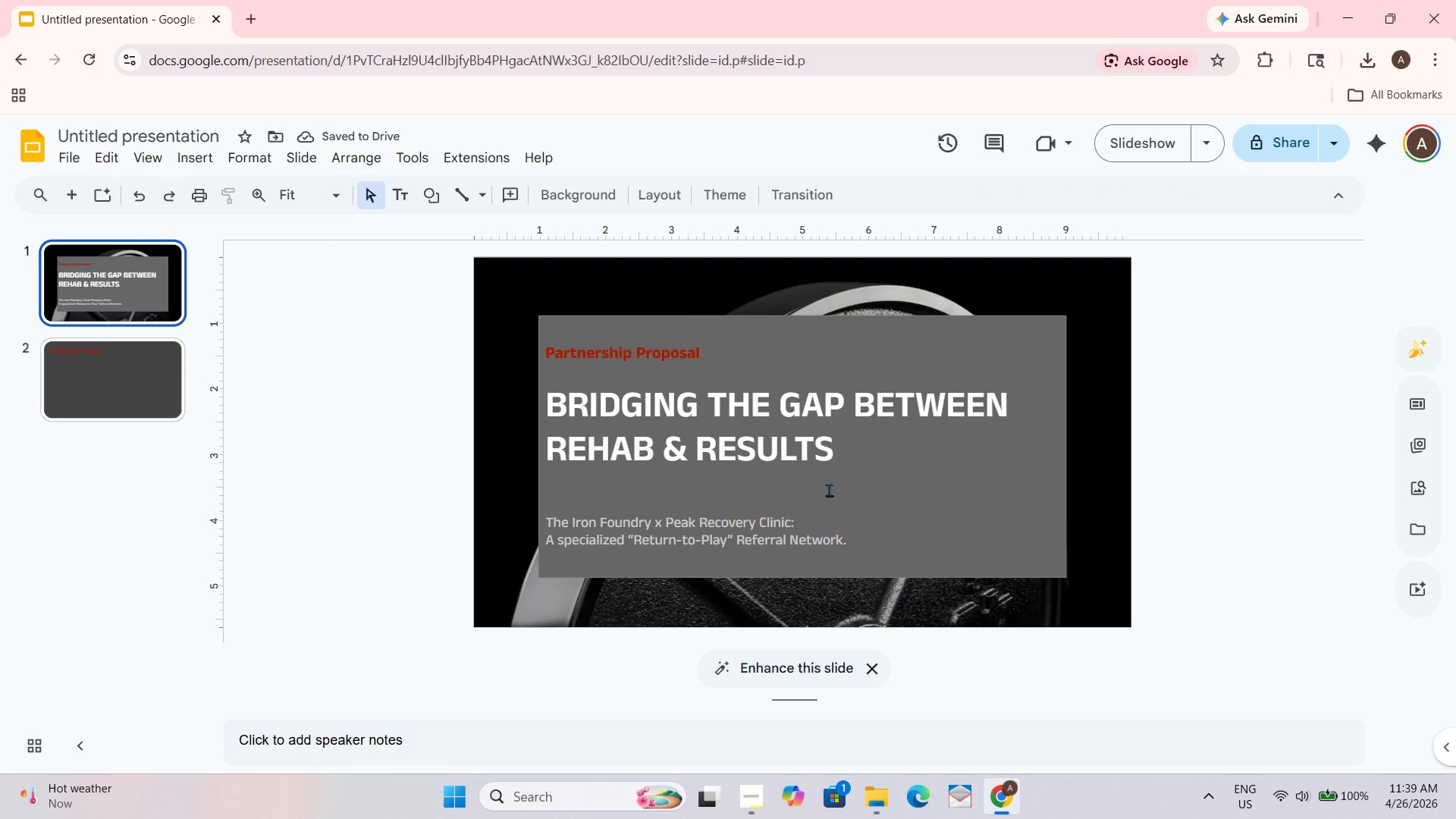 
key(Control+Z)
 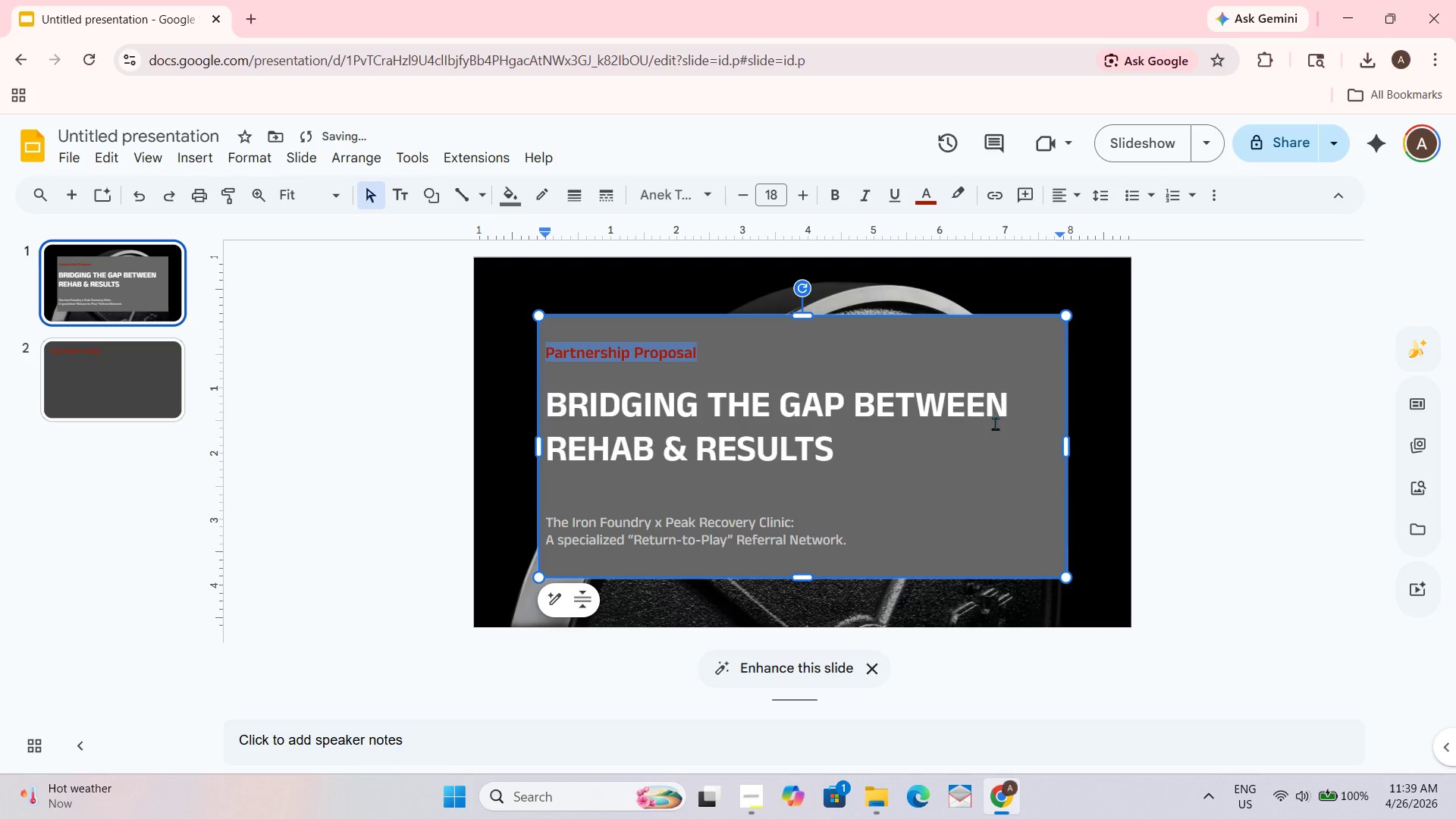 
left_click_drag(start_coordinate=[1203, 419], to_coordinate=[1197, 422])
 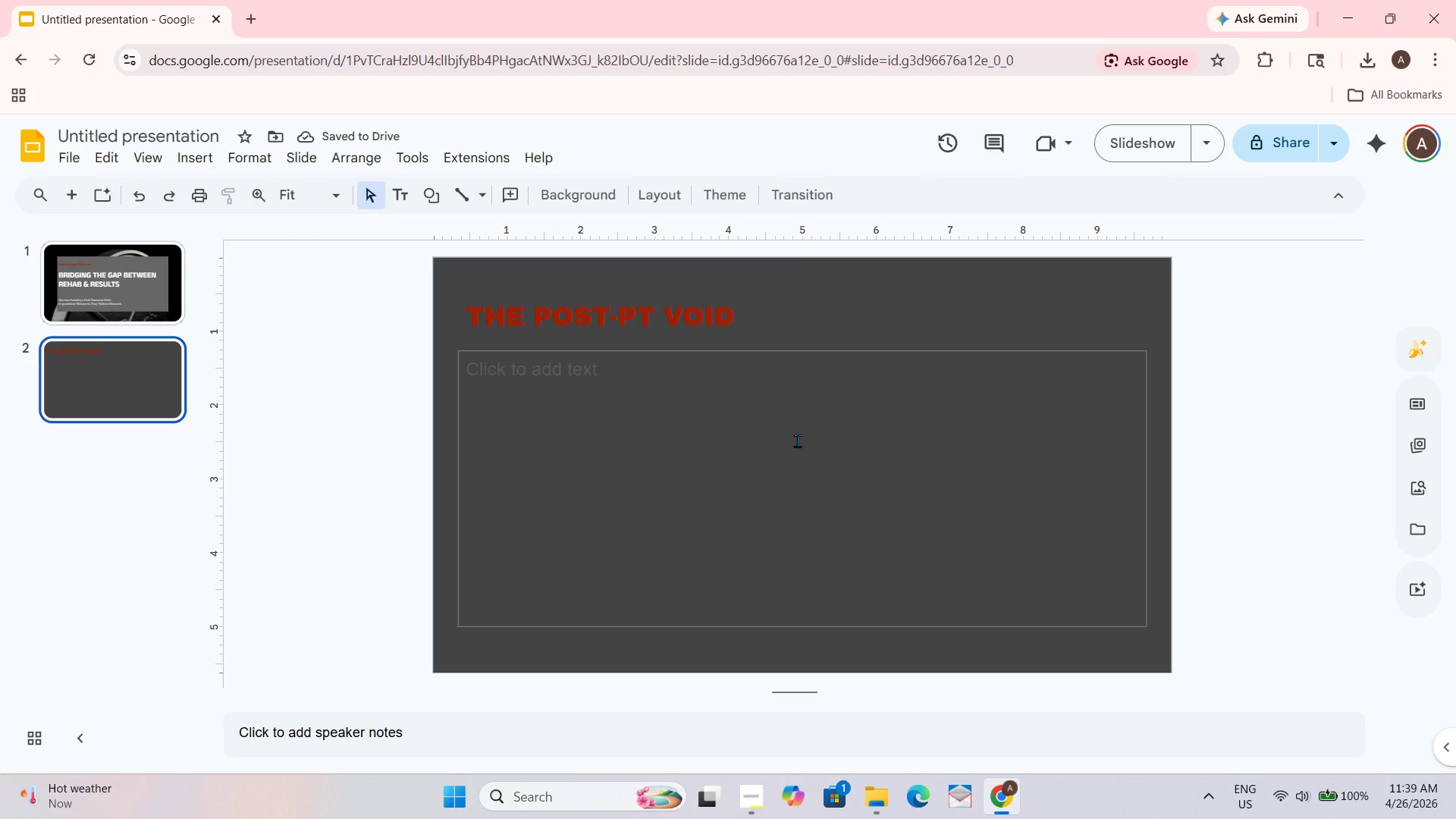 
wait(8.12)
 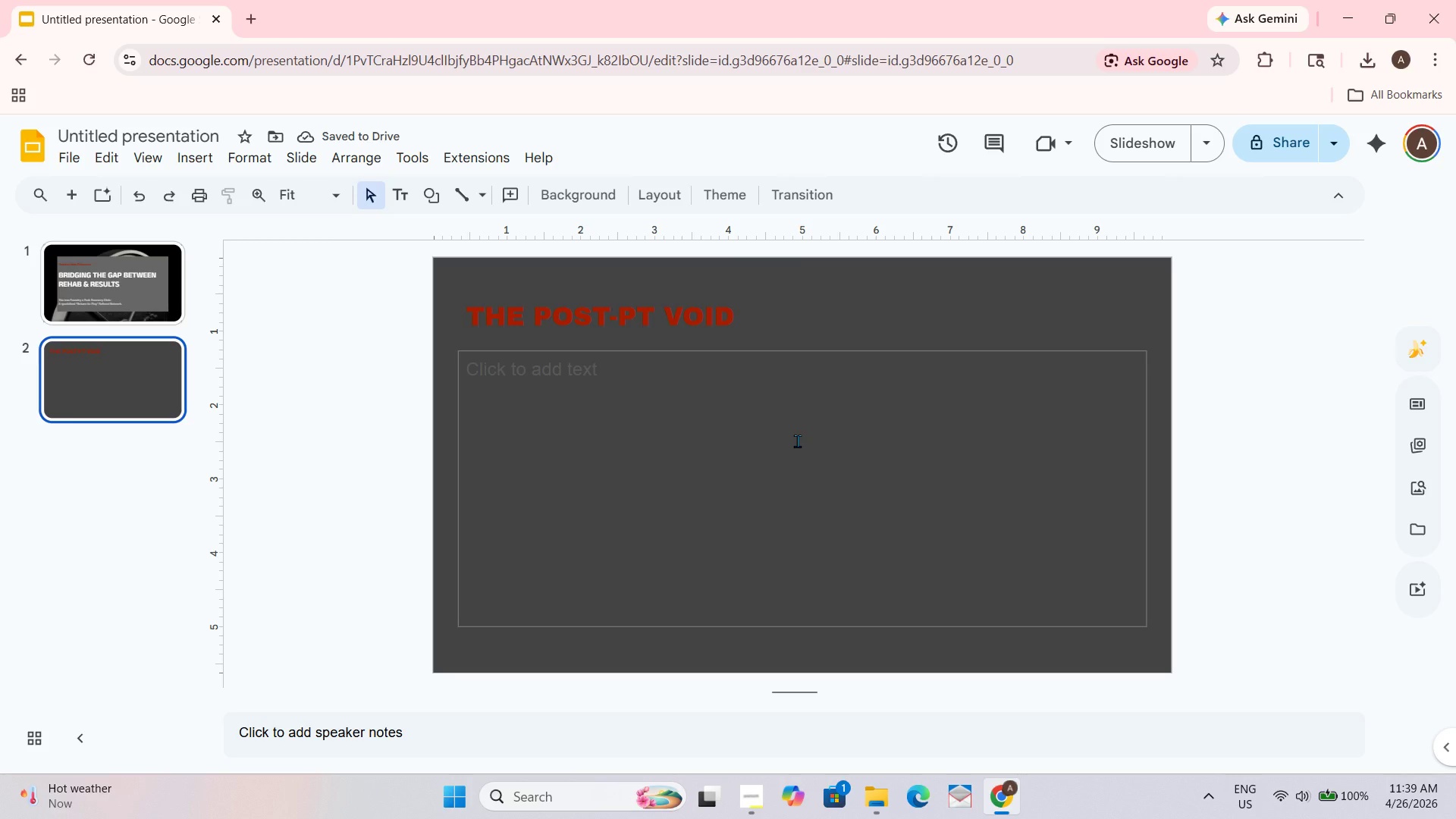 
key(Control+ControlLeft)
 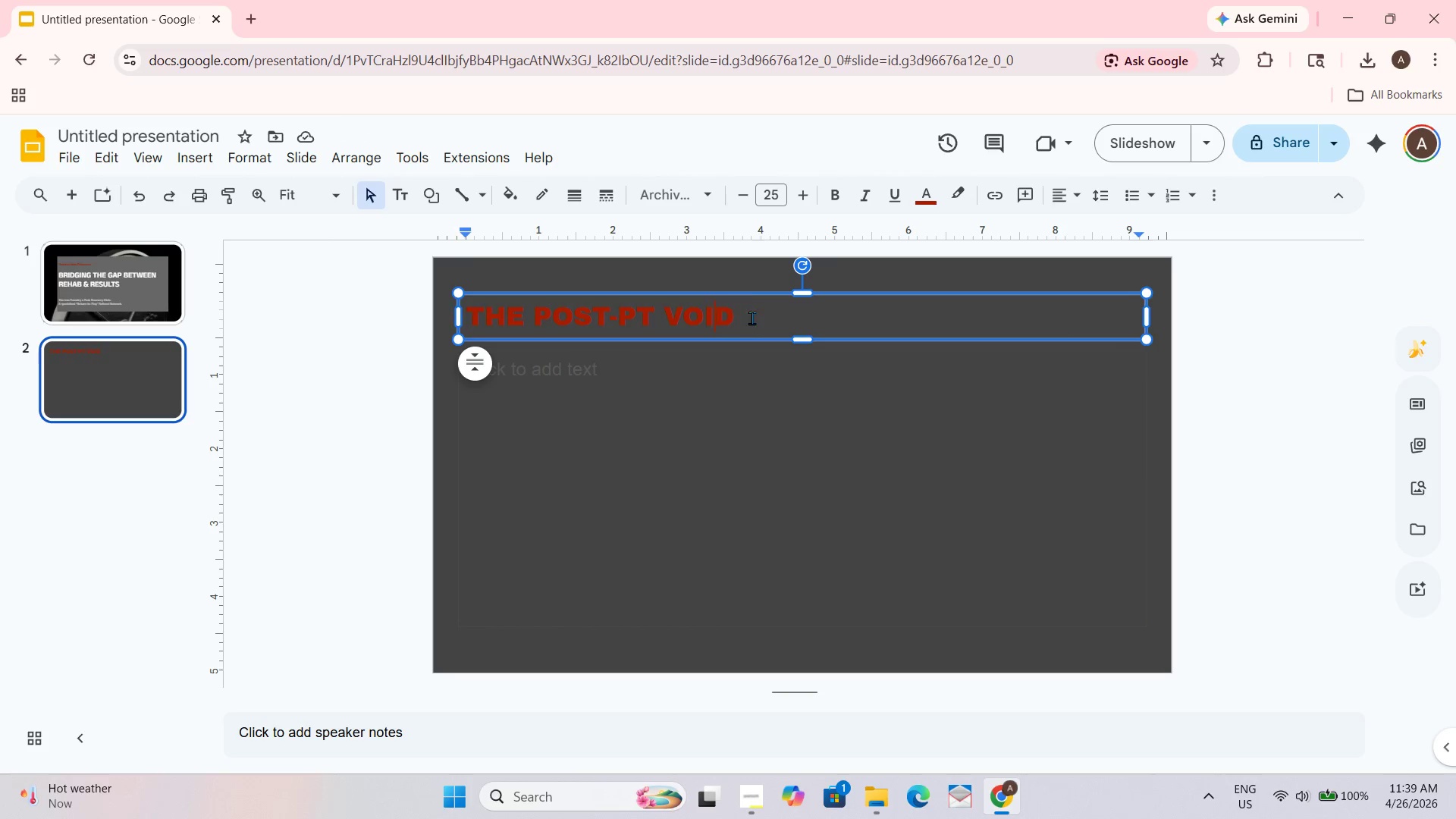 
key(Control+A)
 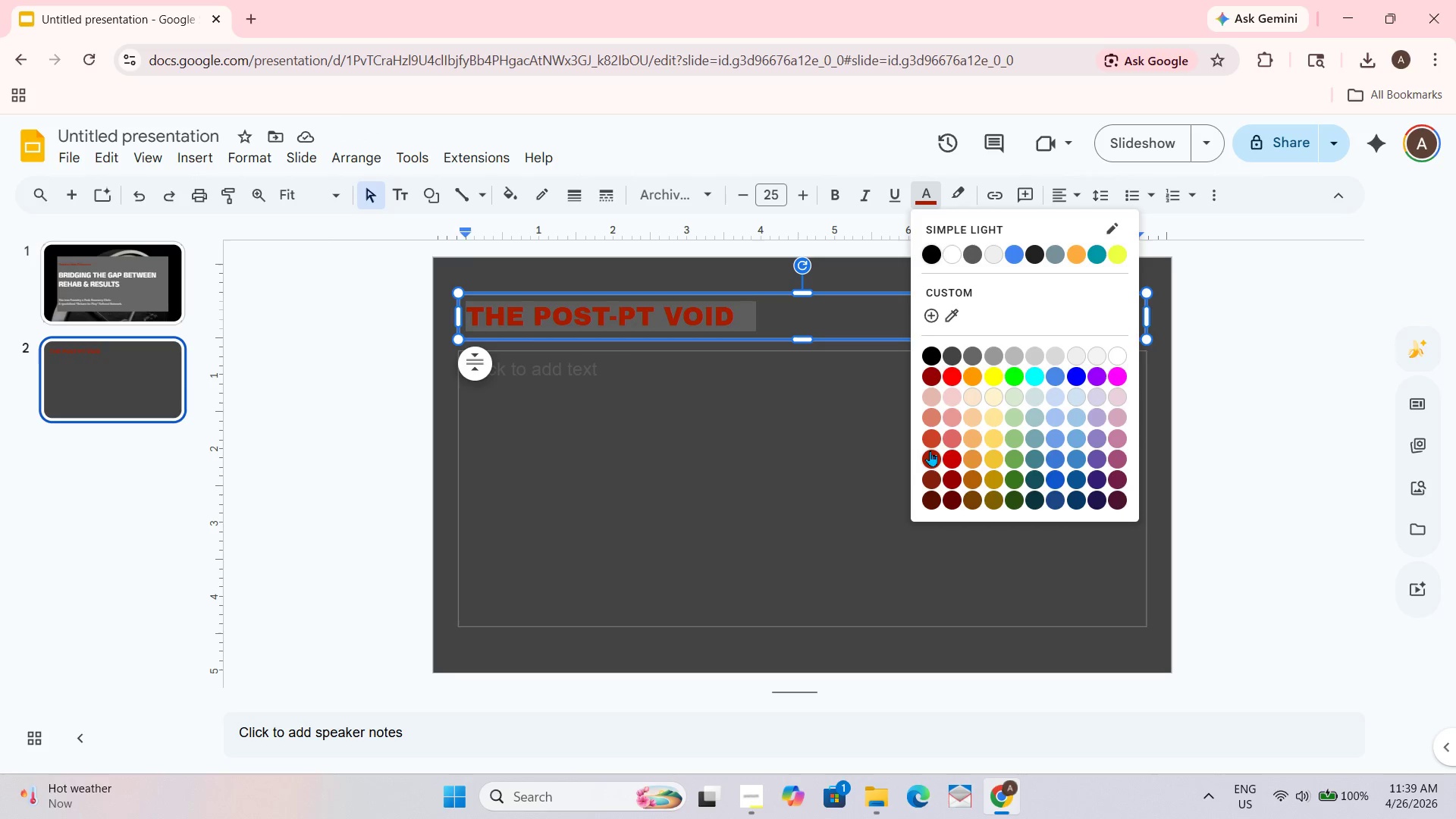 
double_click([1305, 435])
 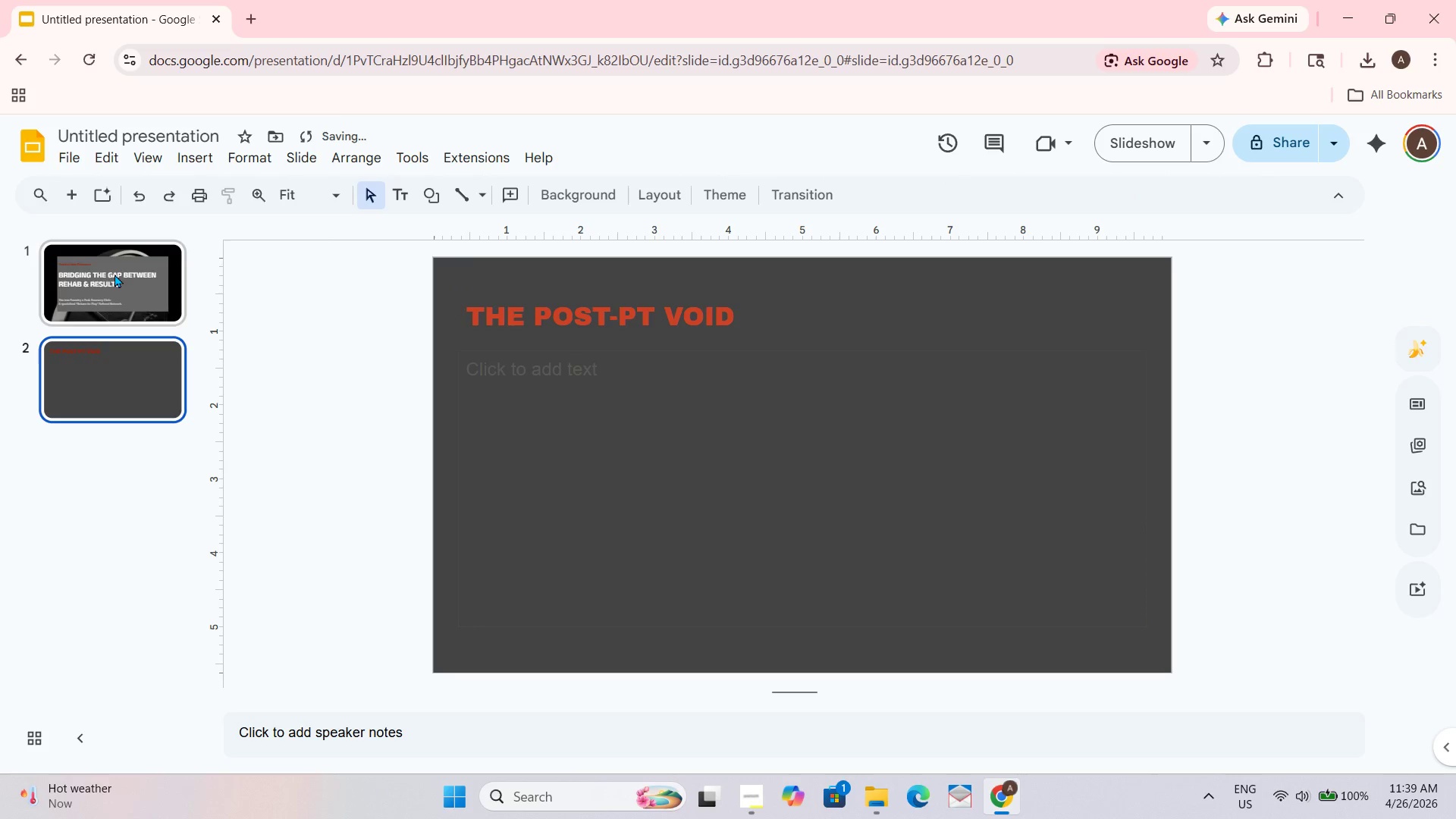 
left_click([114, 278])
 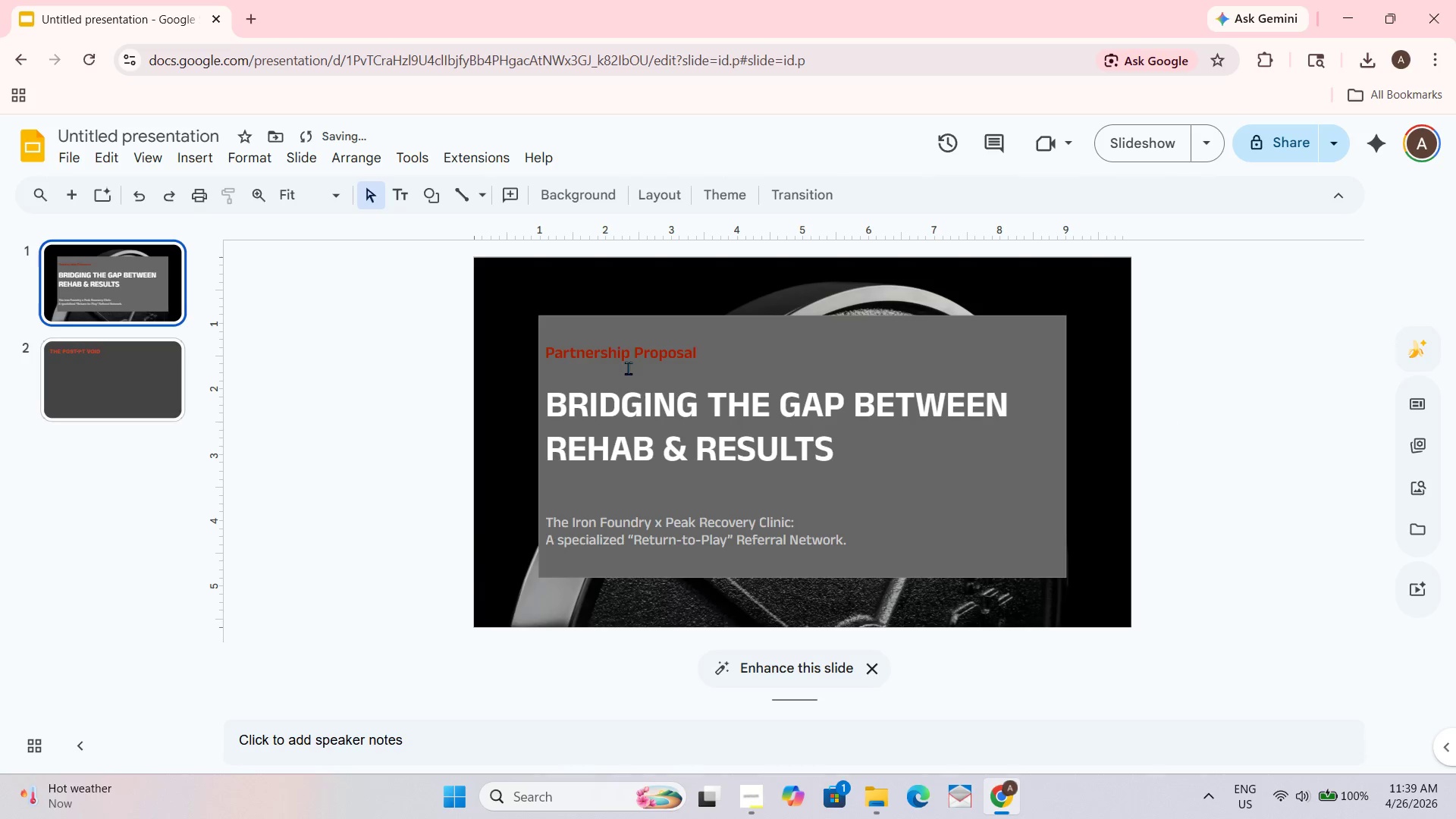 
left_click([635, 357])
 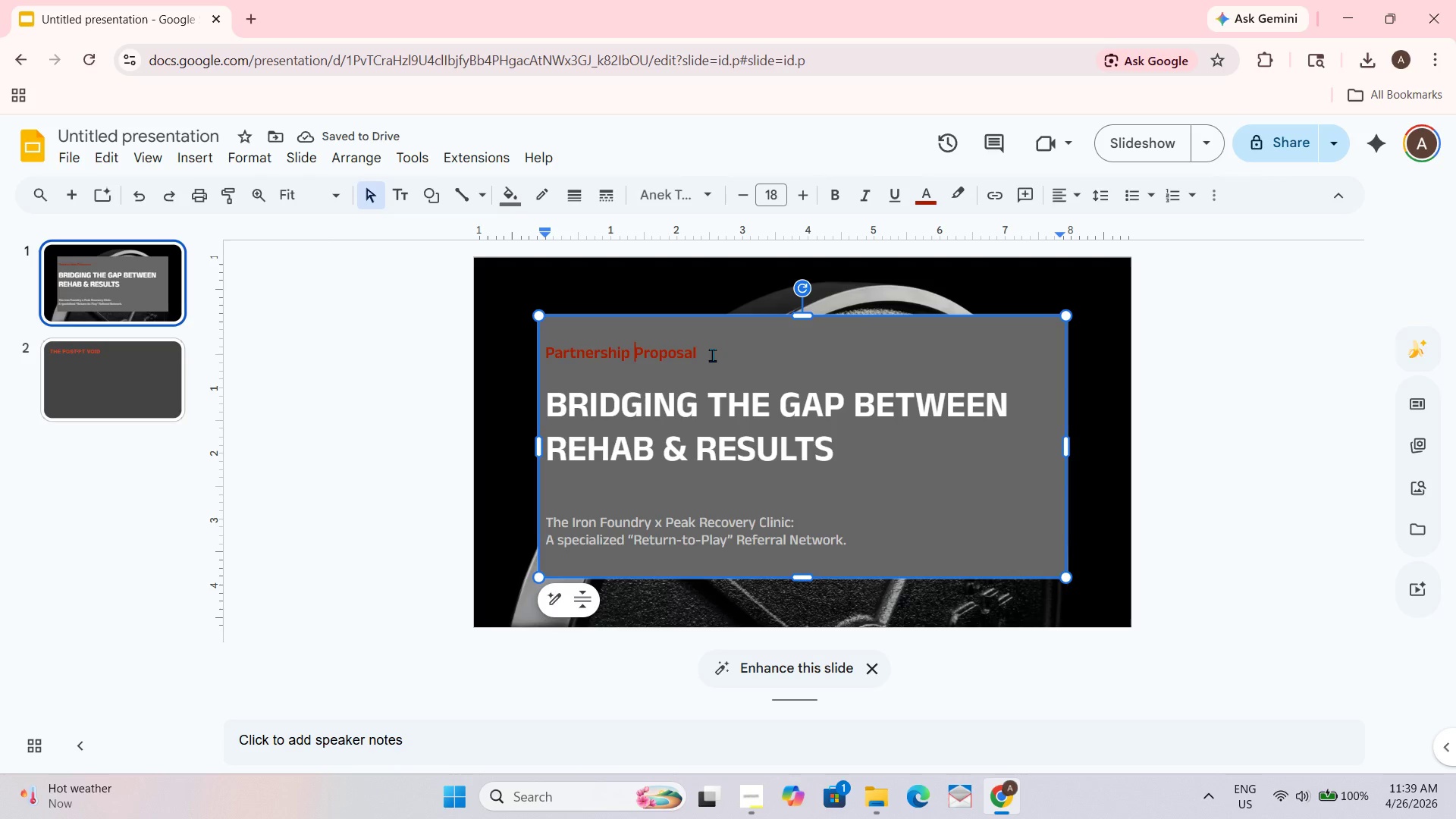 
left_click_drag(start_coordinate=[712, 355], to_coordinate=[544, 347])
 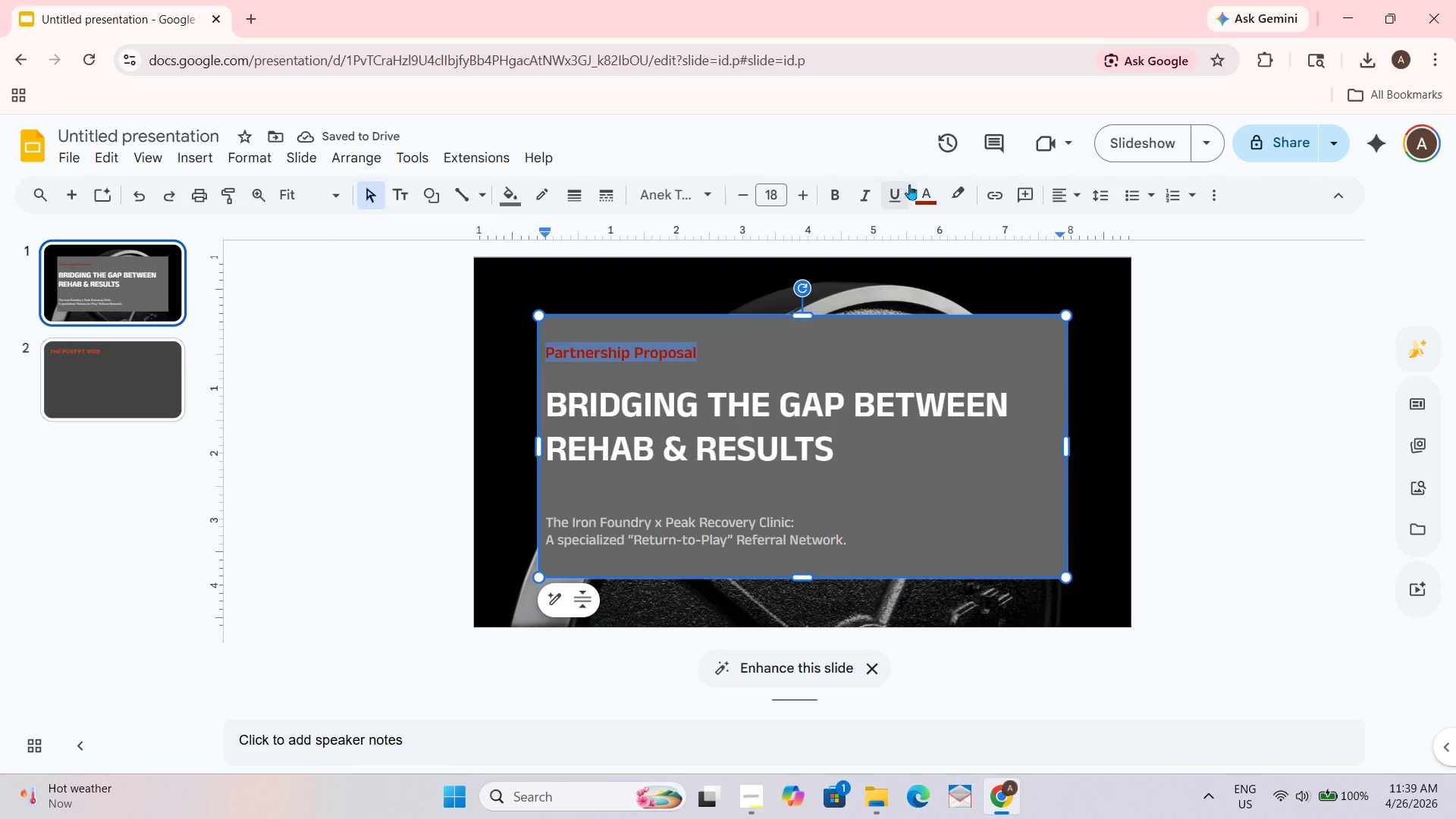 
left_click([927, 190])
 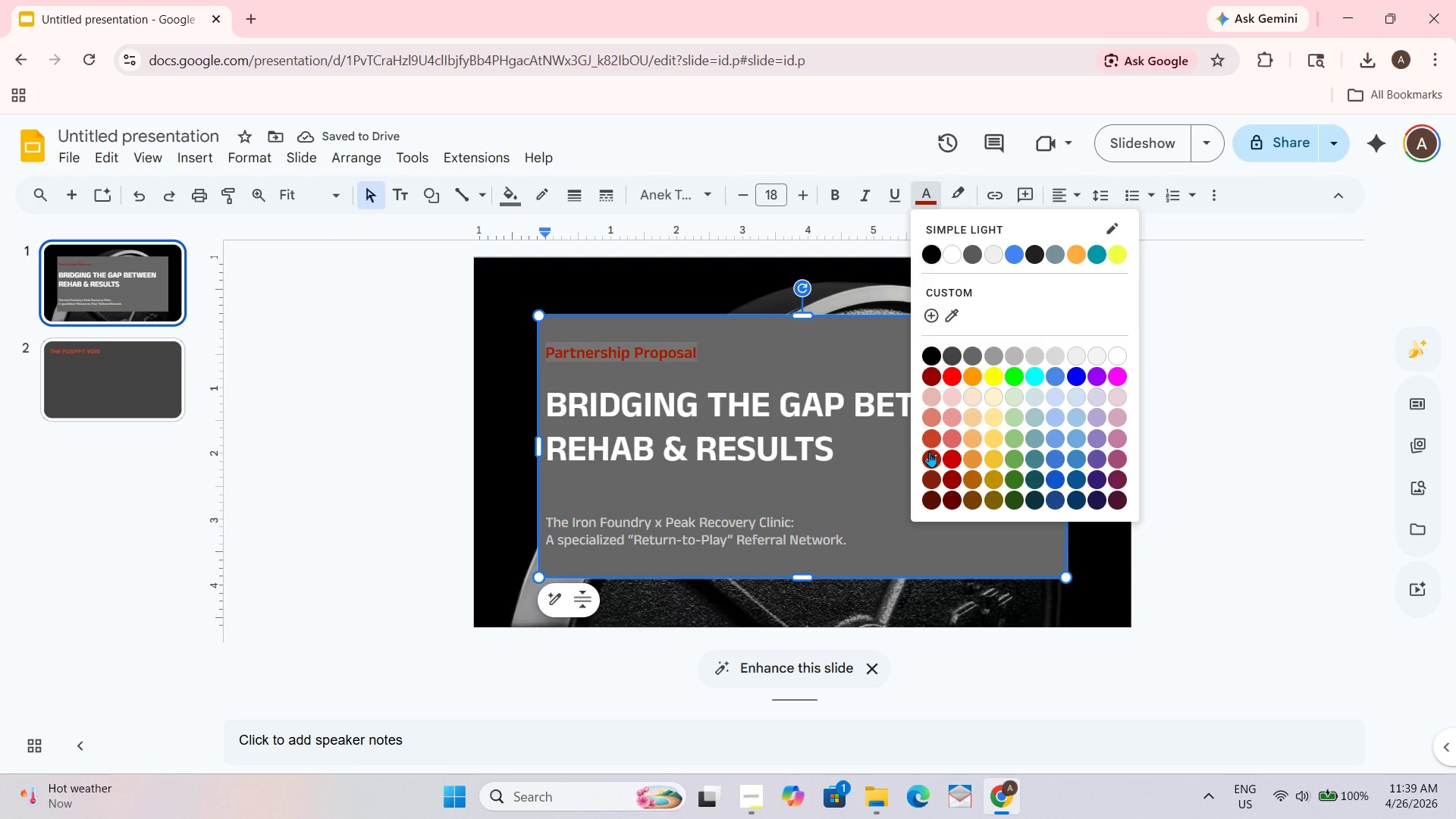 
left_click([930, 435])
 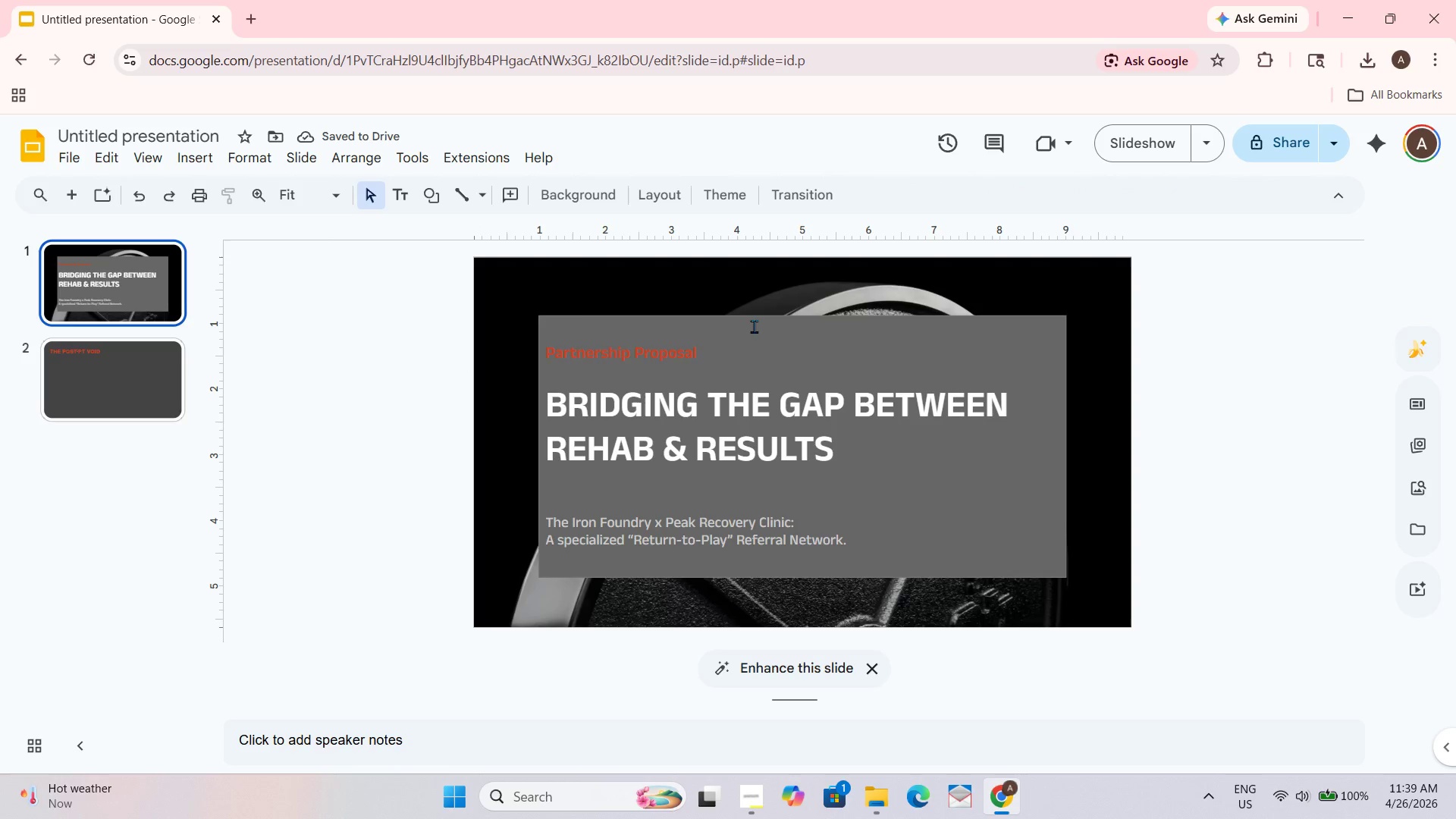 
left_click([861, 340])
 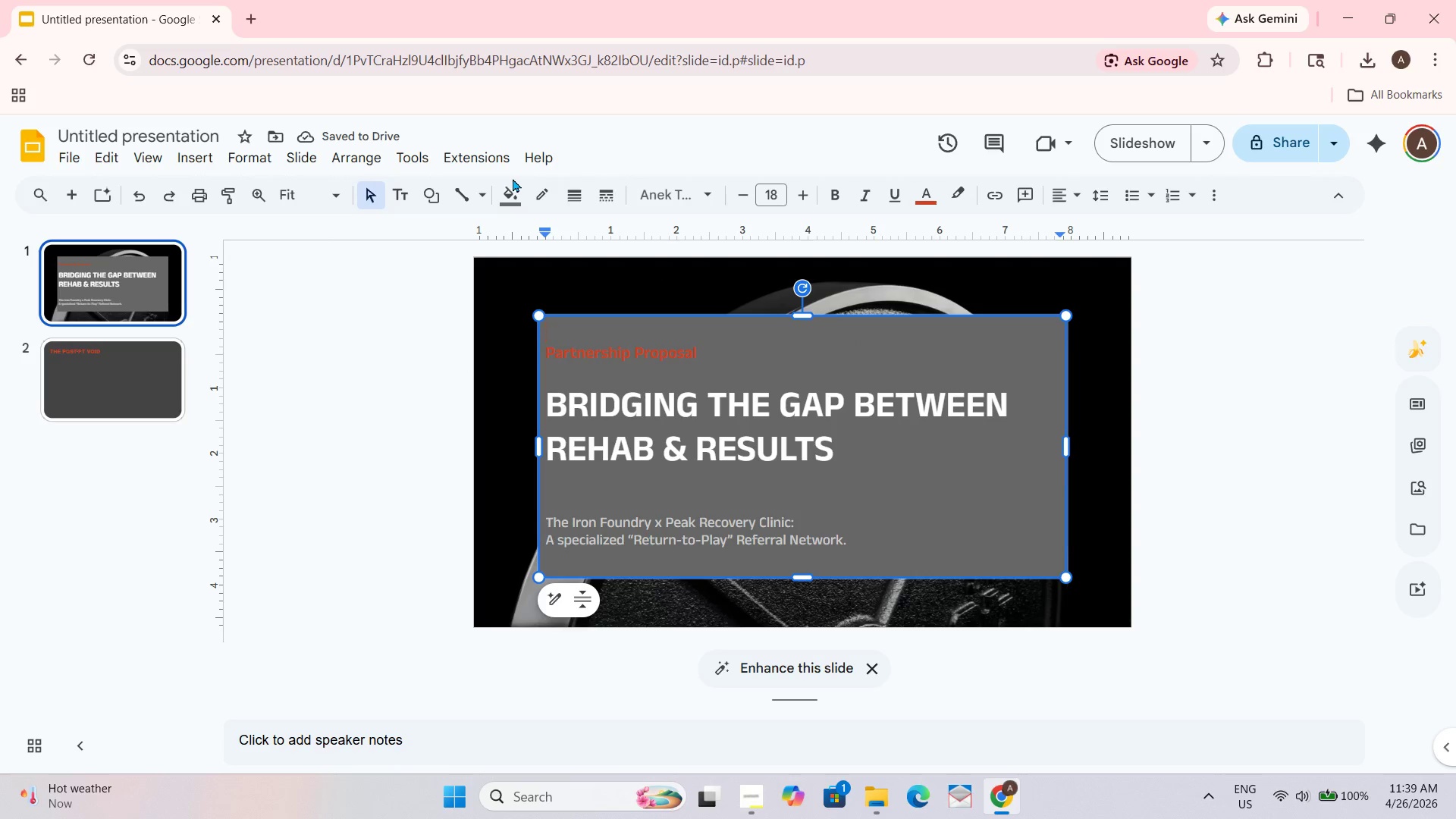 
left_click([509, 204])
 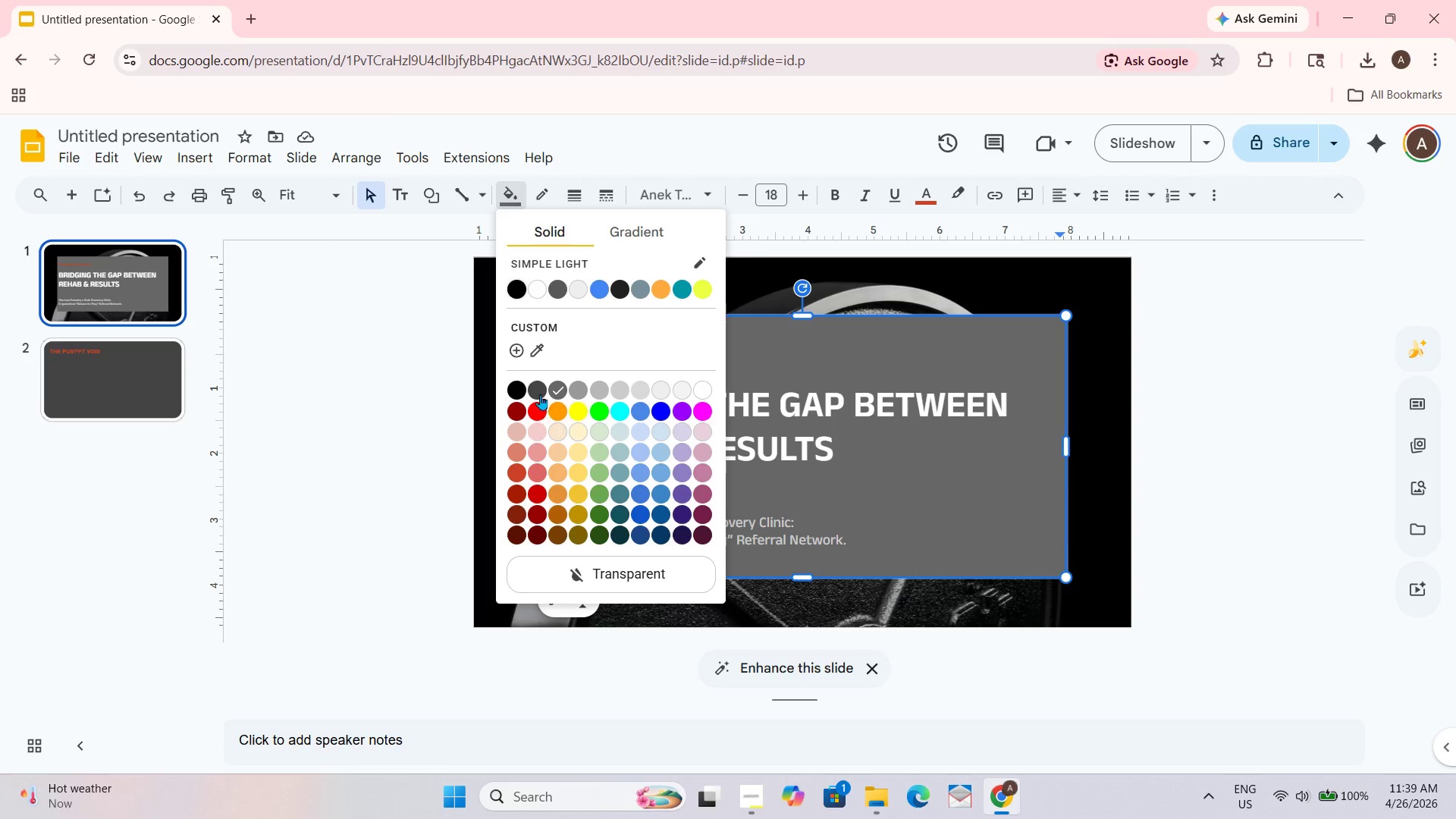 
left_click([539, 384])
 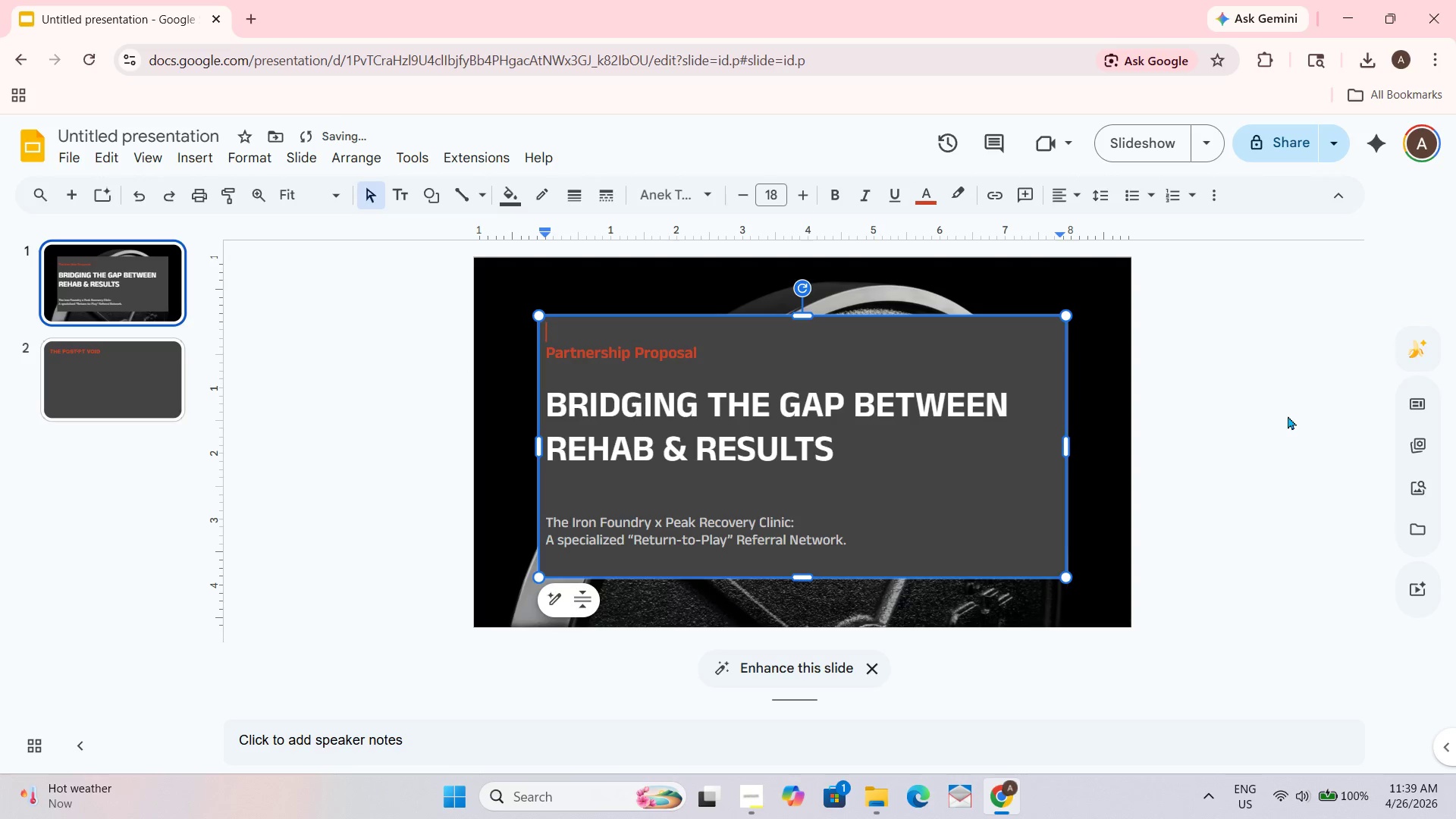 
left_click([1288, 415])
 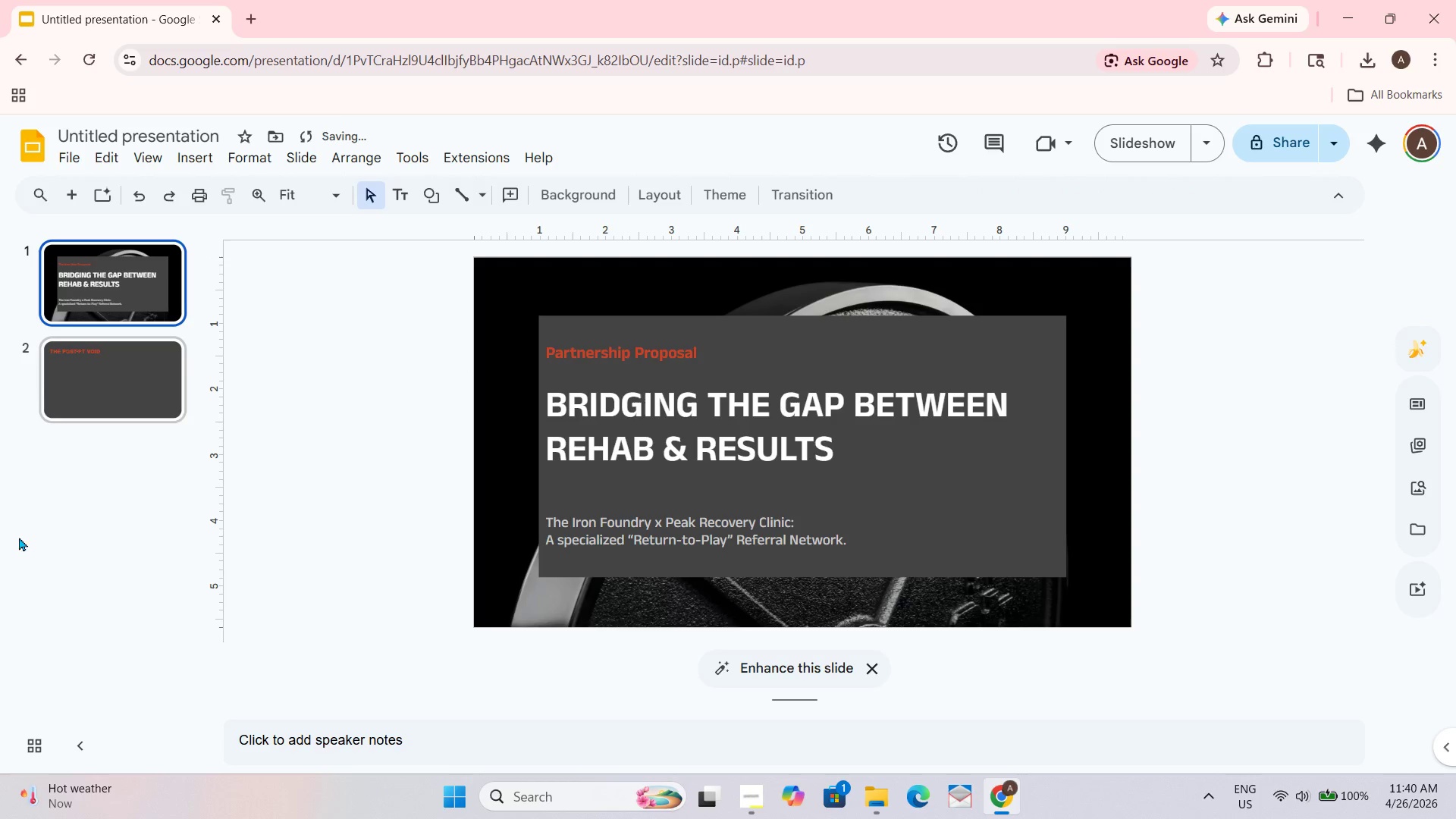 
left_click([124, 355])
 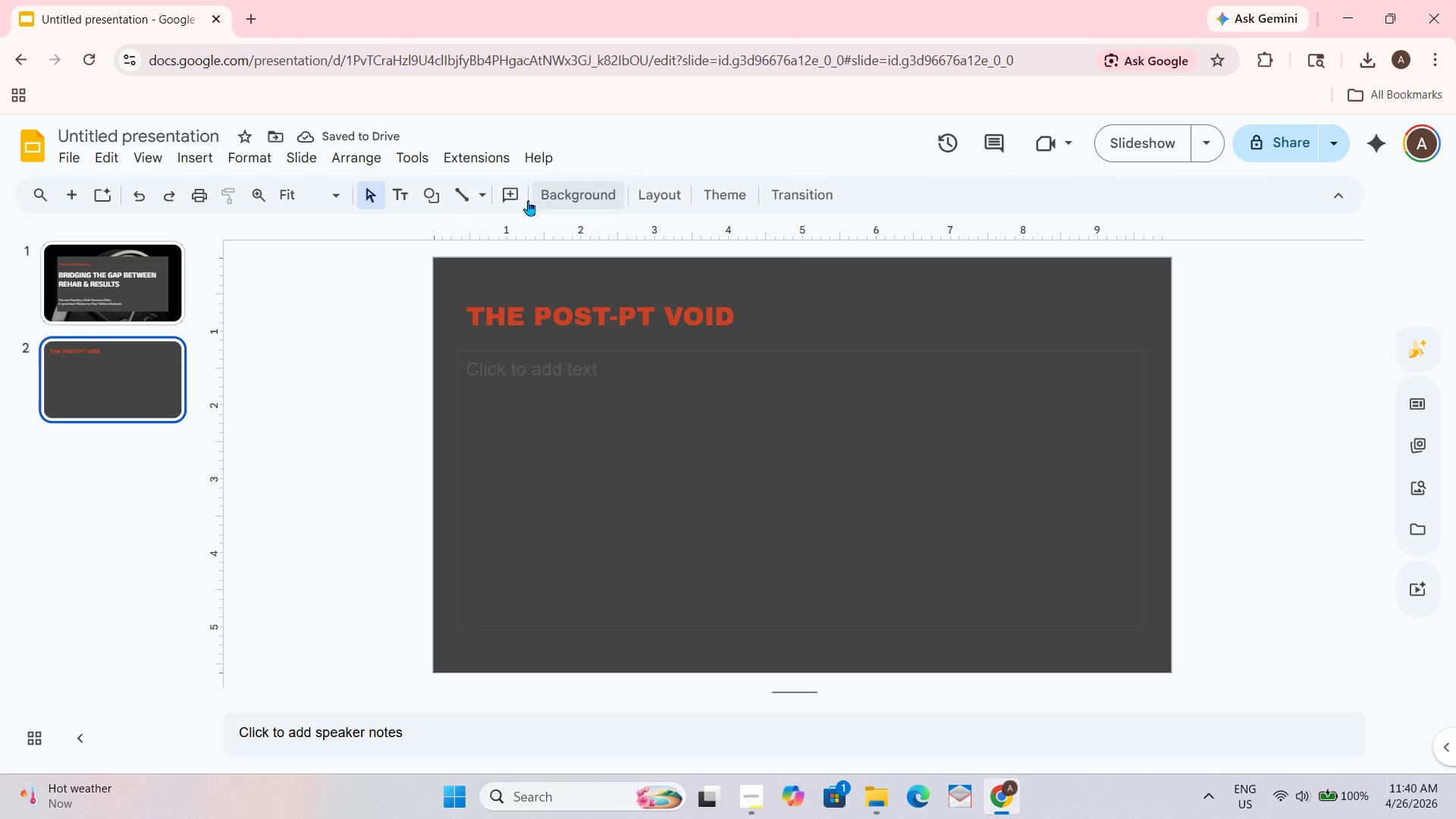 
left_click([574, 200])
 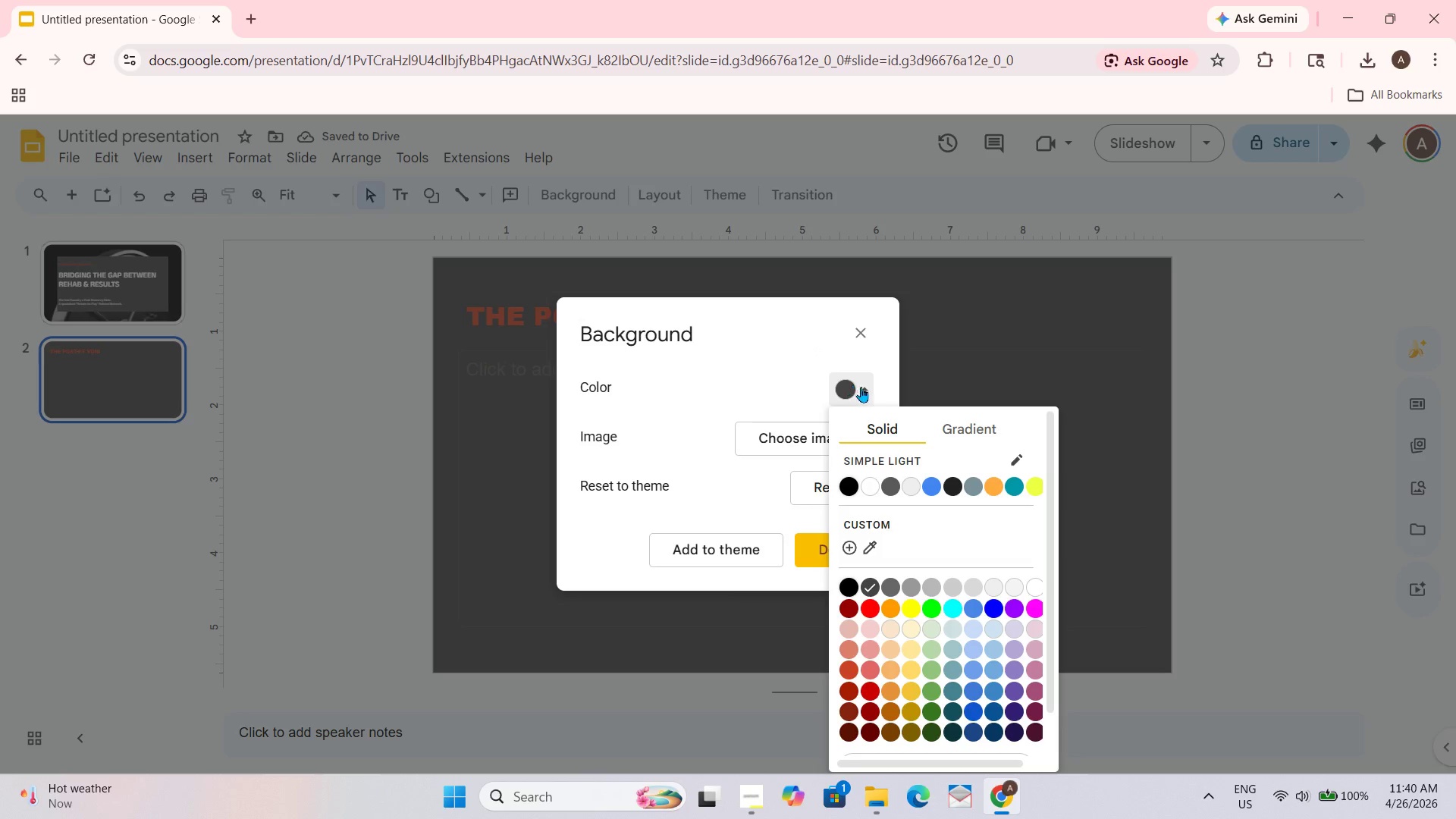 
left_click_drag(start_coordinate=[1294, 355], to_coordinate=[1303, 353])
 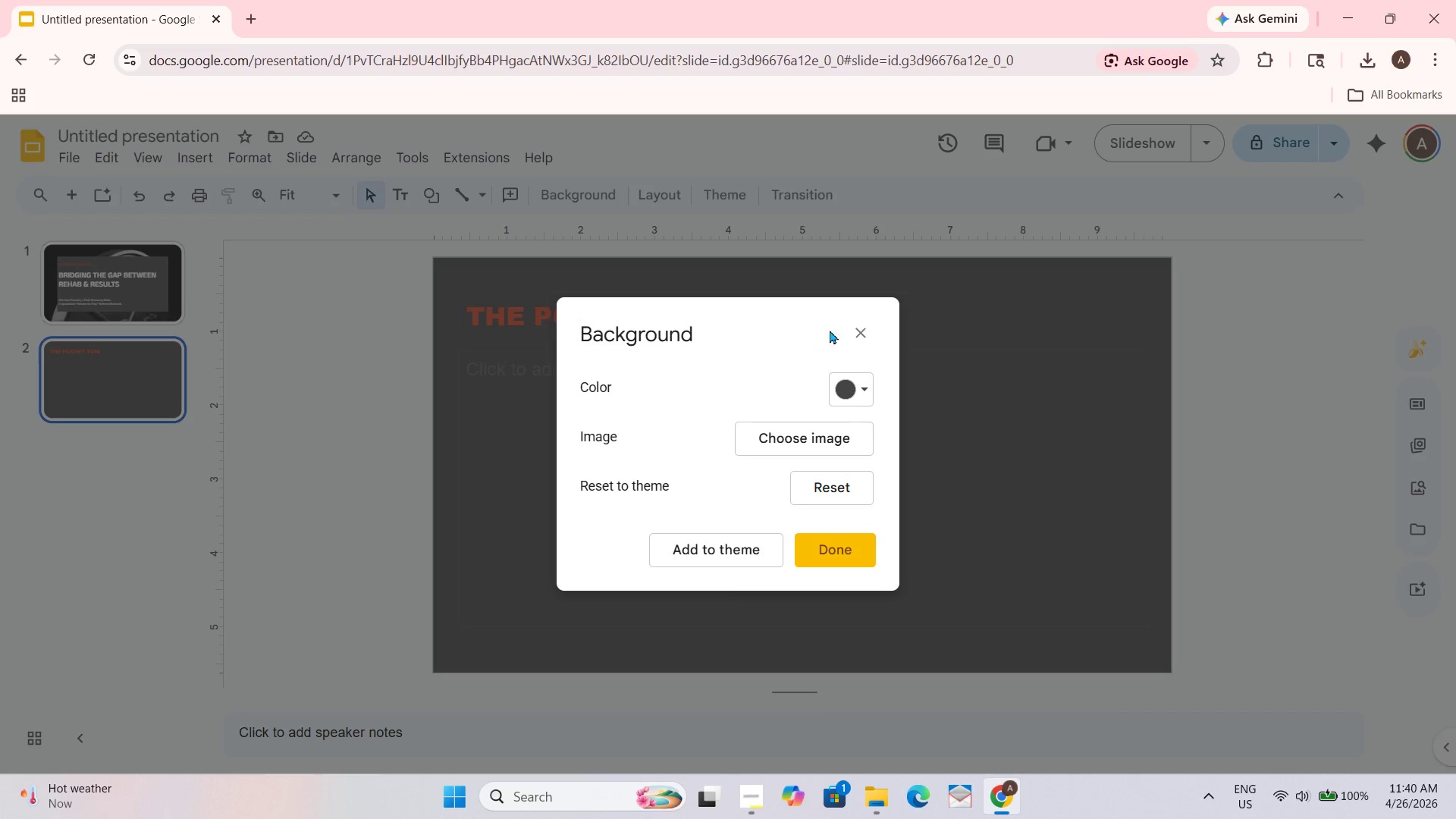 
left_click([871, 334])
 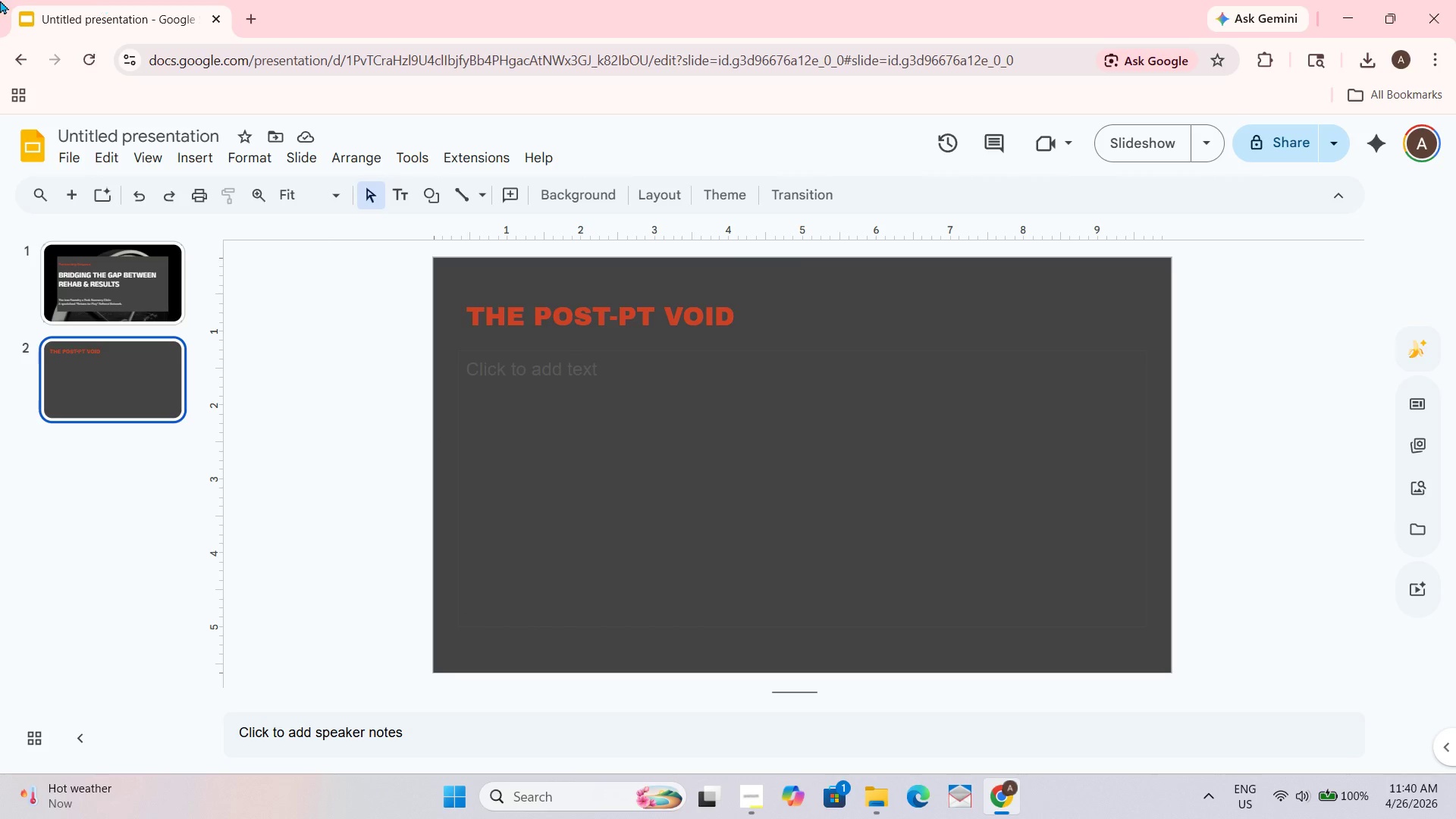 
wait(5.14)
 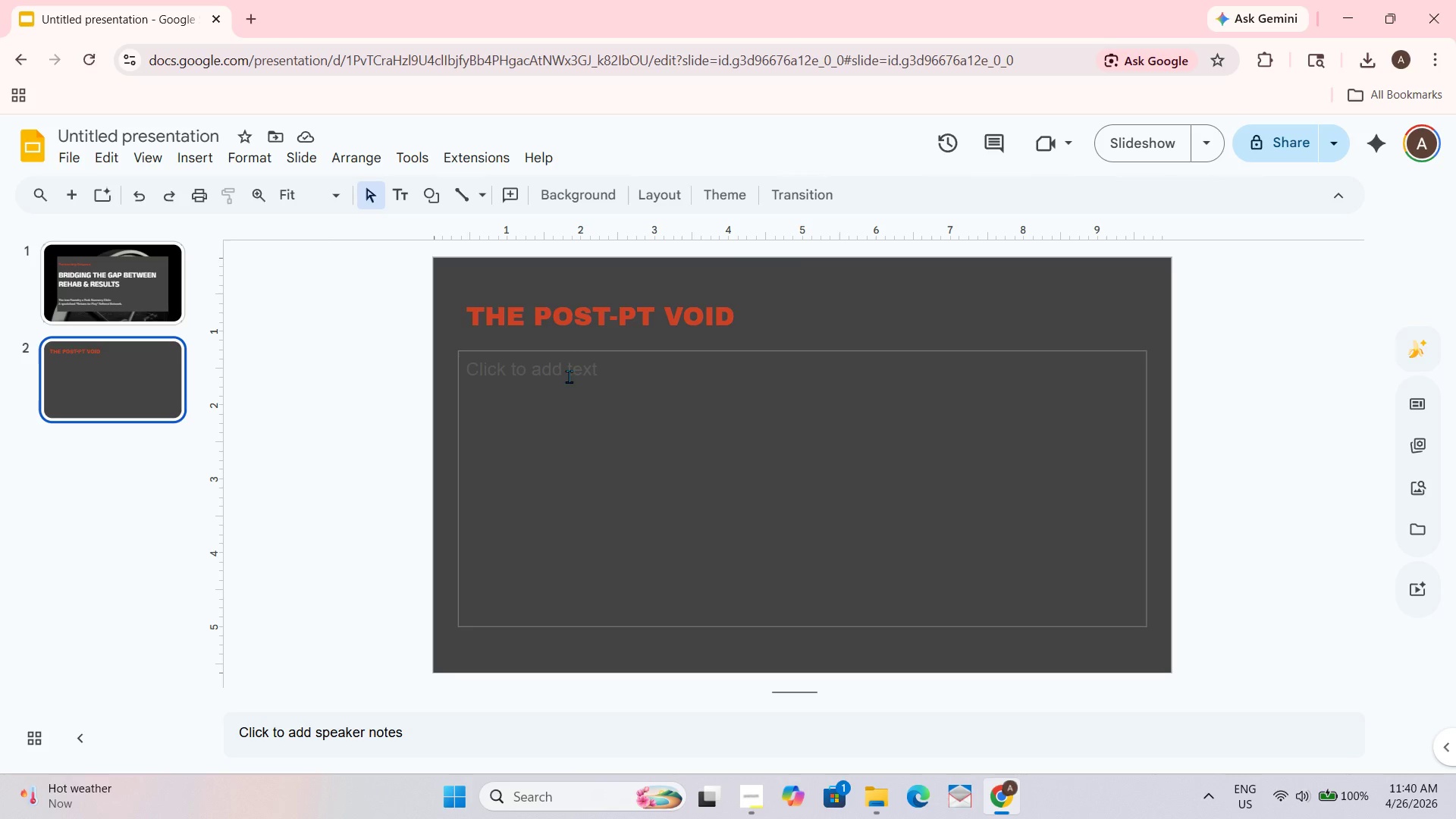 
left_click([405, 198])
 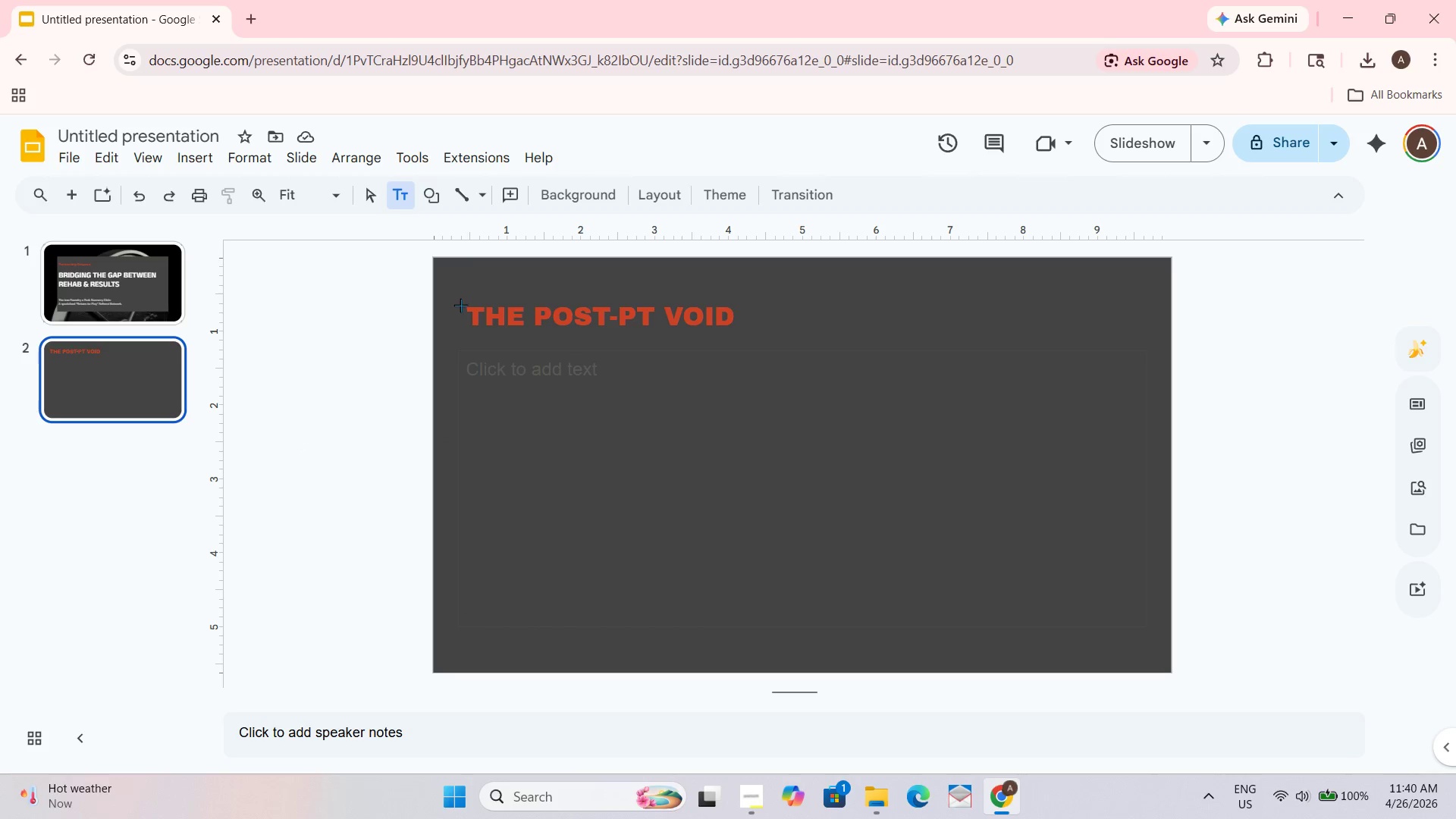 
left_click_drag(start_coordinate=[457, 295], to_coordinate=[463, 325])
 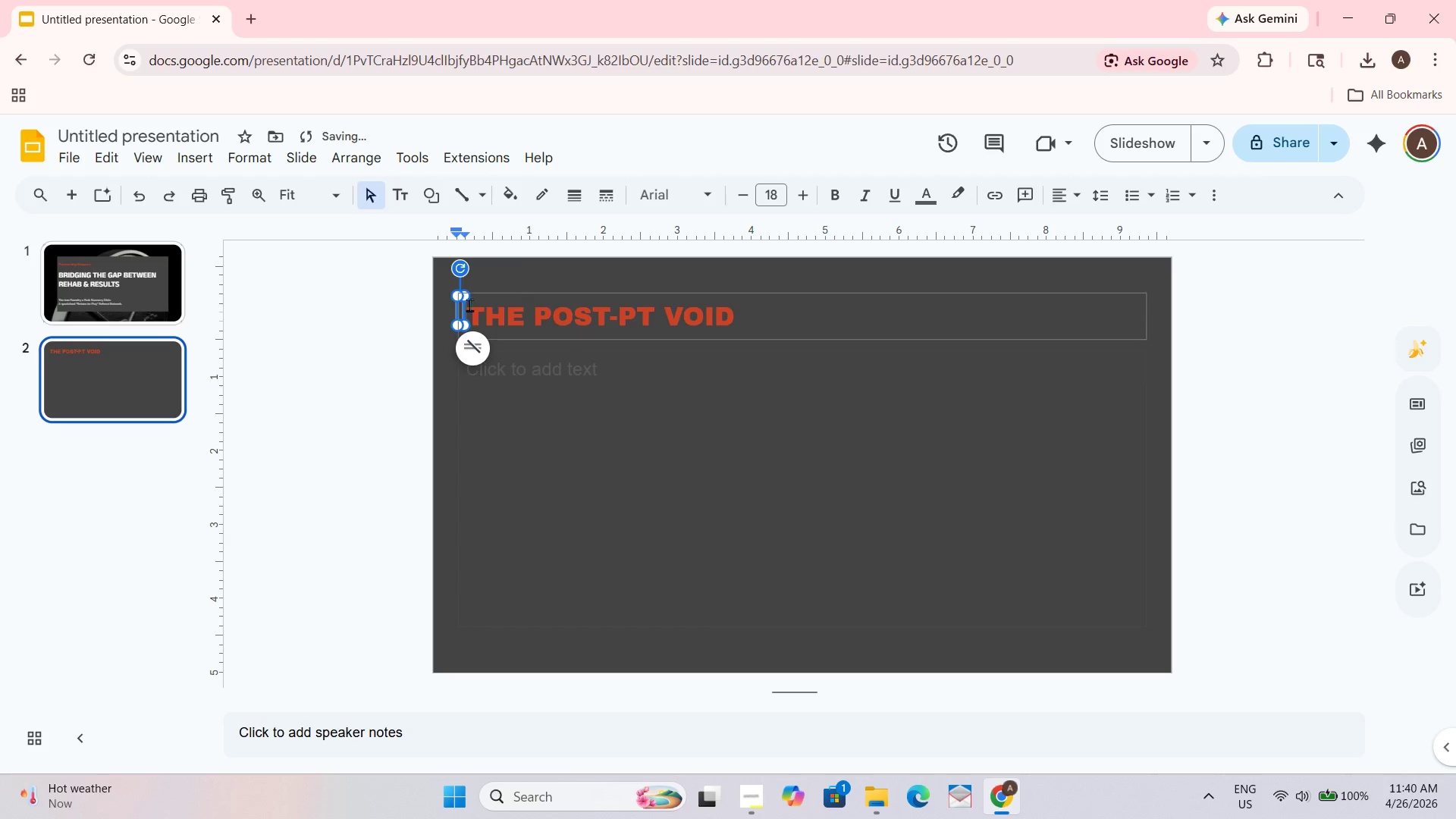 
key(Control+Z)
 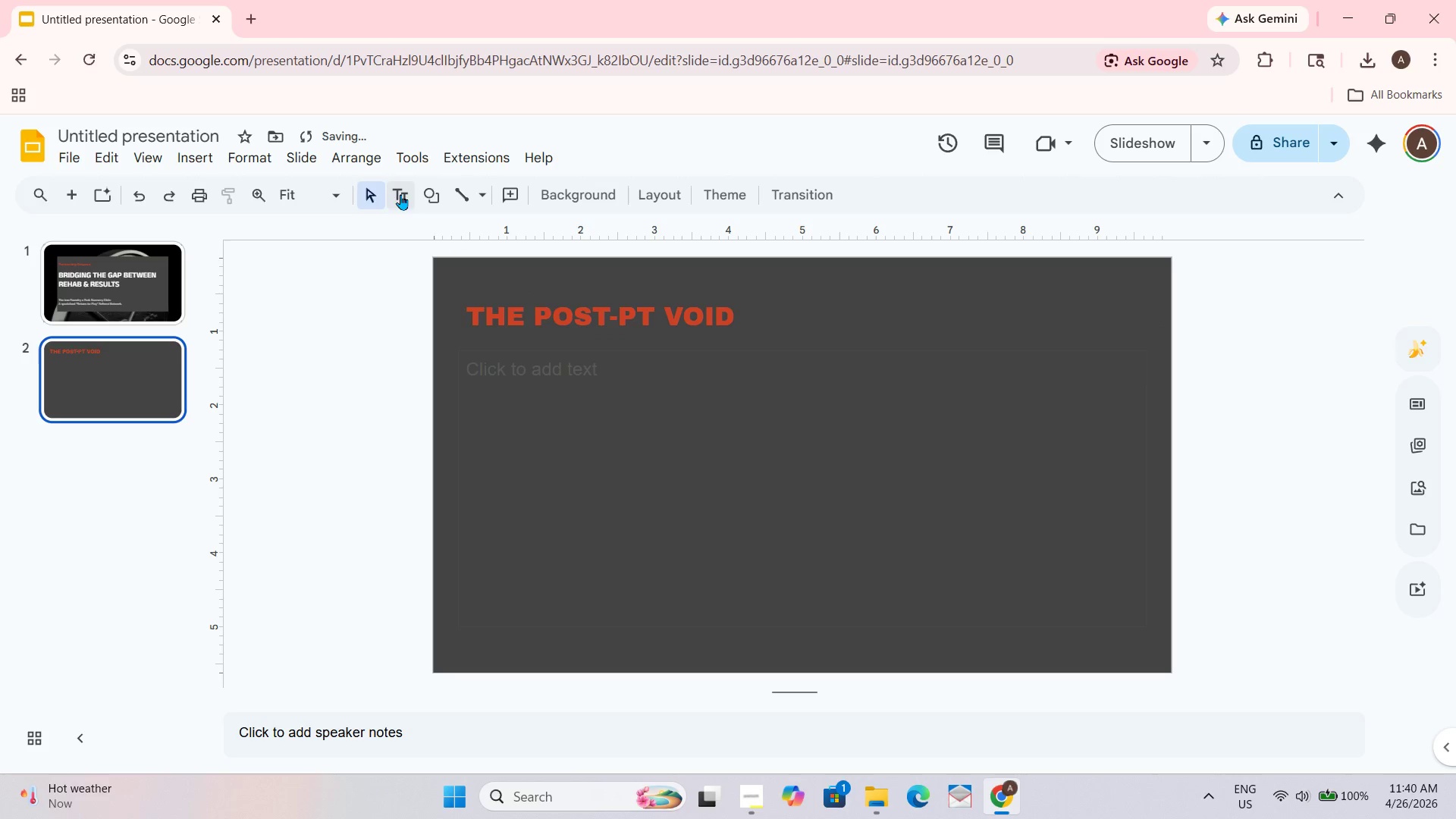 
left_click([400, 193])
 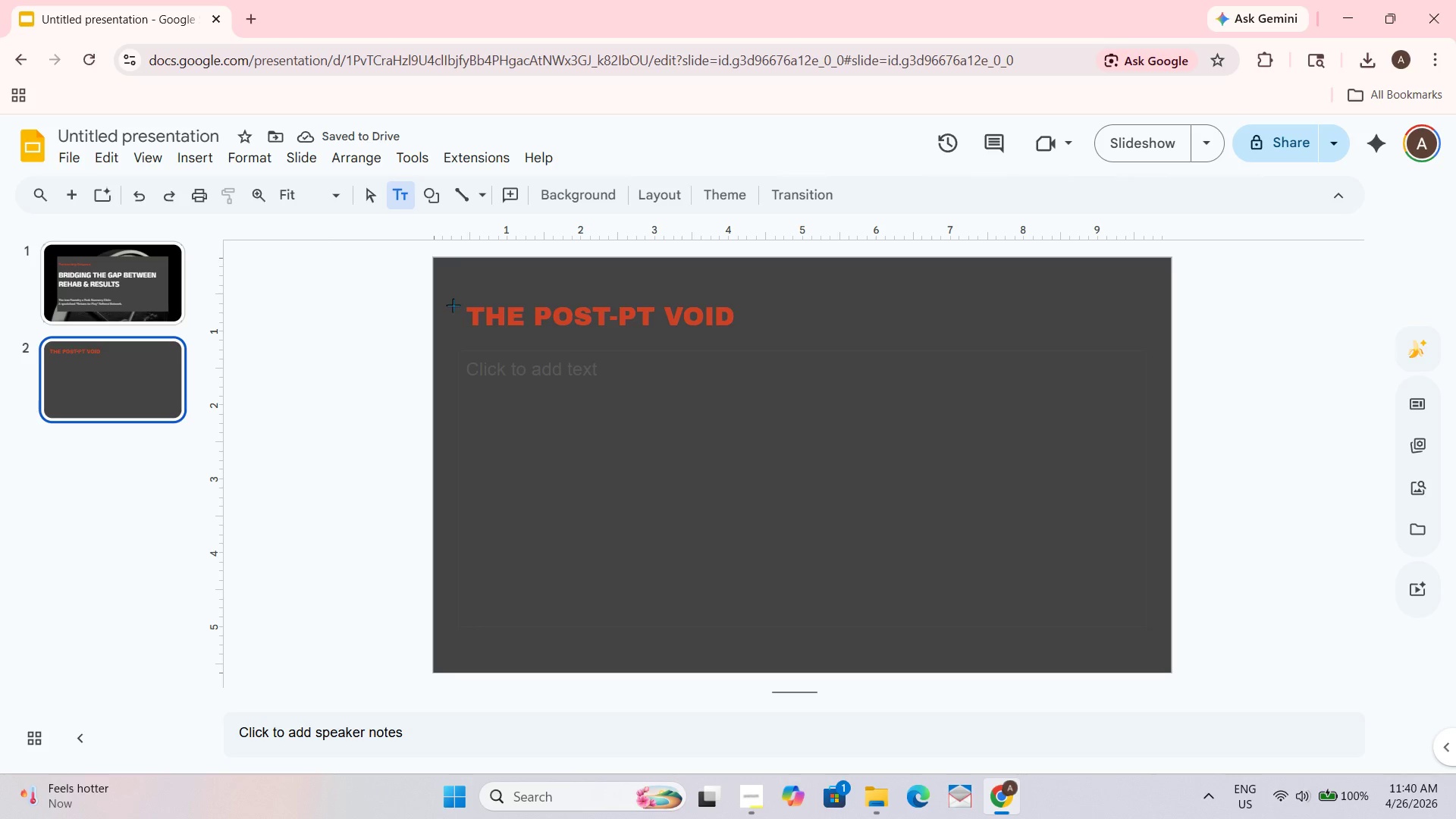 
left_click_drag(start_coordinate=[453, 306], to_coordinate=[460, 328])
 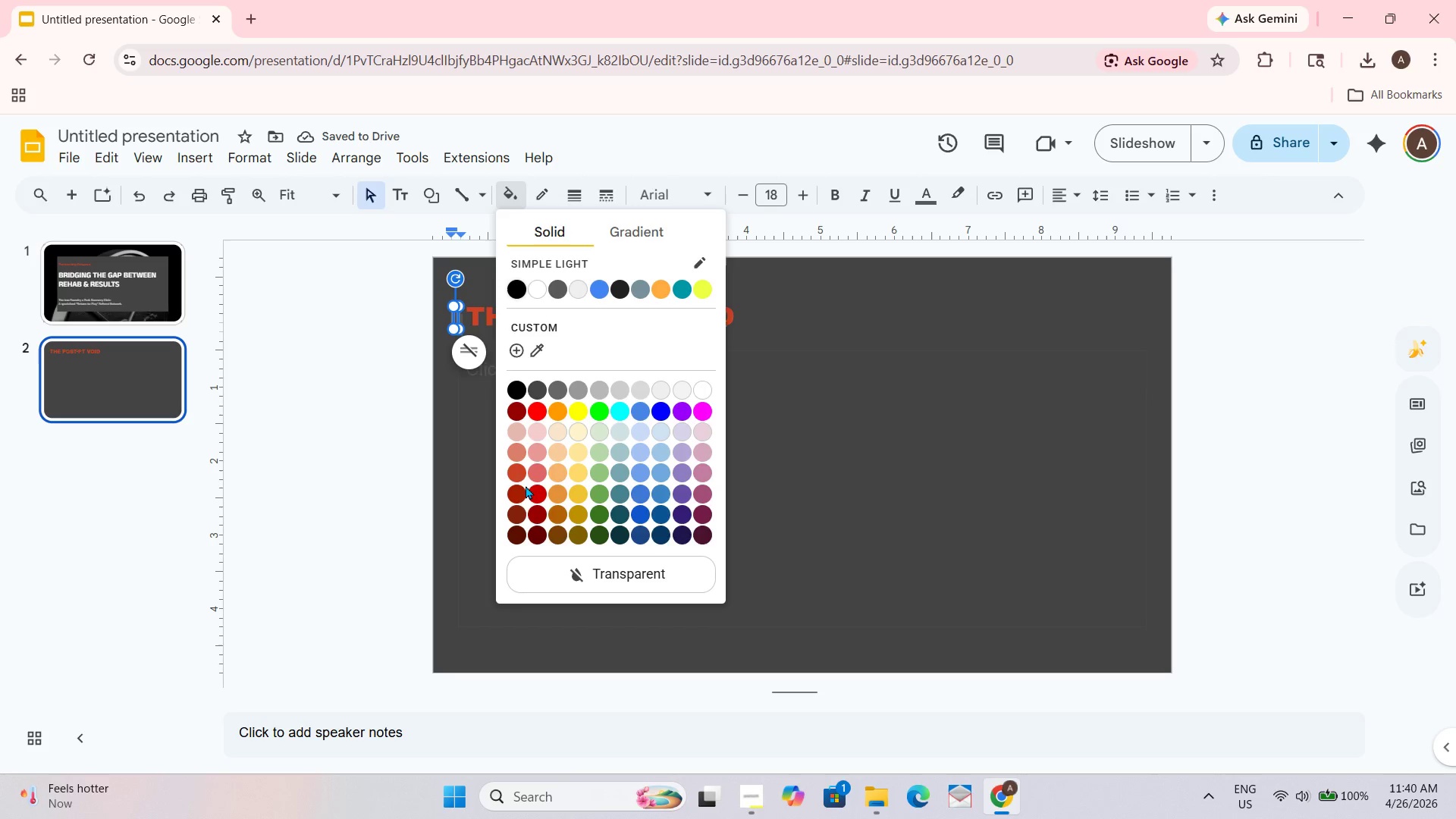 
left_click([513, 467])
 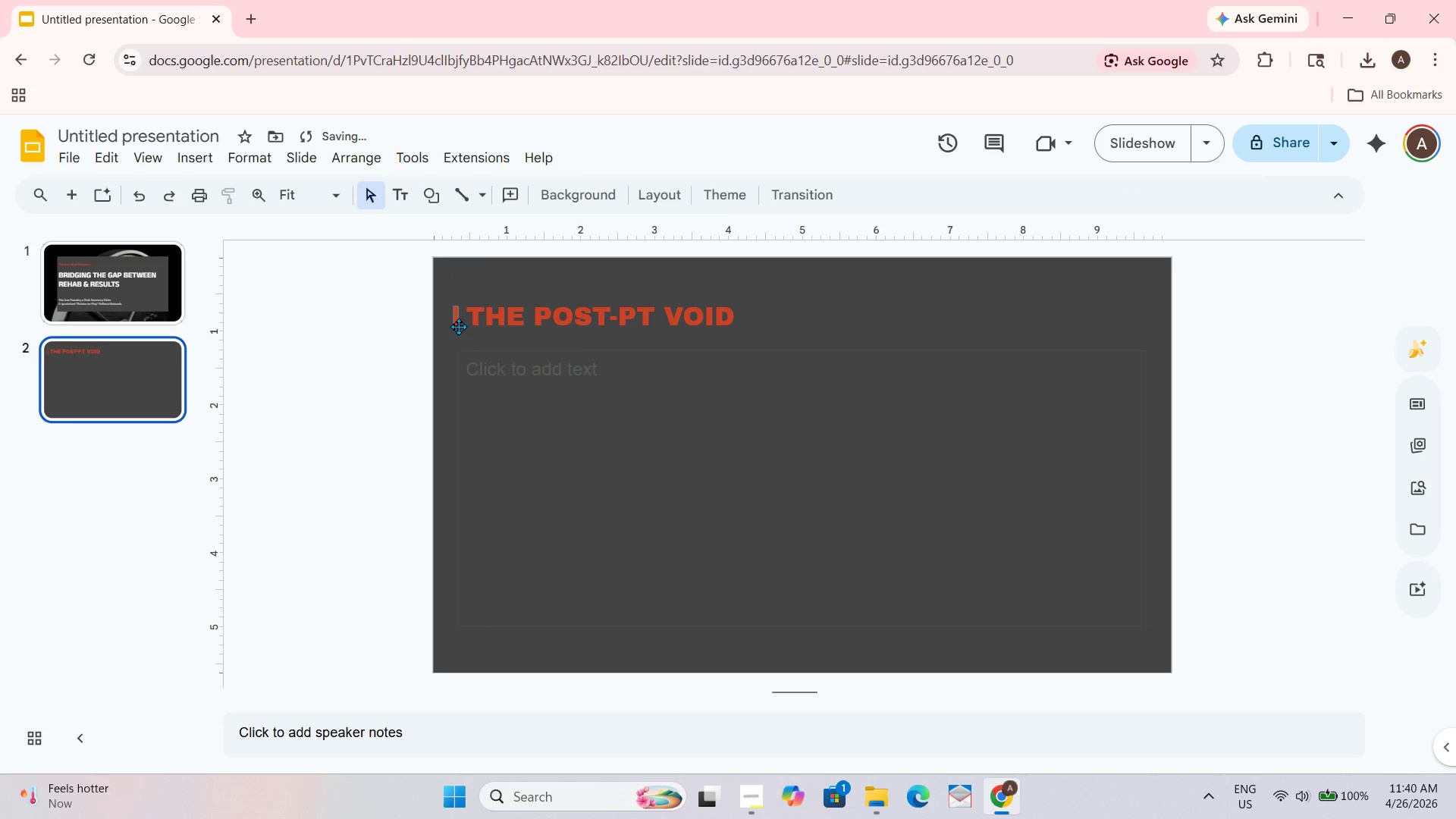 
left_click_drag(start_coordinate=[453, 322], to_coordinate=[453, 318])
 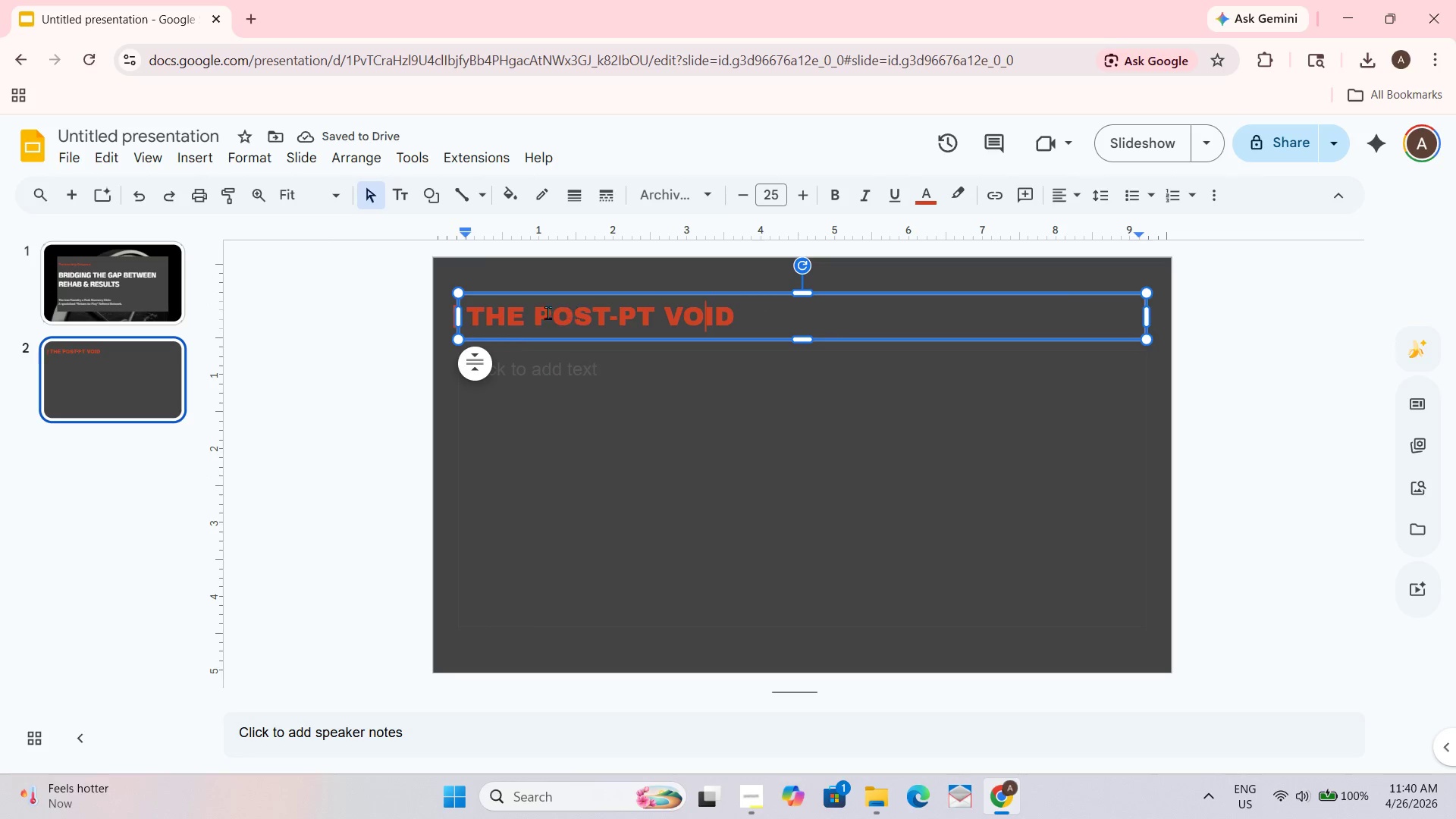 
double_click([451, 314])
 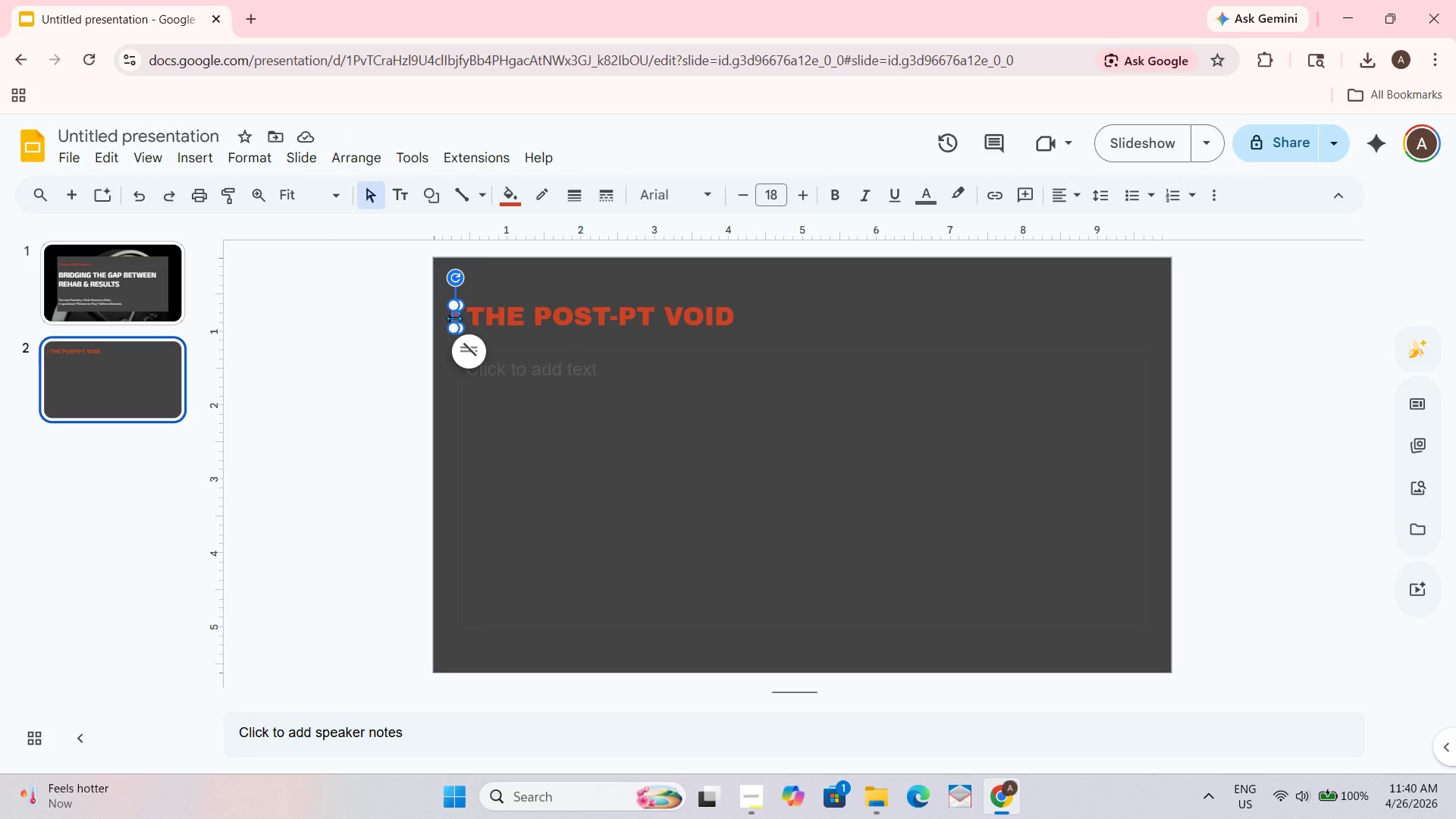 
left_click_drag(start_coordinate=[453, 318], to_coordinate=[444, 317])
 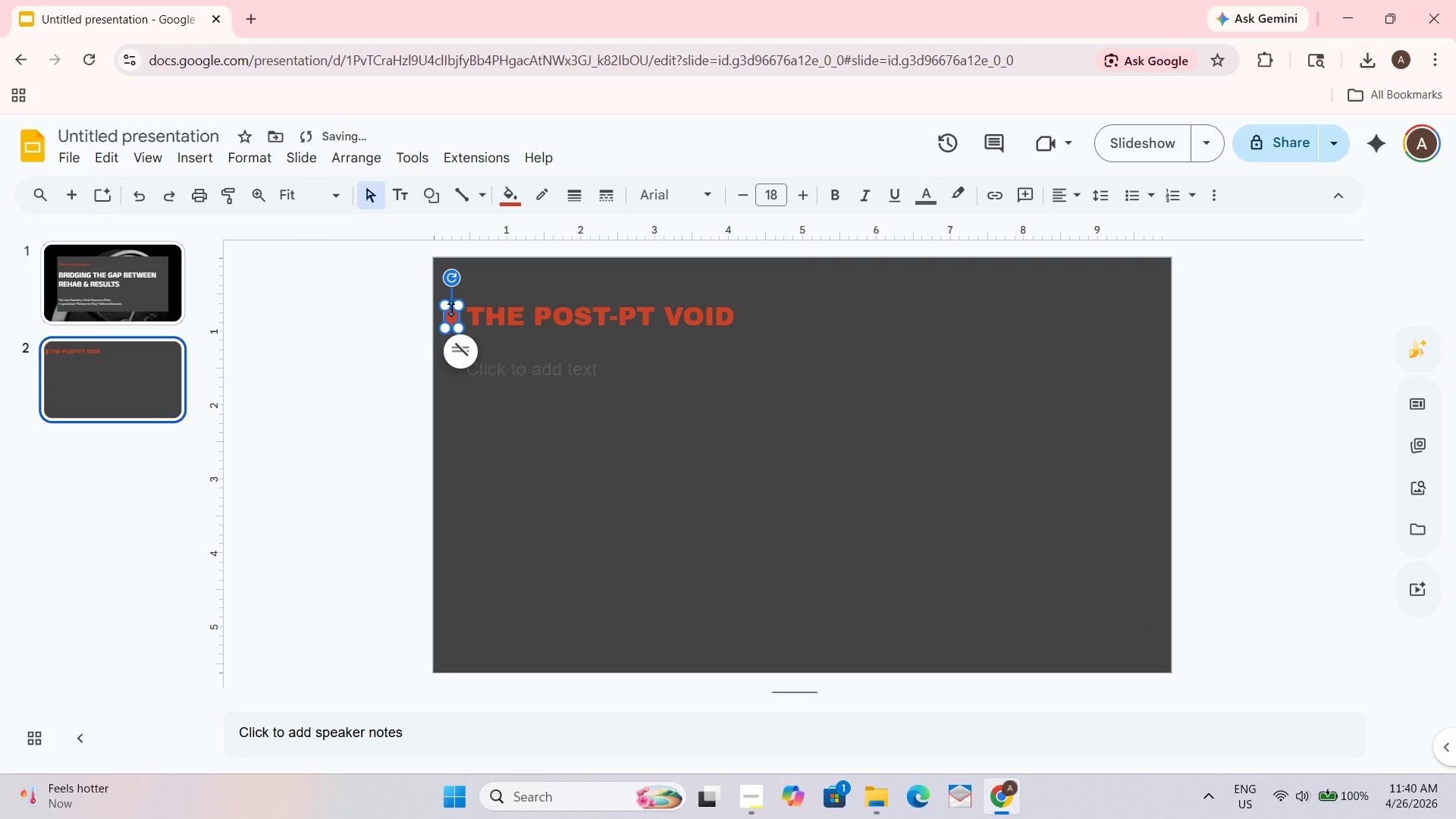 
left_click([451, 304])
 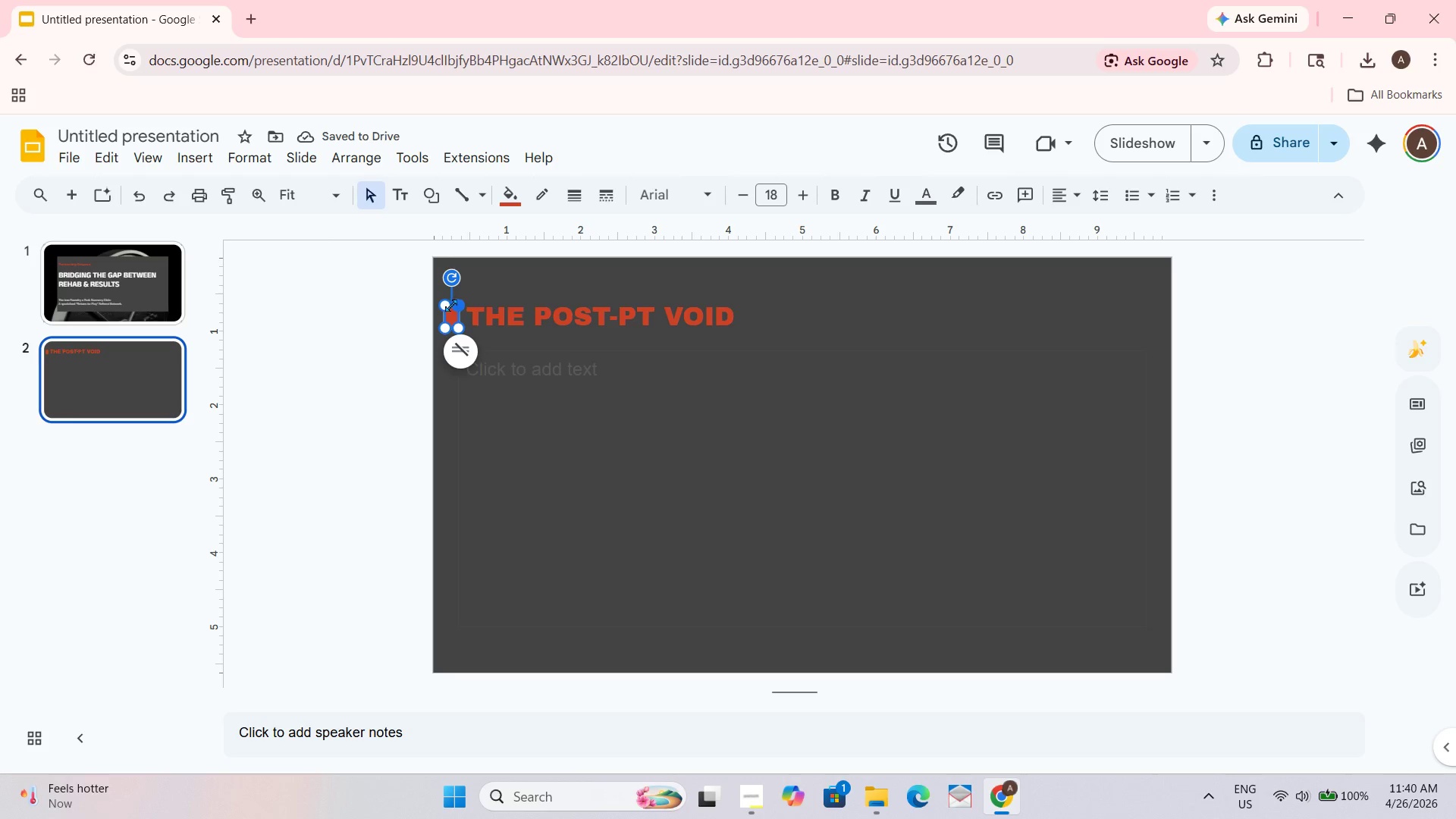 
wait(8.61)
 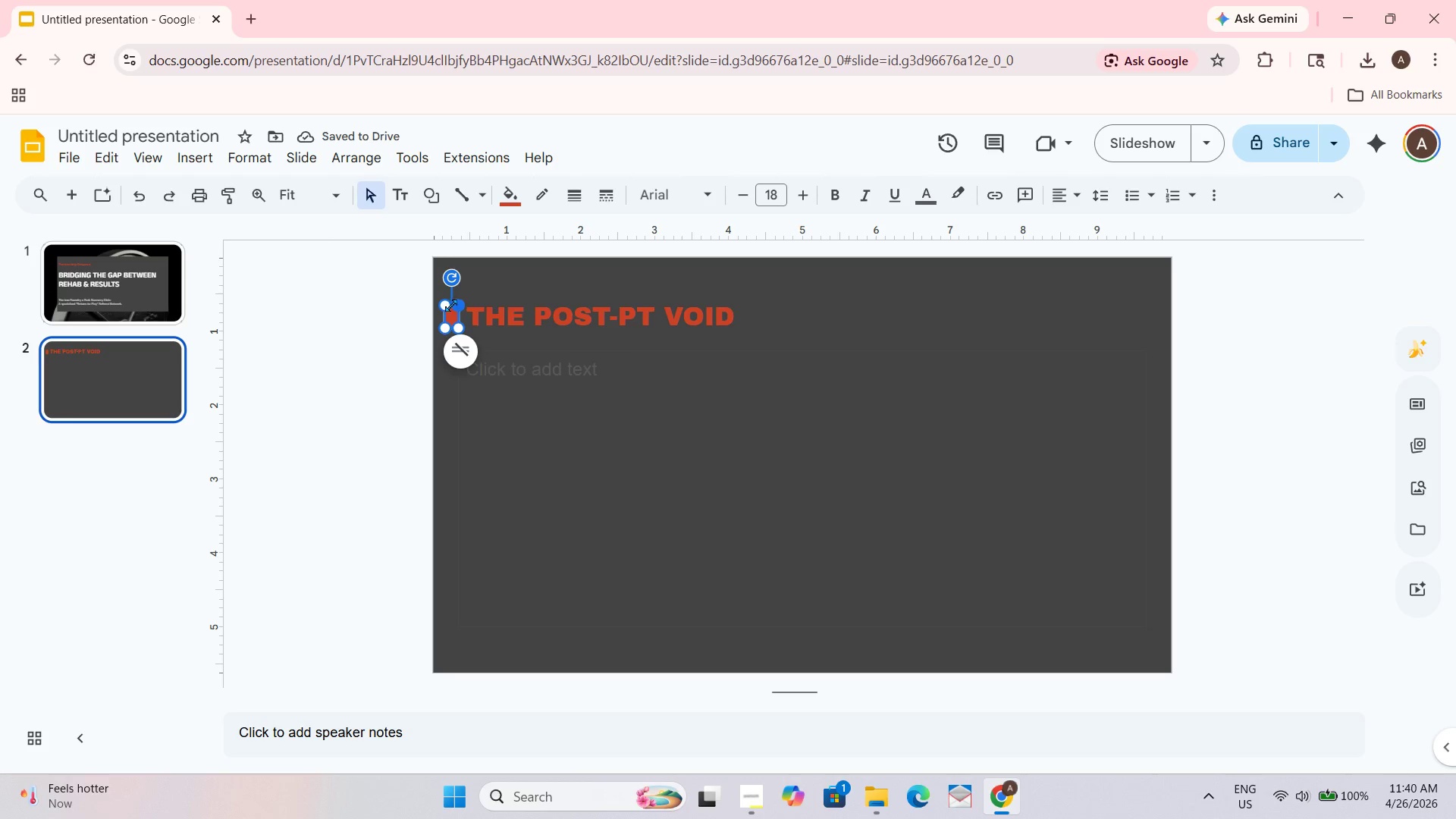 
left_click_drag(start_coordinate=[460, 318], to_coordinate=[504, 318])
 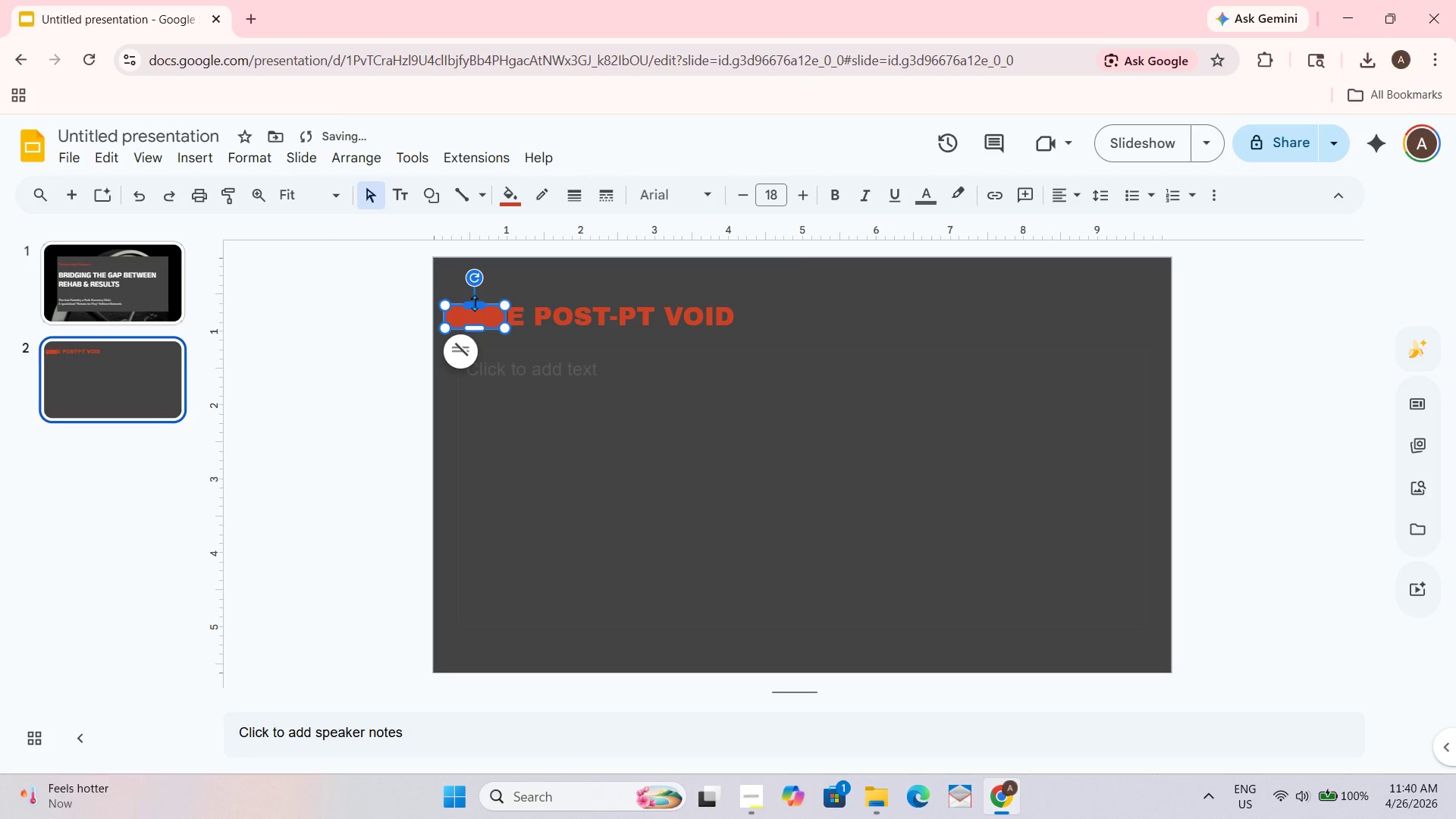 
double_click([475, 303])
 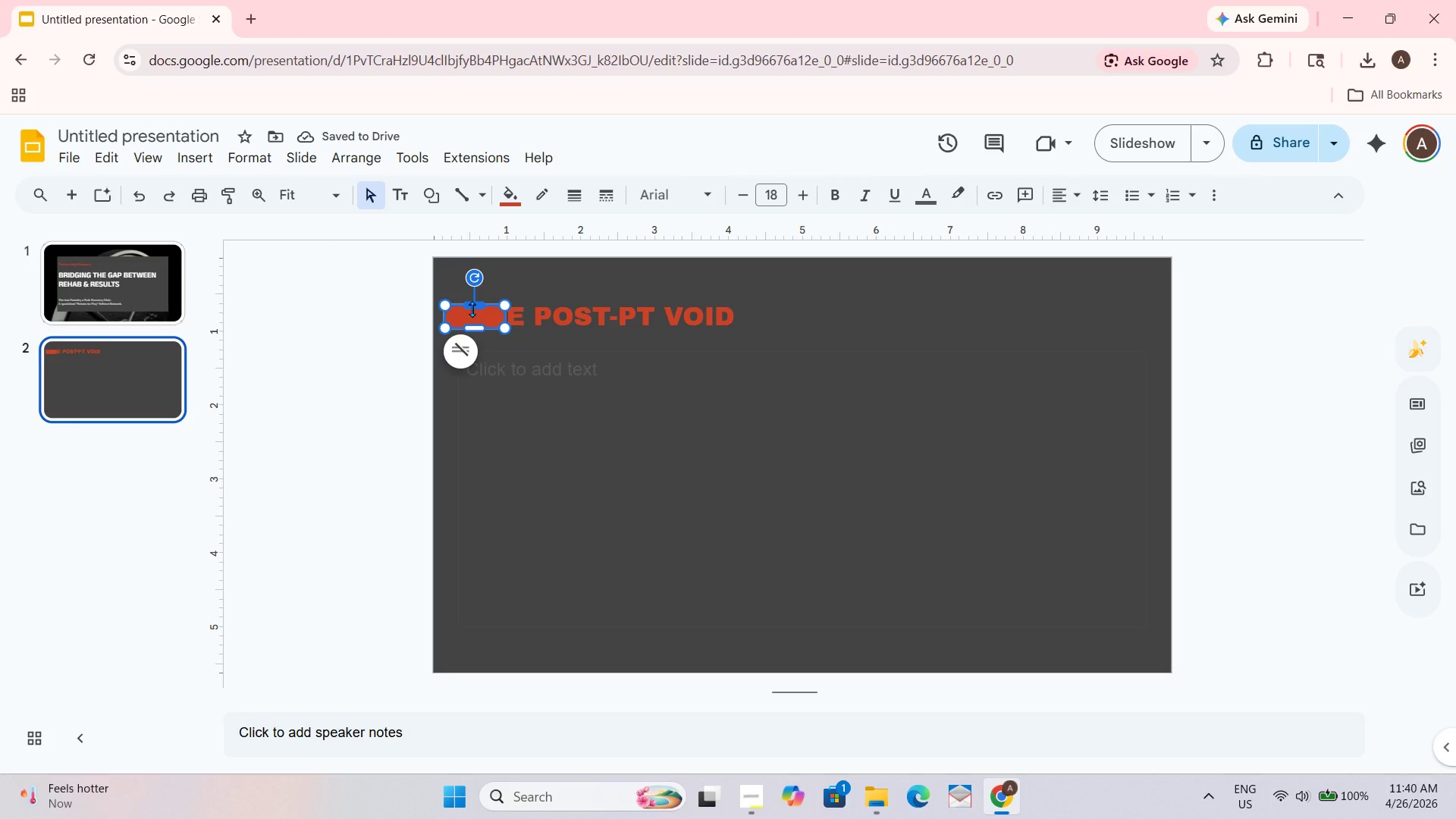 
left_click_drag(start_coordinate=[472, 303], to_coordinate=[472, 299])
 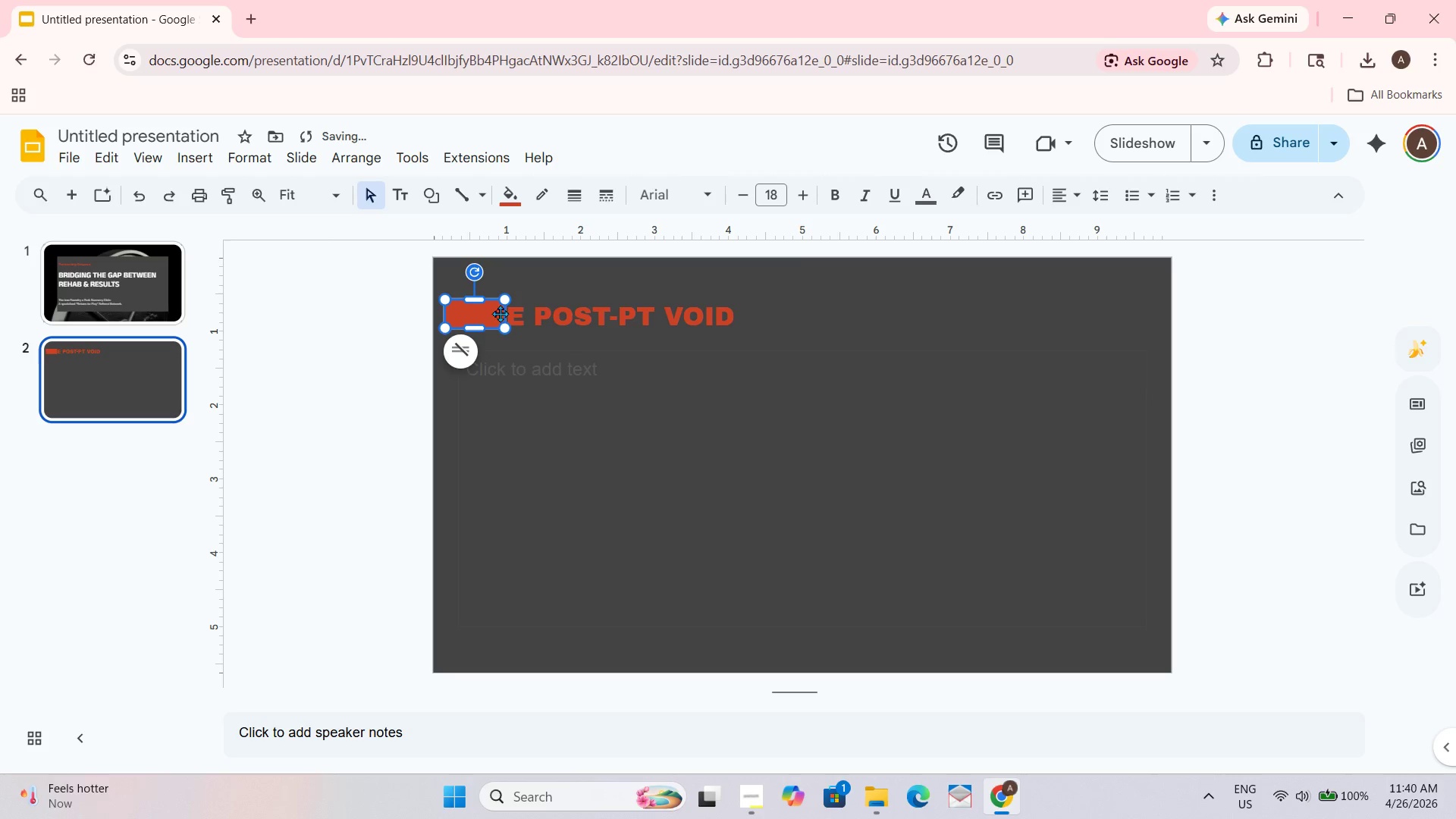 
left_click_drag(start_coordinate=[503, 312], to_coordinate=[451, 310])
 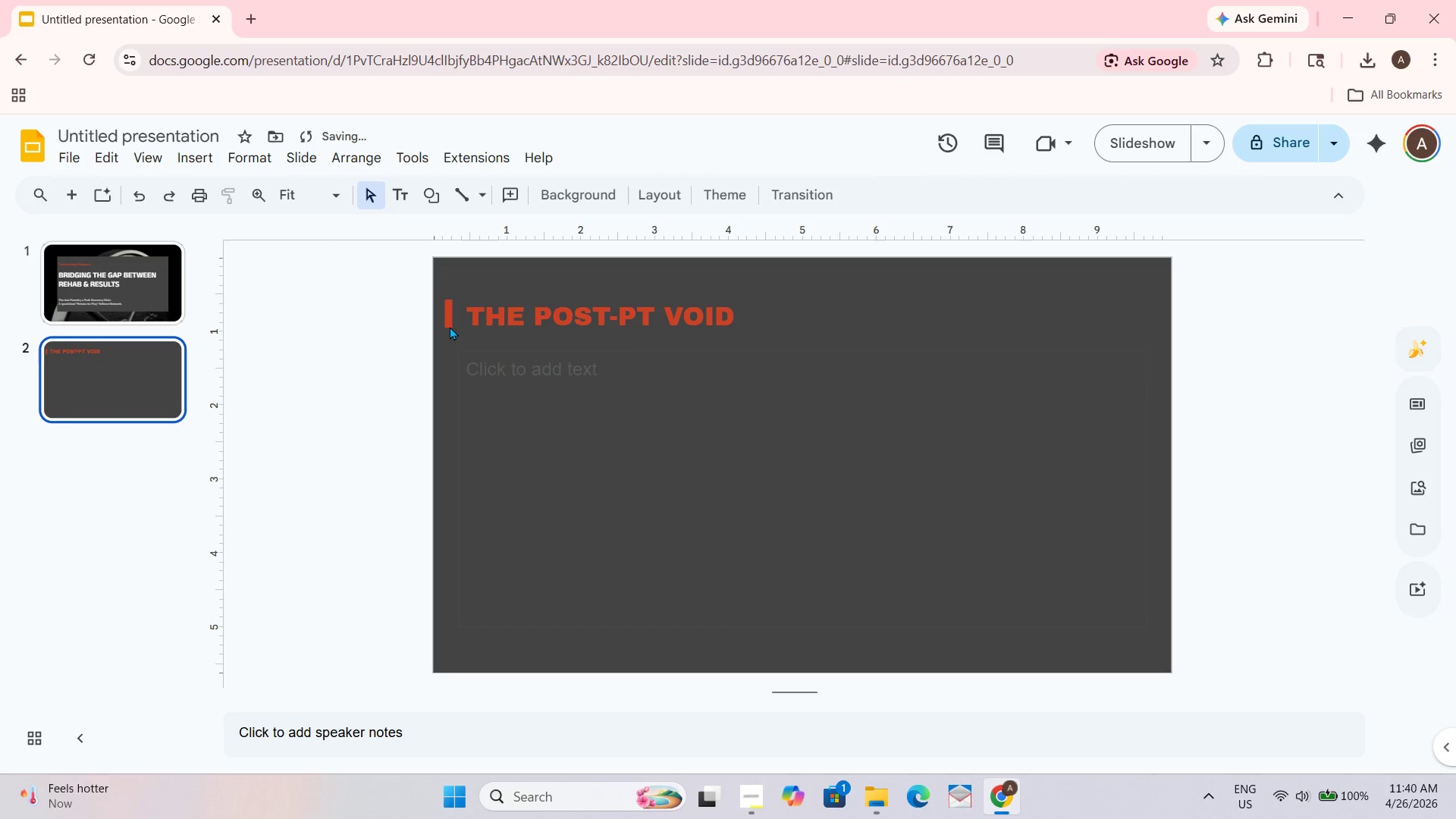 
left_click_drag(start_coordinate=[450, 319], to_coordinate=[457, 321])
 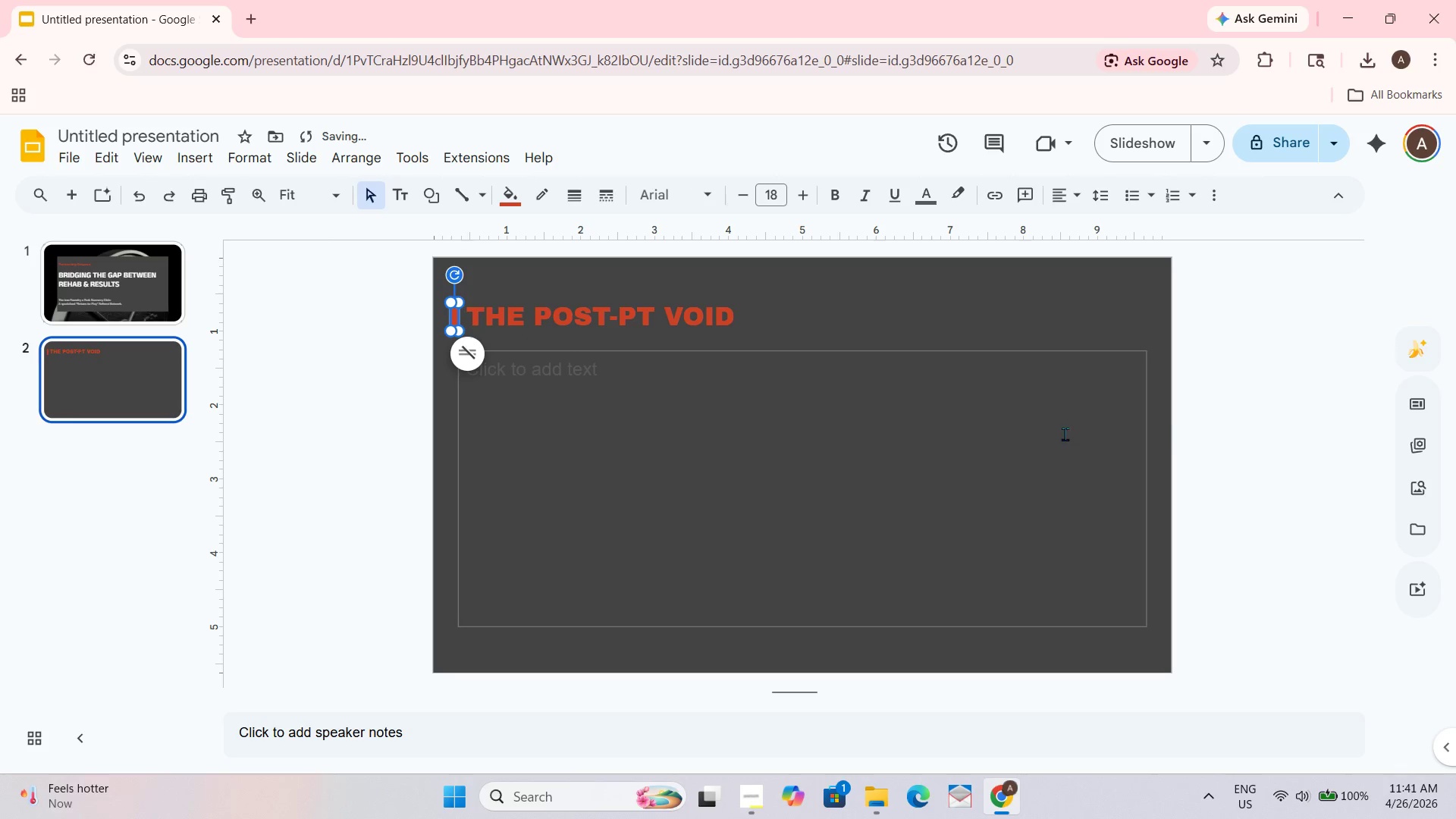 
left_click([1305, 423])
 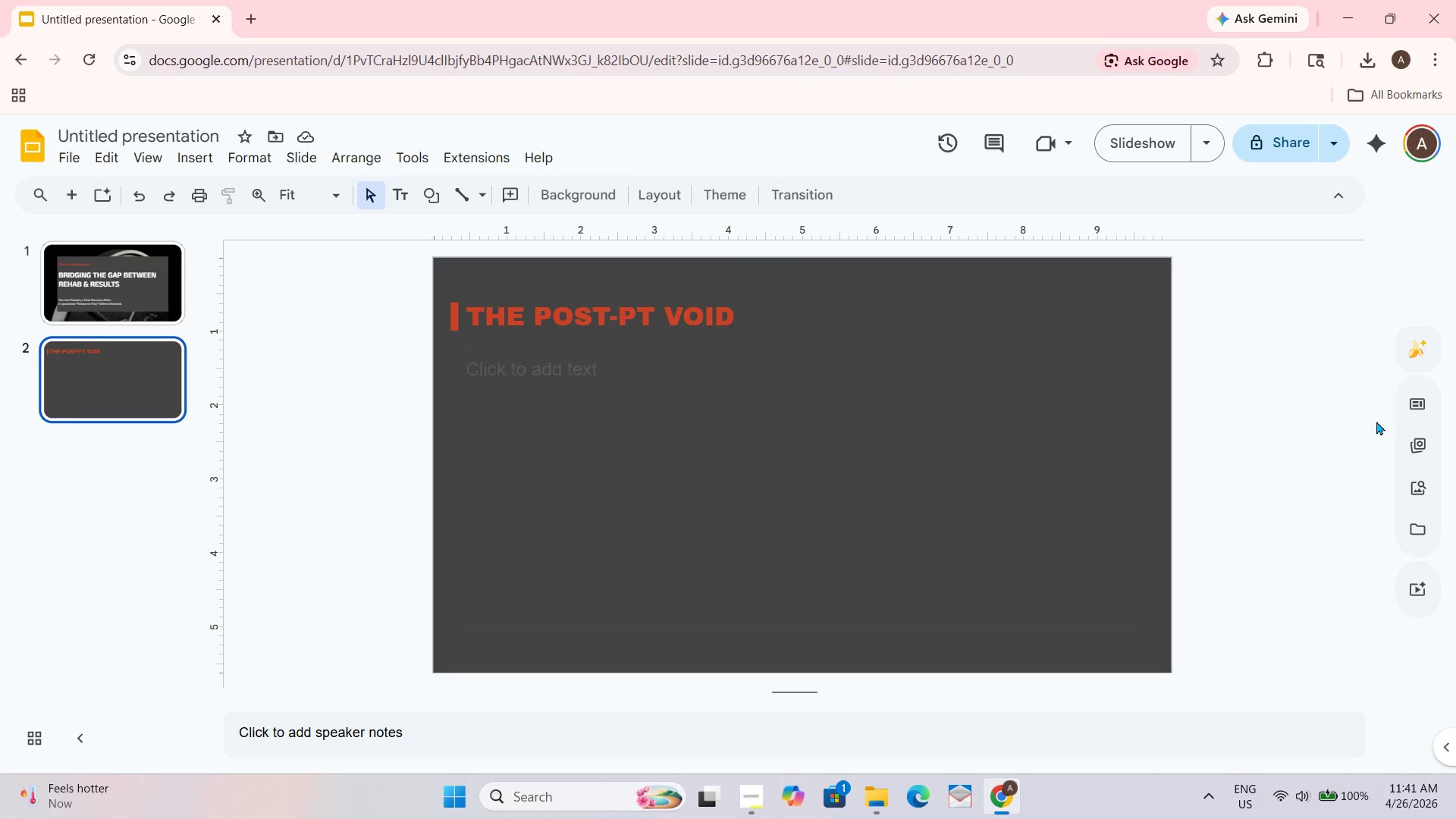 
wait(7.5)
 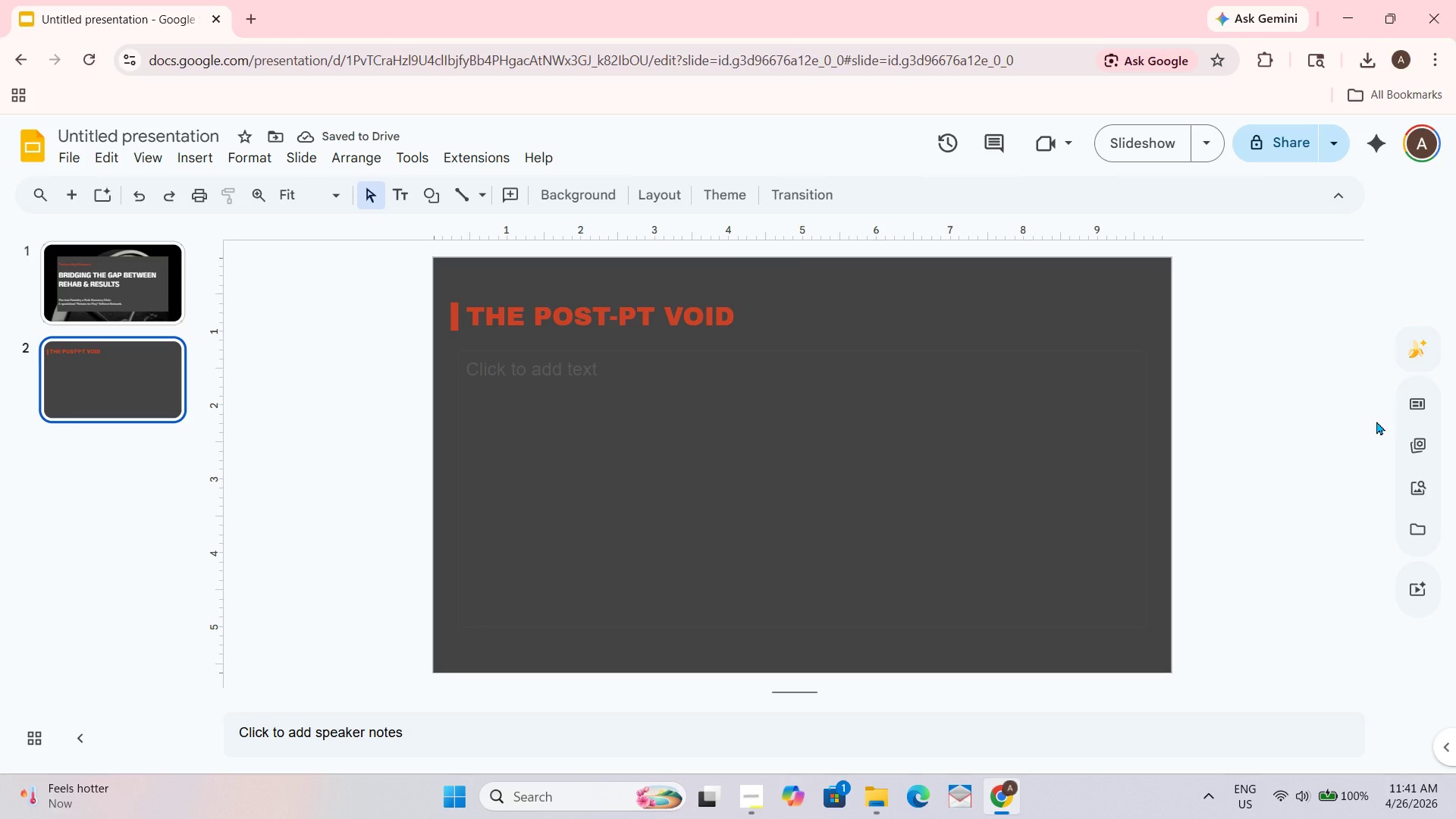 
left_click_drag(start_coordinate=[938, 316], to_coordinate=[984, 601])
 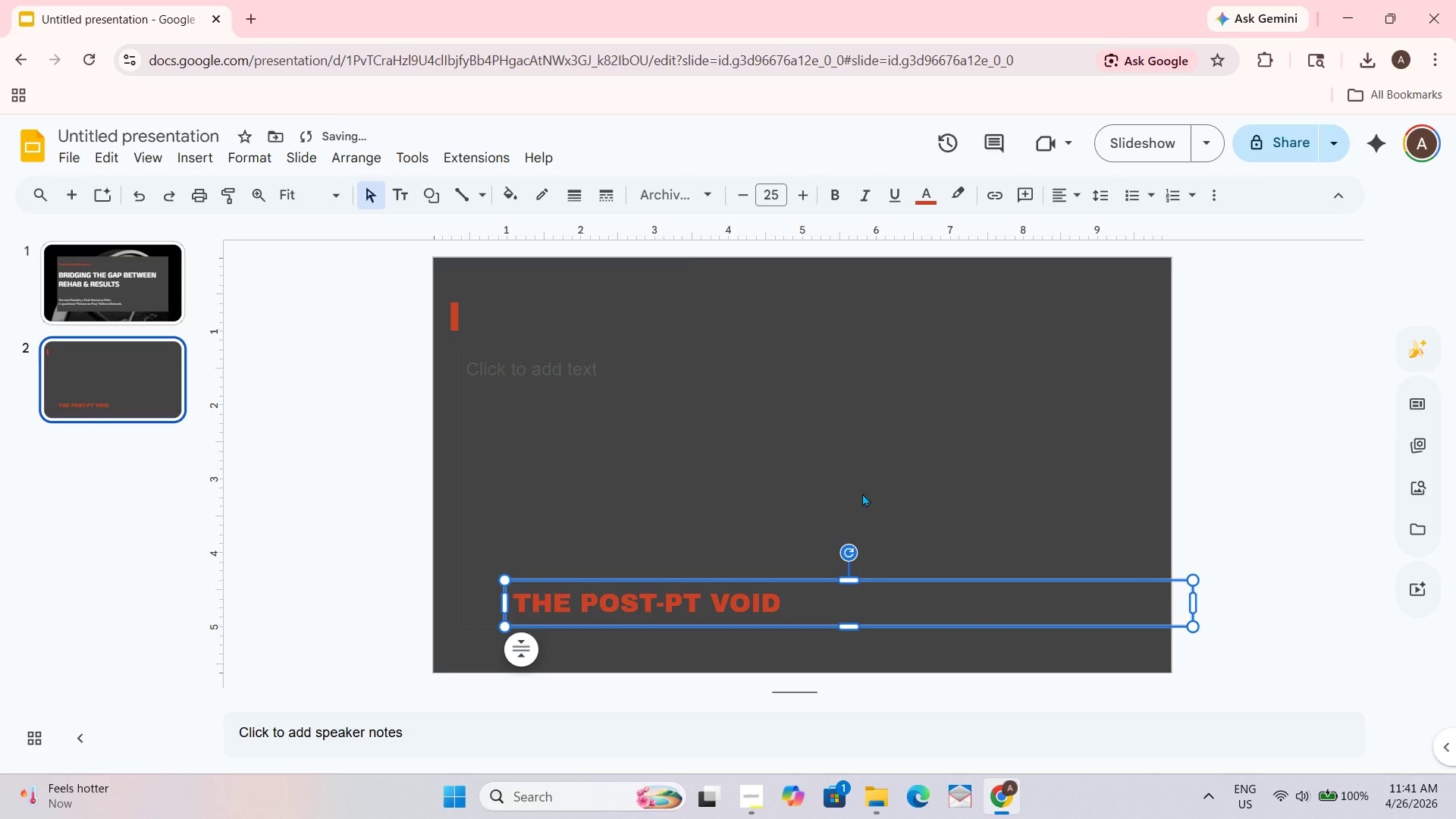 
key(Control+ControlLeft)
 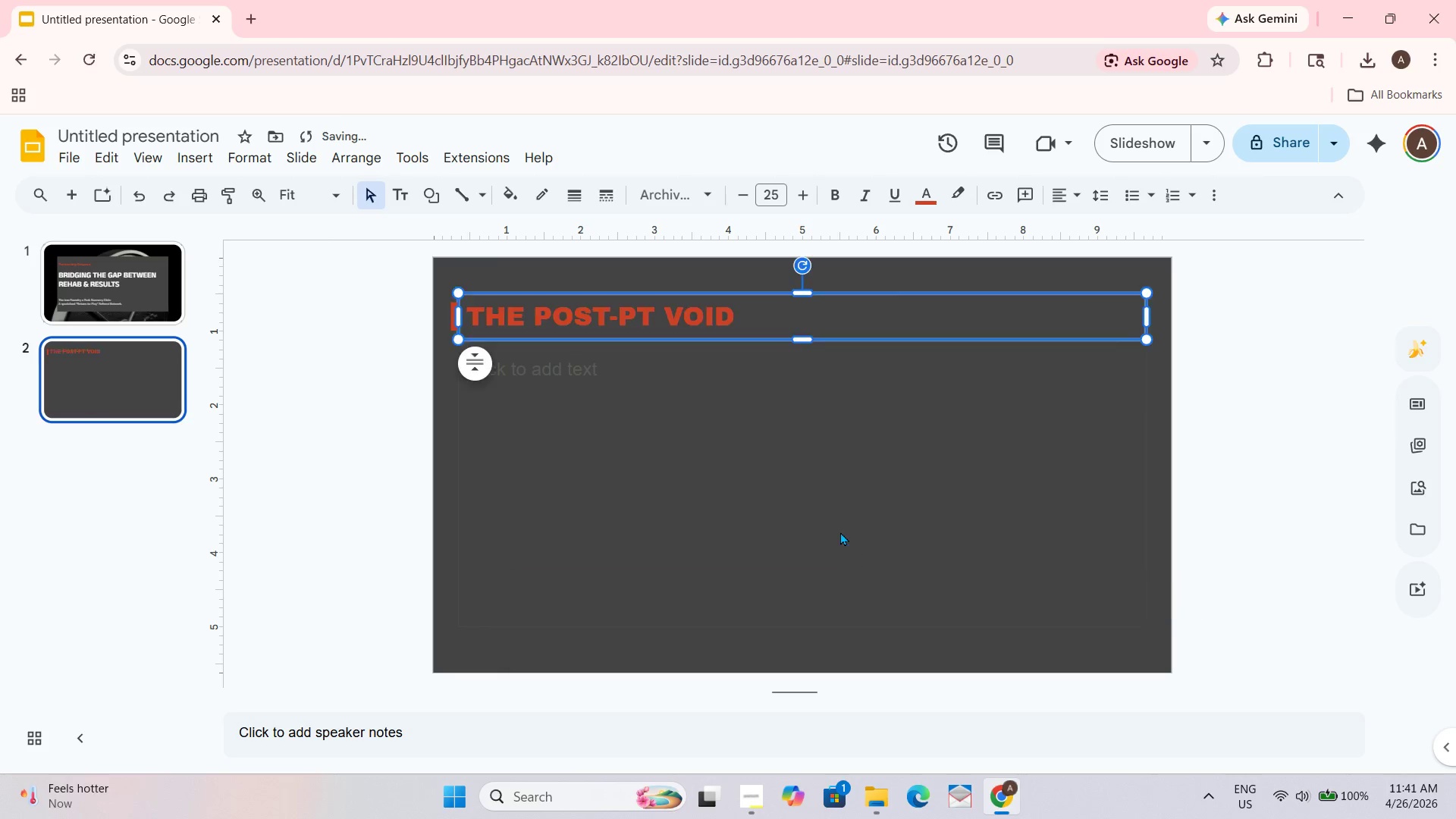 
key(Control+Z)
 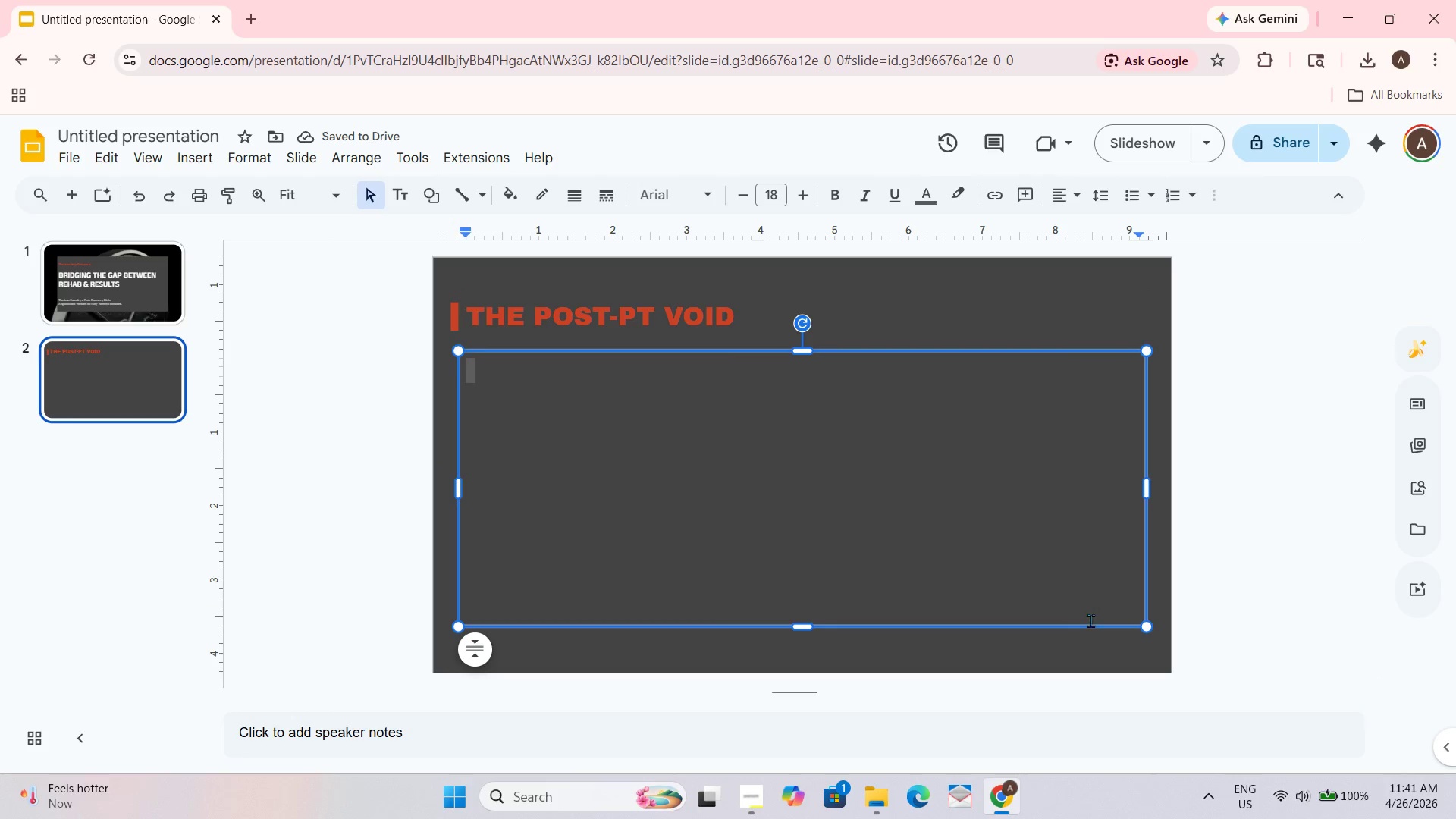 
wait(6.86)
 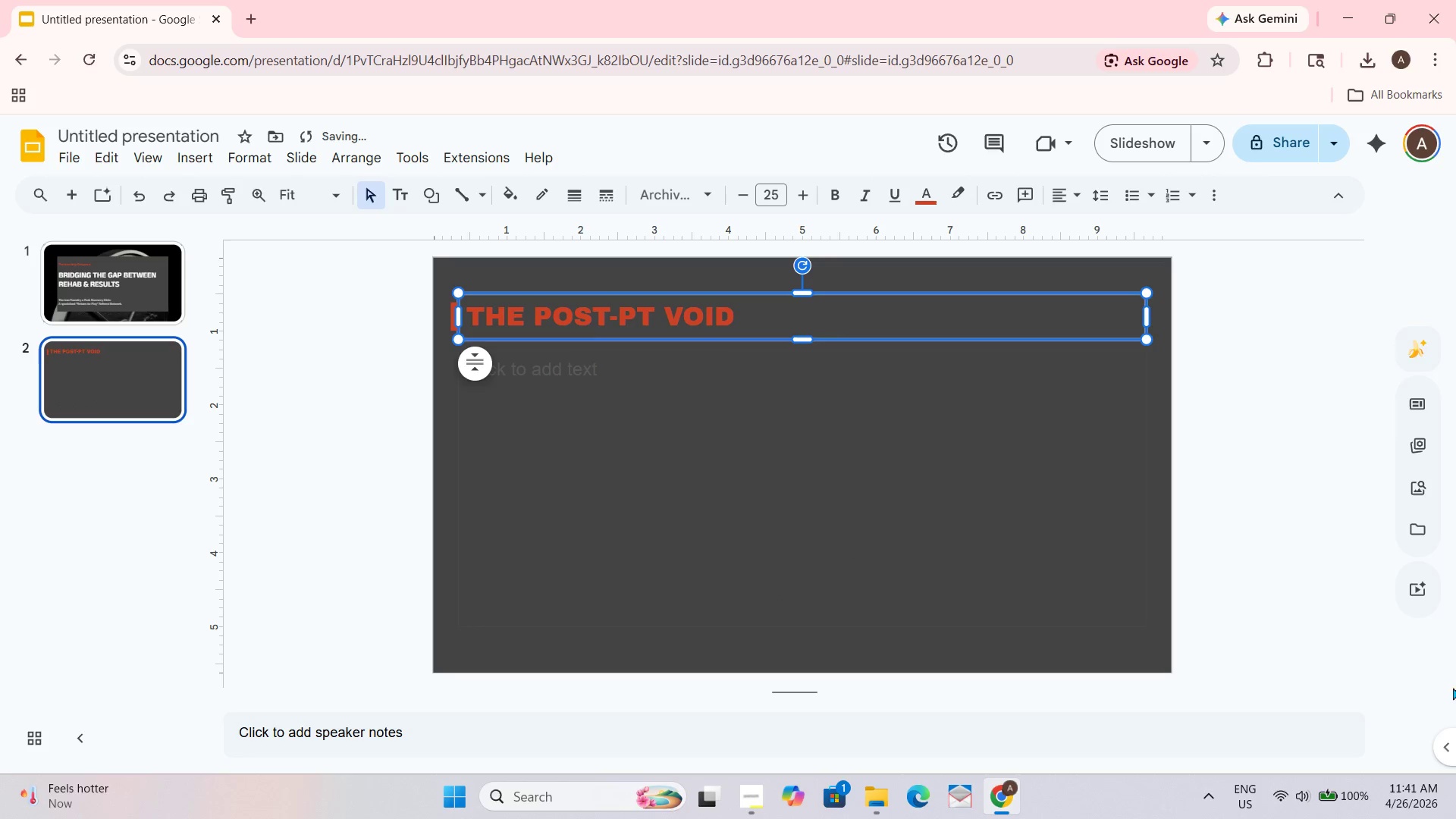 
key(Delete)
 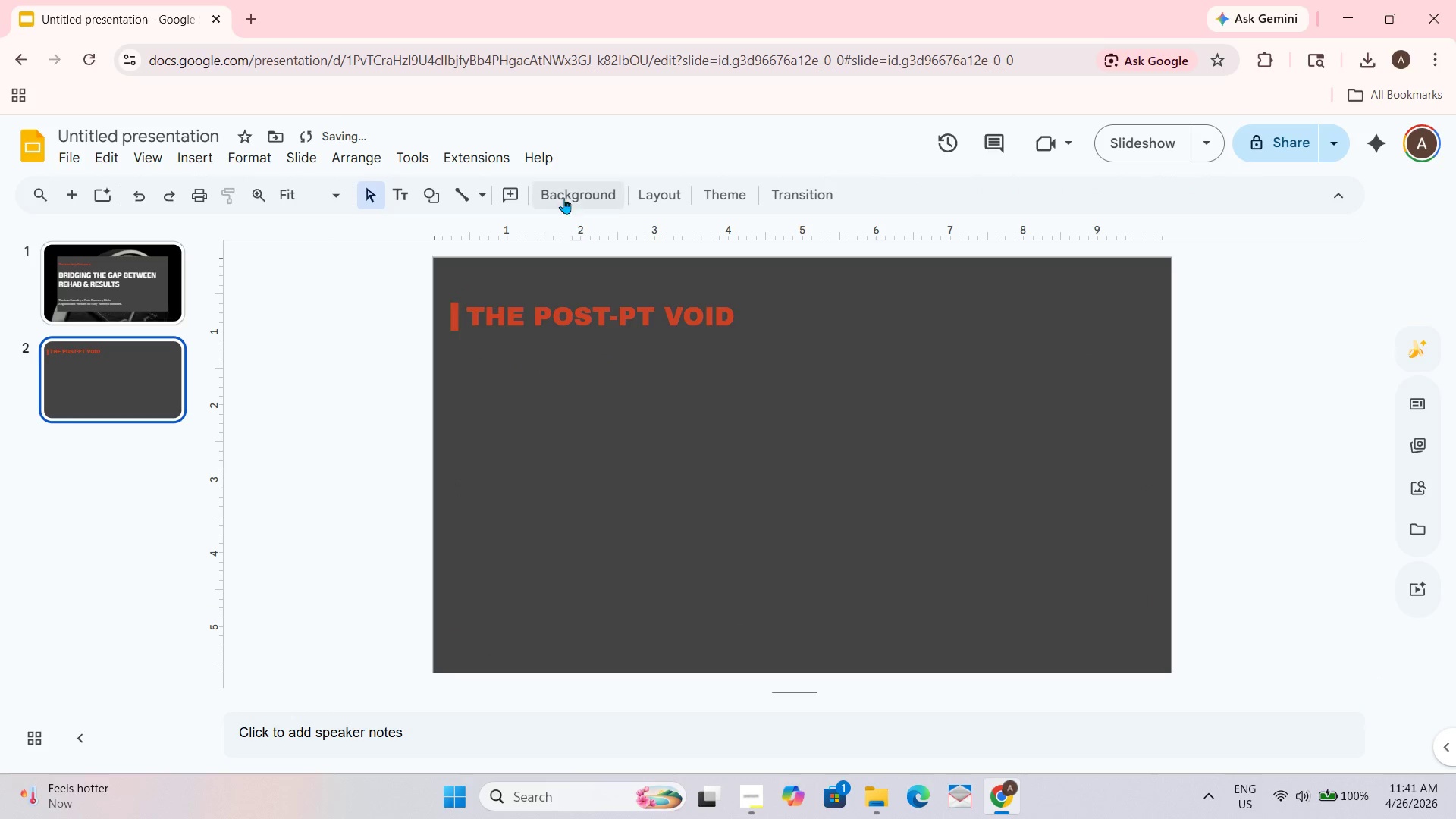 
mouse_move([431, 208])
 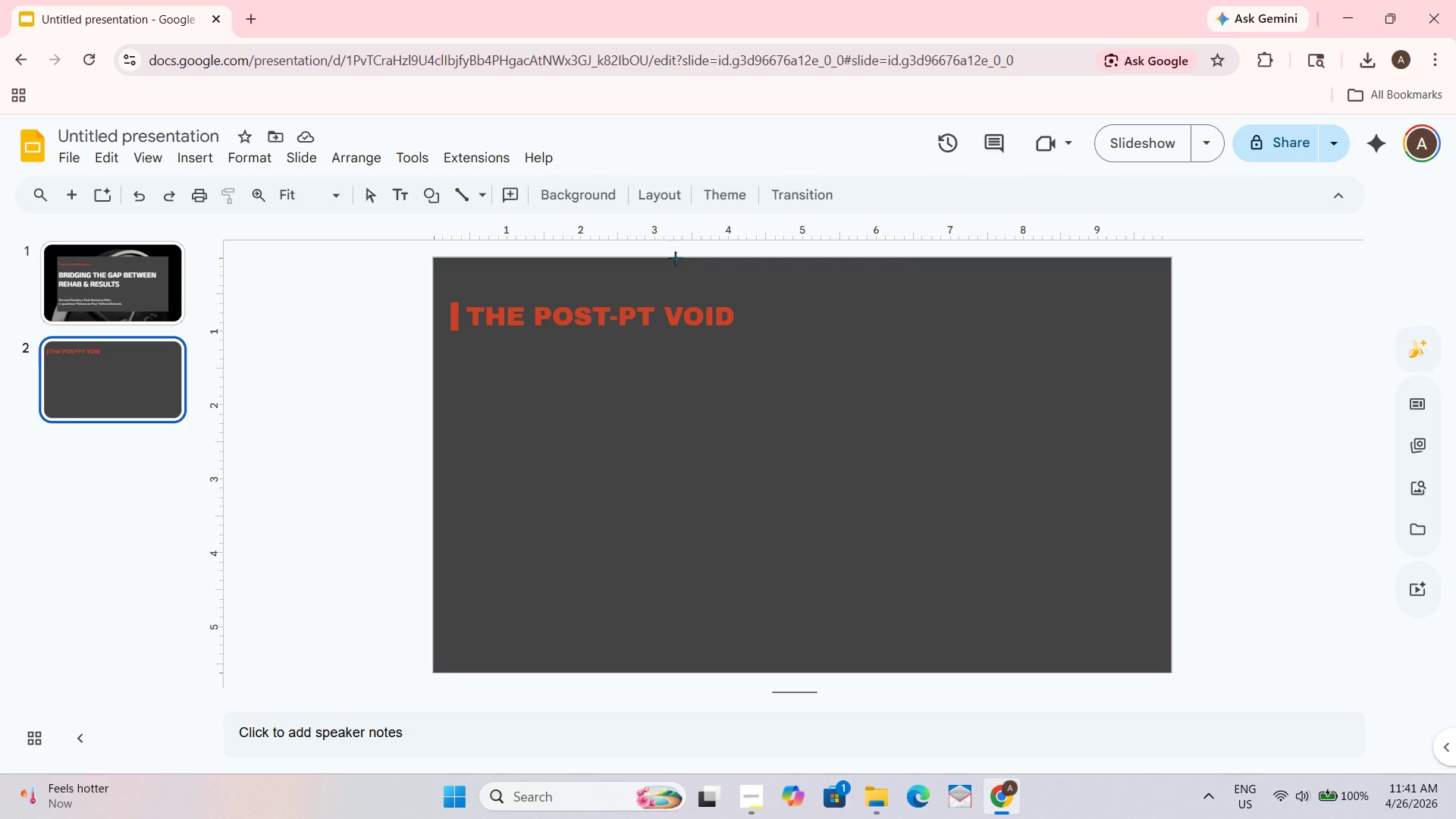 
wait(9.71)
 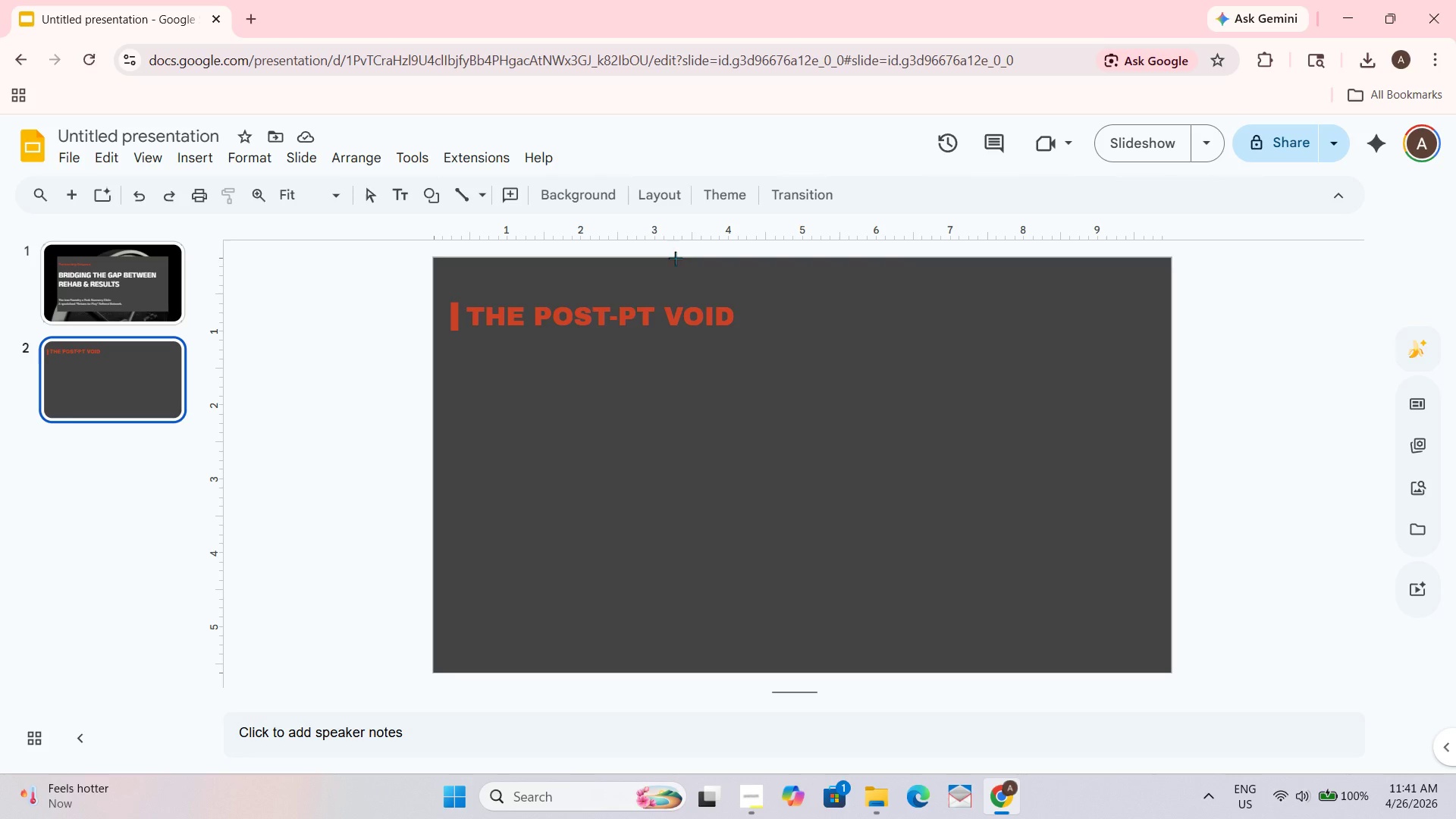 
left_click_drag(start_coordinate=[465, 384], to_coordinate=[785, 619])
 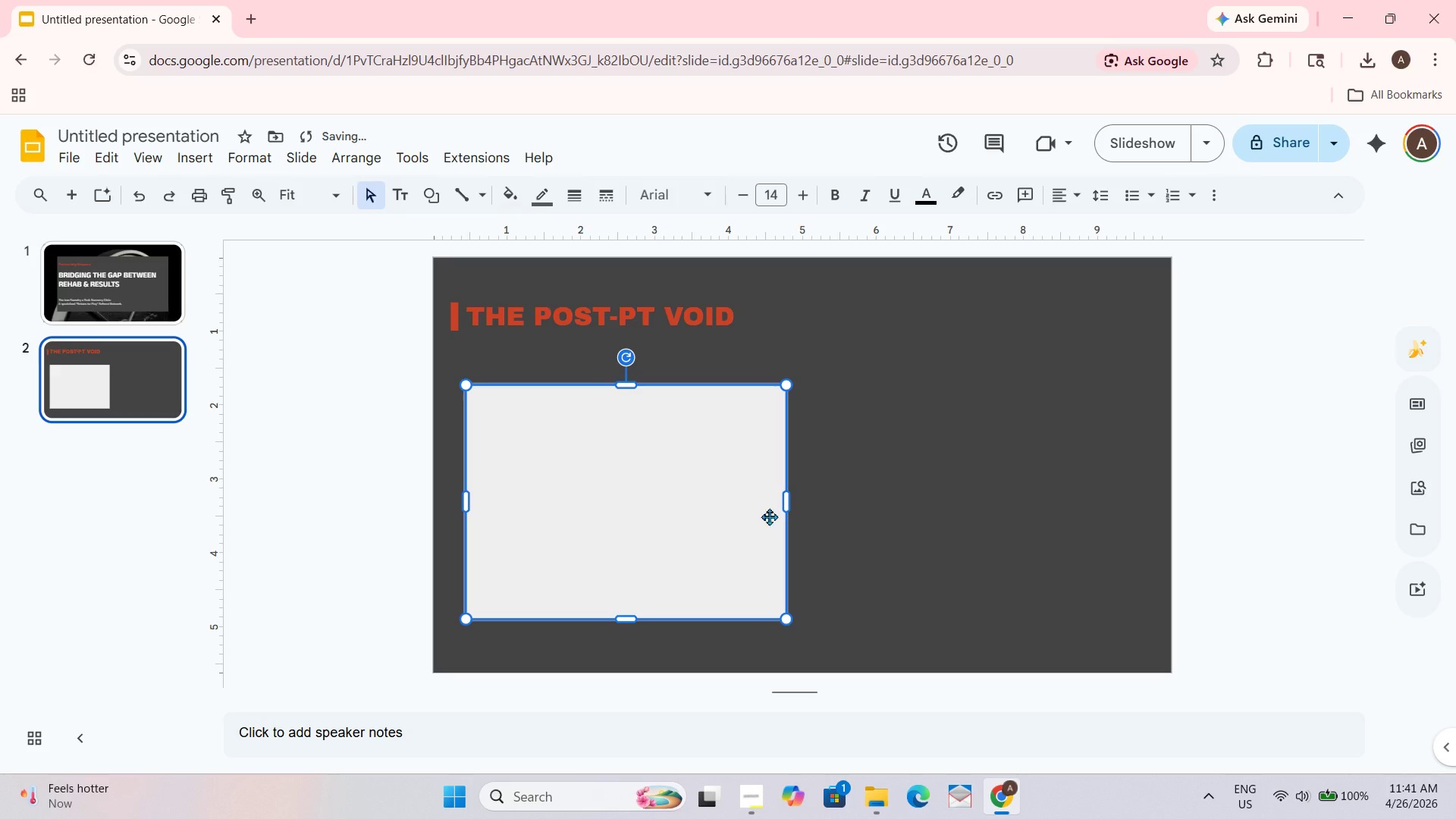 
hold_key(key=ControlLeft, duration=0.48)
 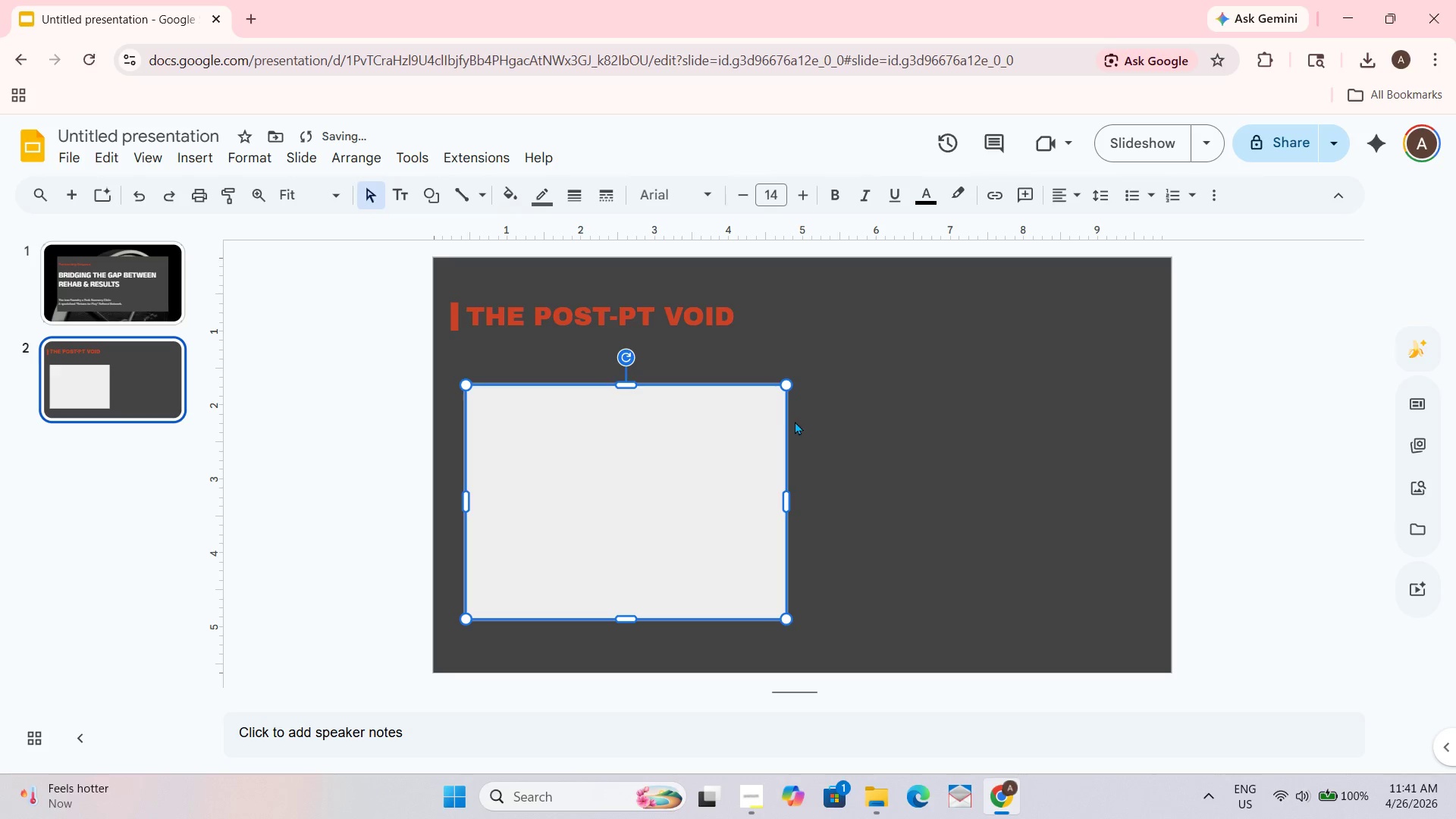 
key(Control+ControlLeft)
 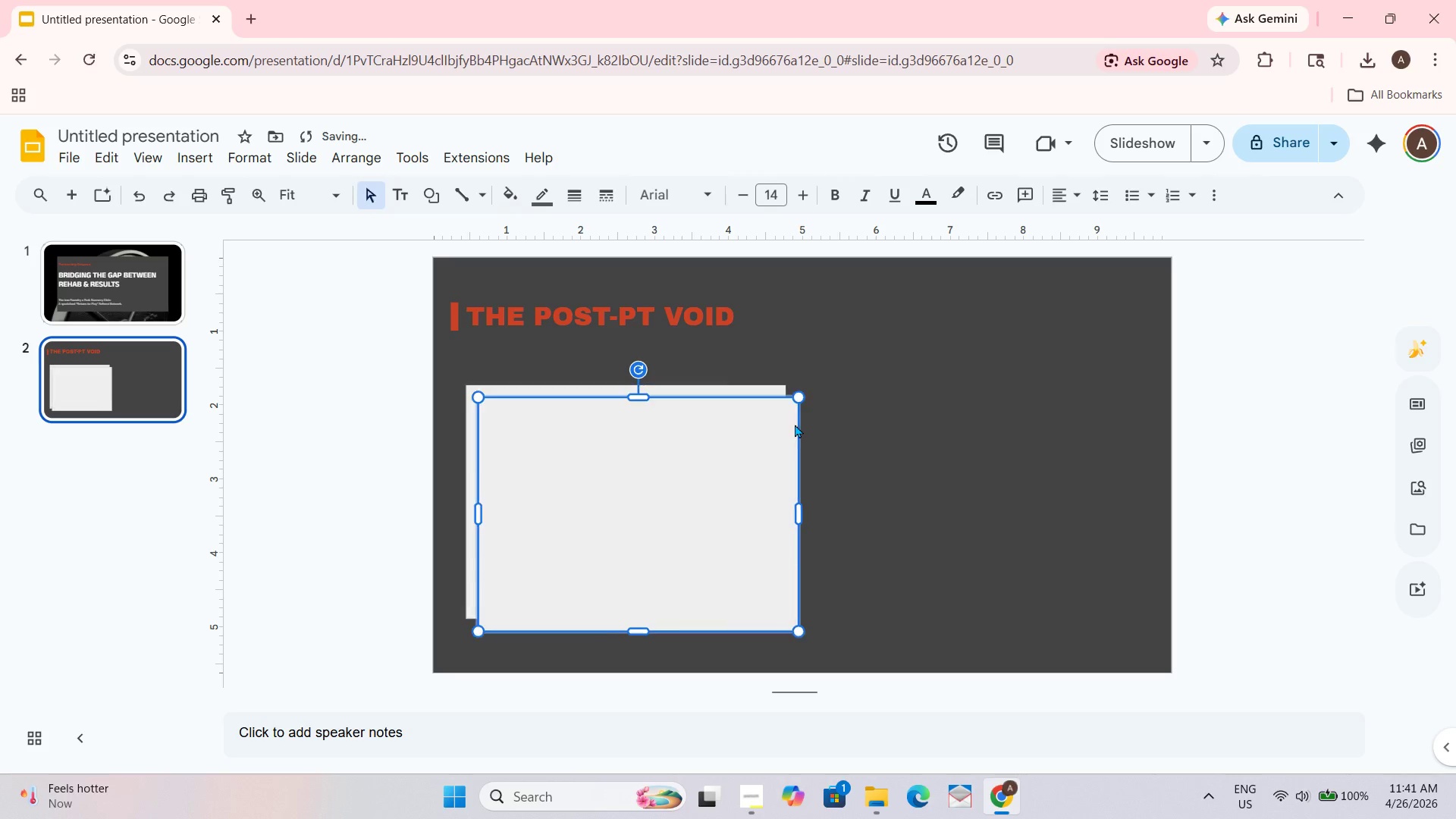 
key(Control+D)
 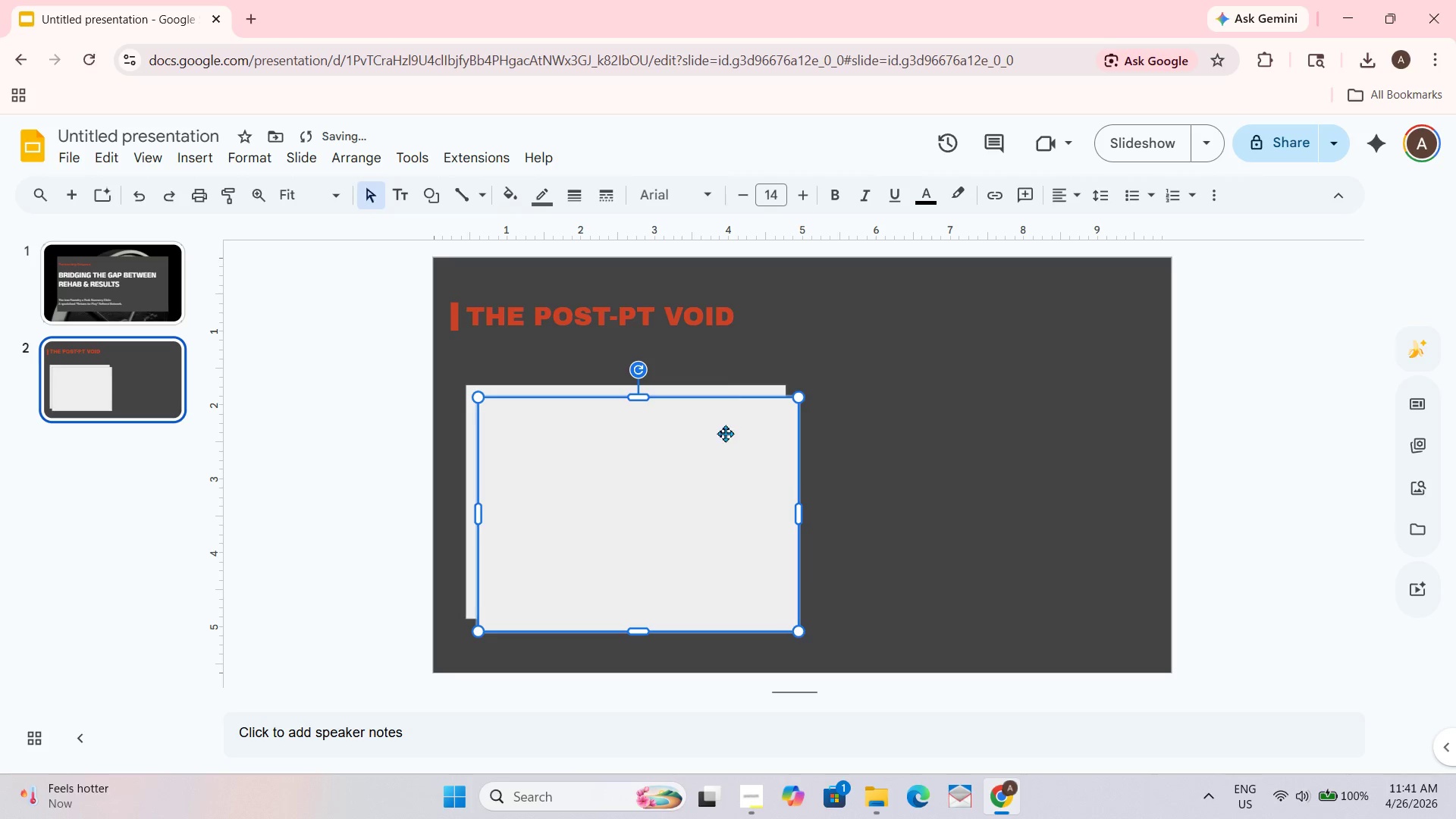 
left_click_drag(start_coordinate=[725, 431], to_coordinate=[1050, 416])
 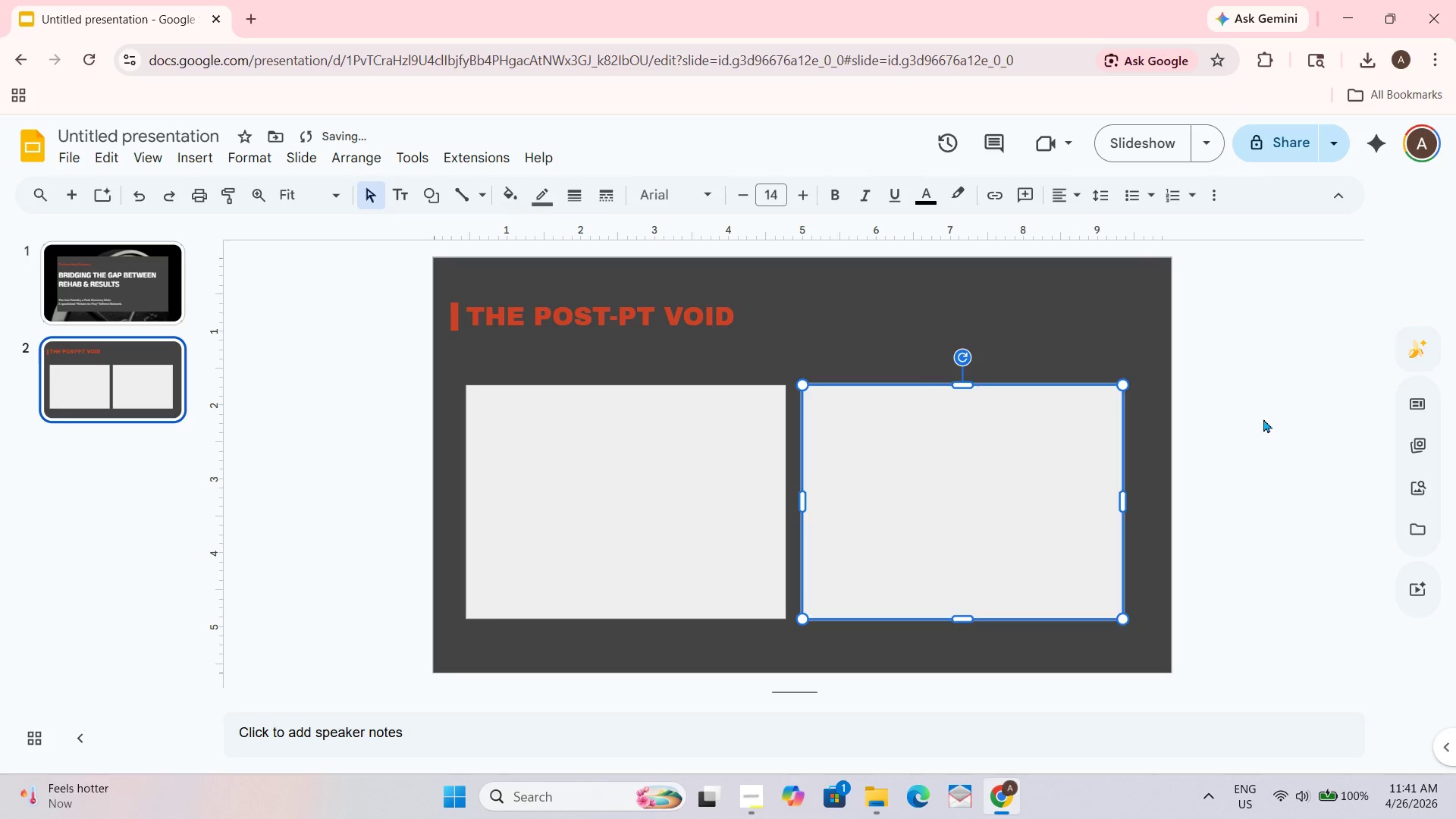 
left_click([1267, 413])
 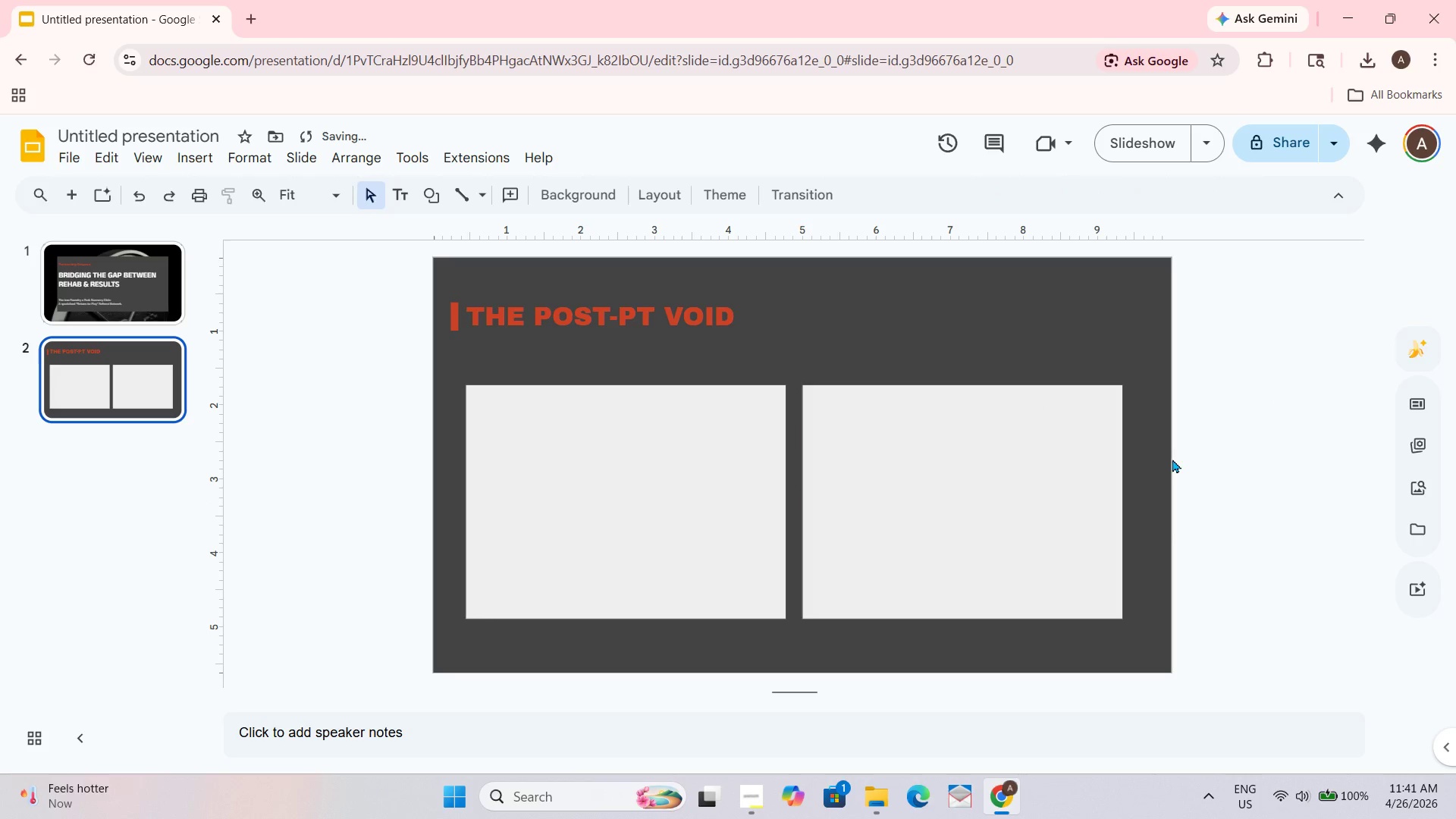 
left_click_drag(start_coordinate=[987, 512], to_coordinate=[999, 509])
 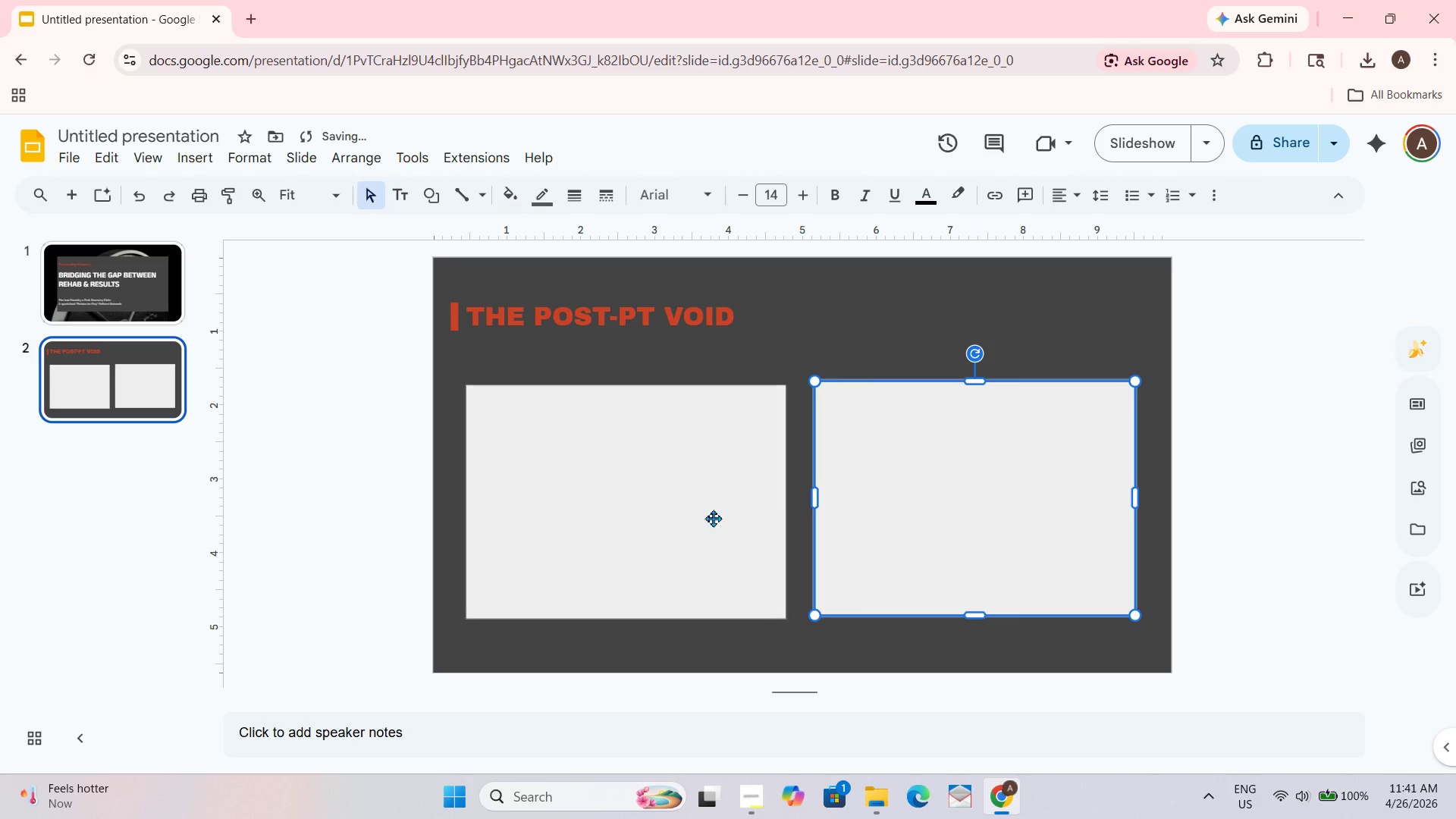 
left_click_drag(start_coordinate=[713, 517], to_coordinate=[717, 514])
 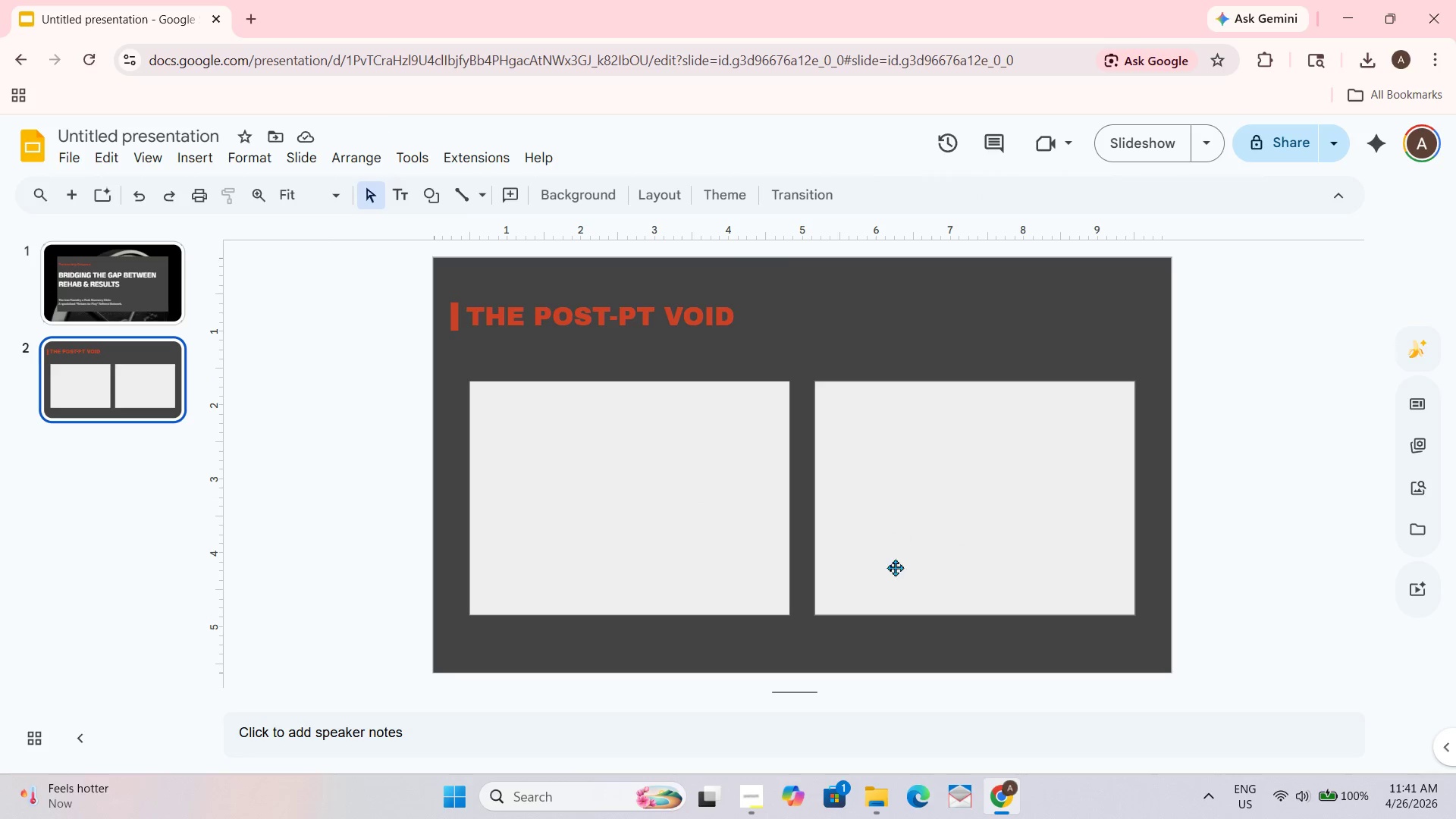 
wait(7.16)
 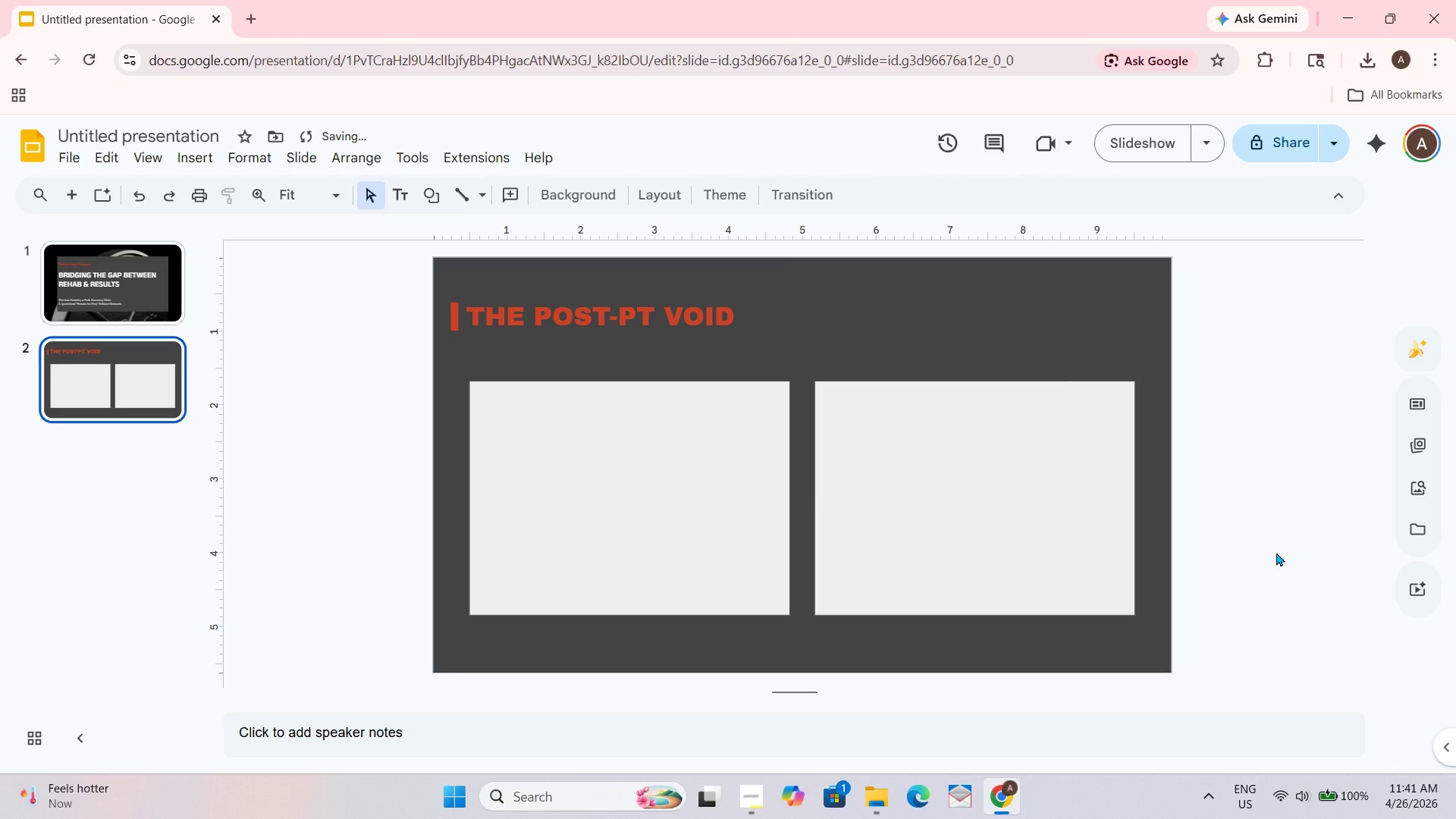 
left_click([623, 481])
 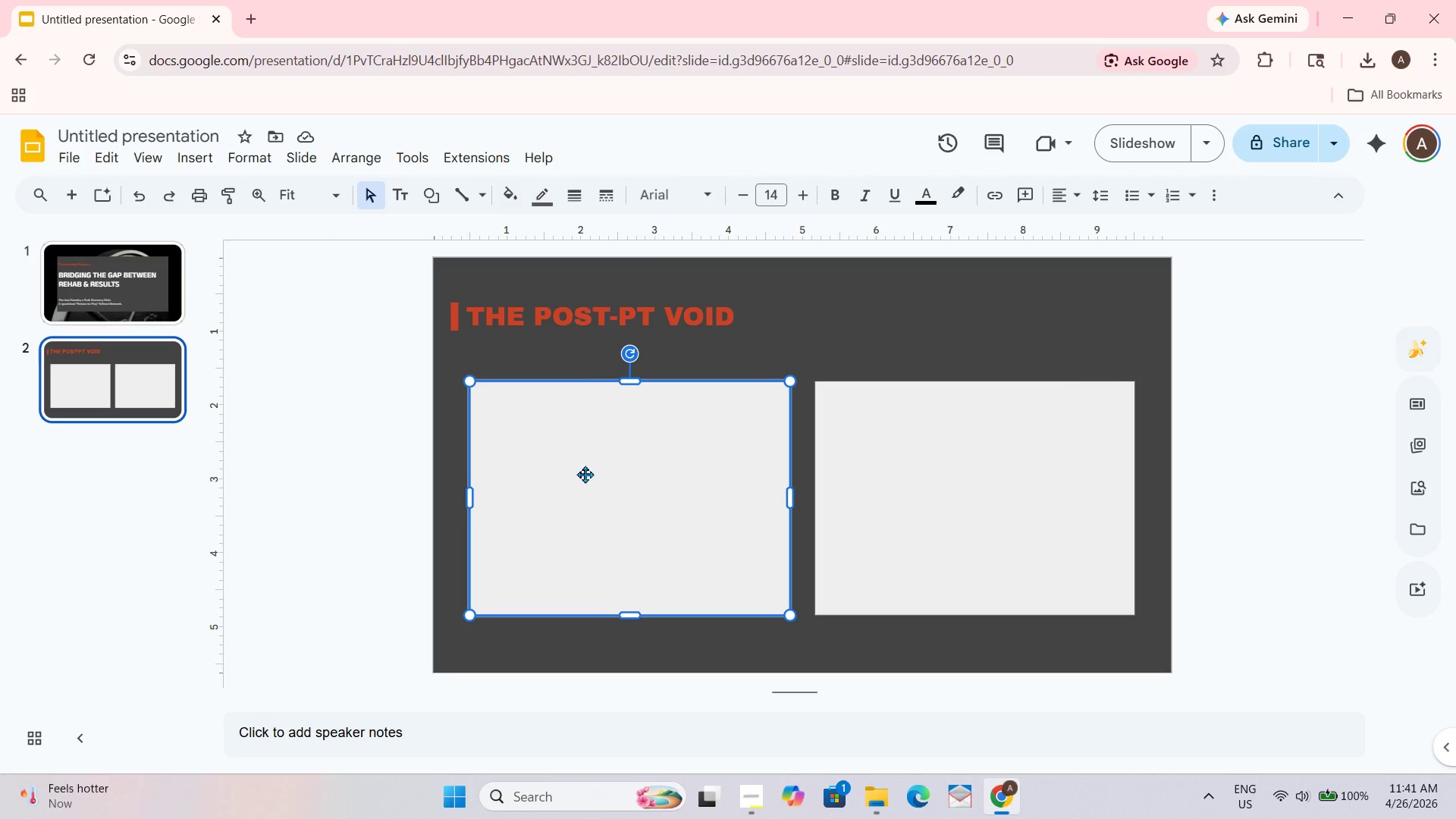 
wait(8.53)
 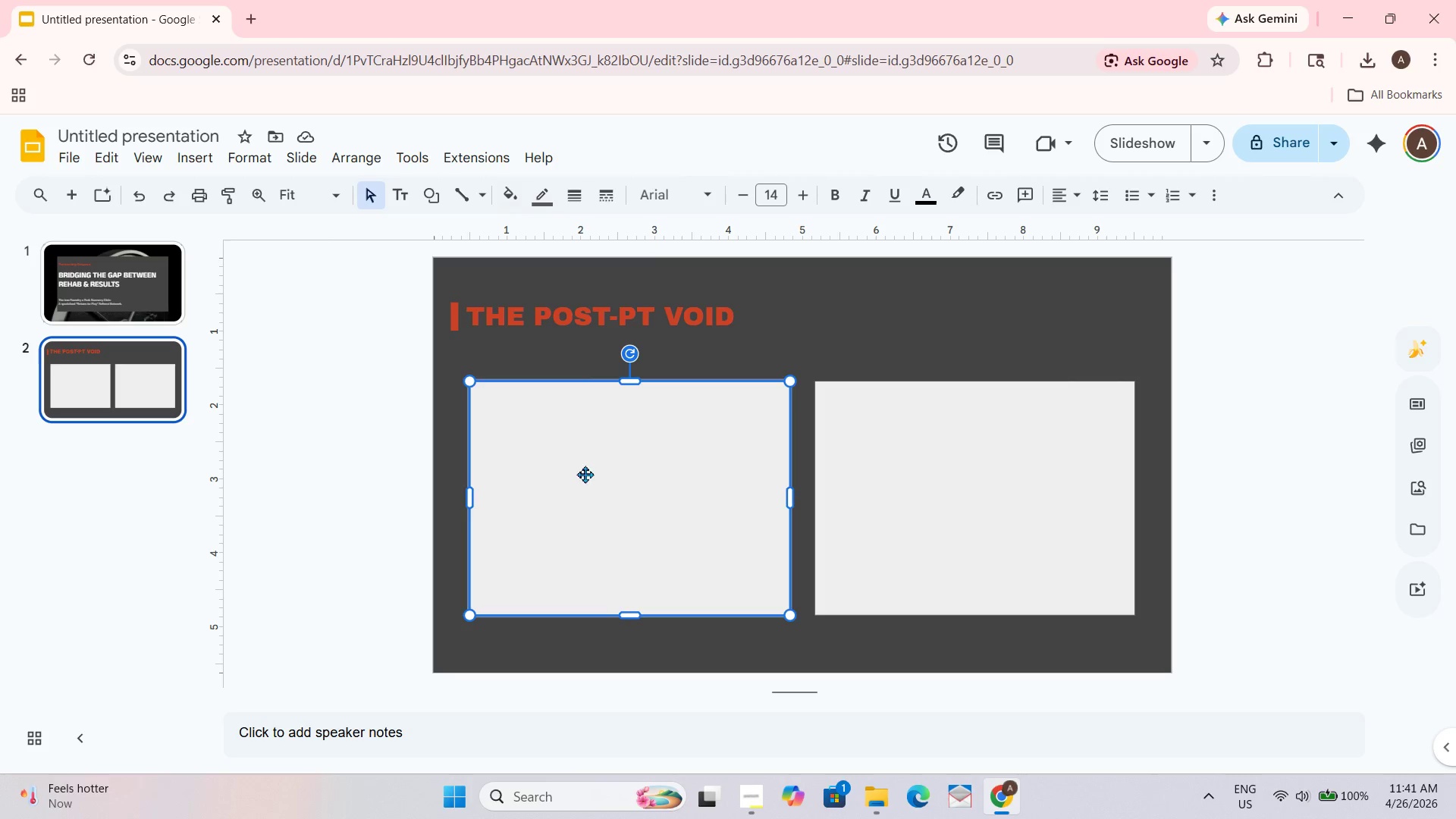 
left_click([518, 196])
 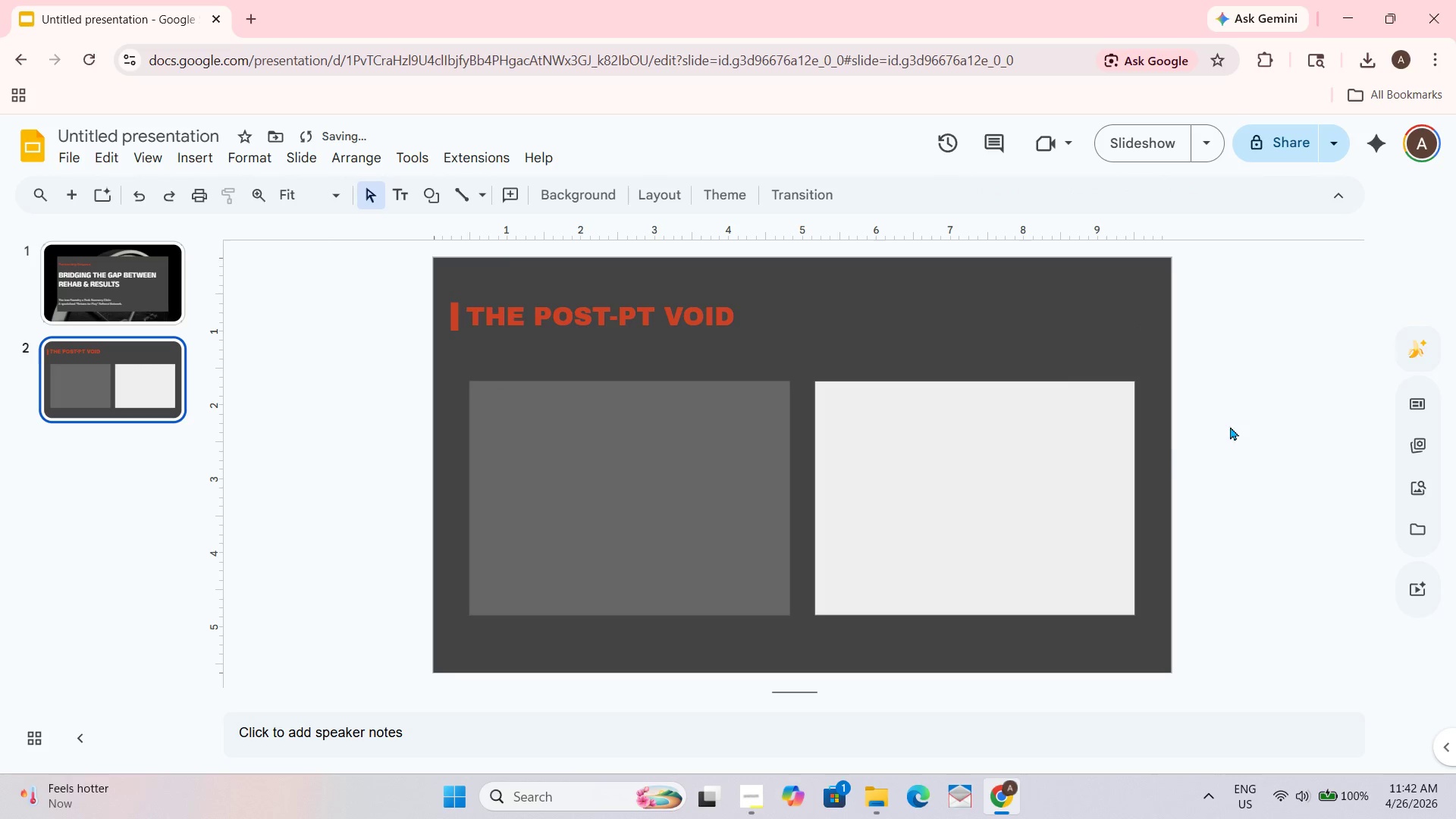 
left_click([997, 449])
 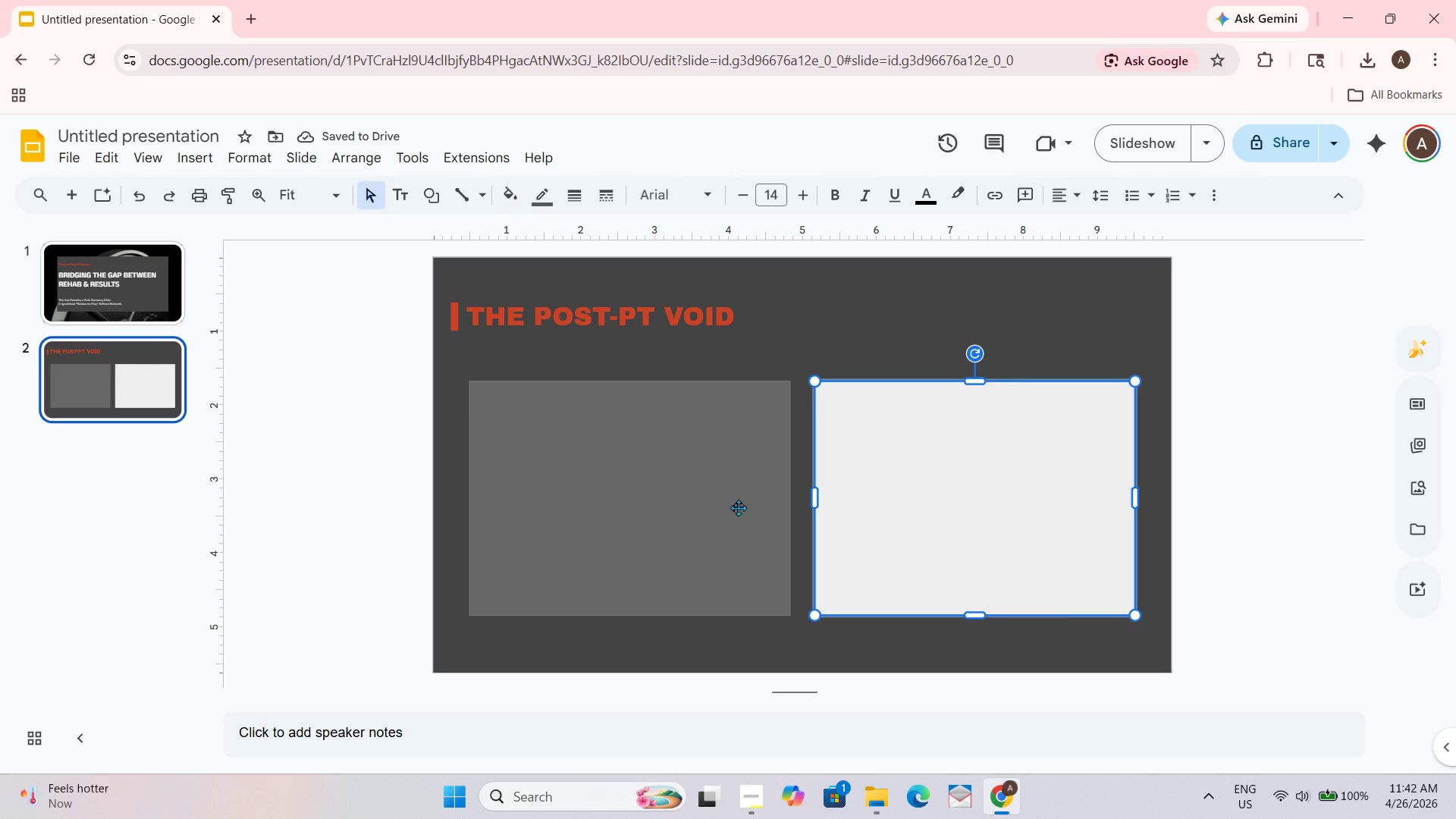 
key(Delete)
 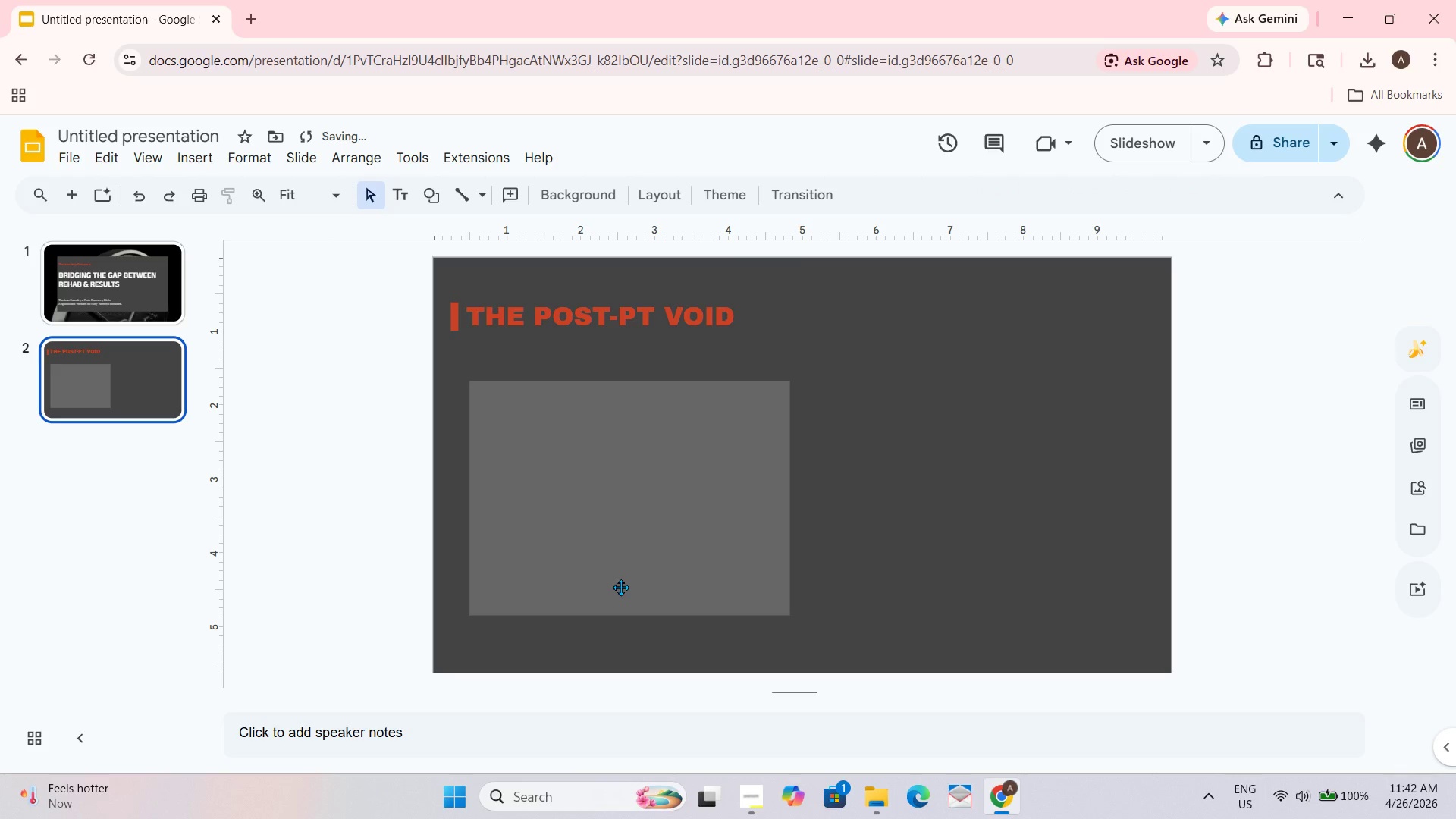 
double_click([647, 505])
 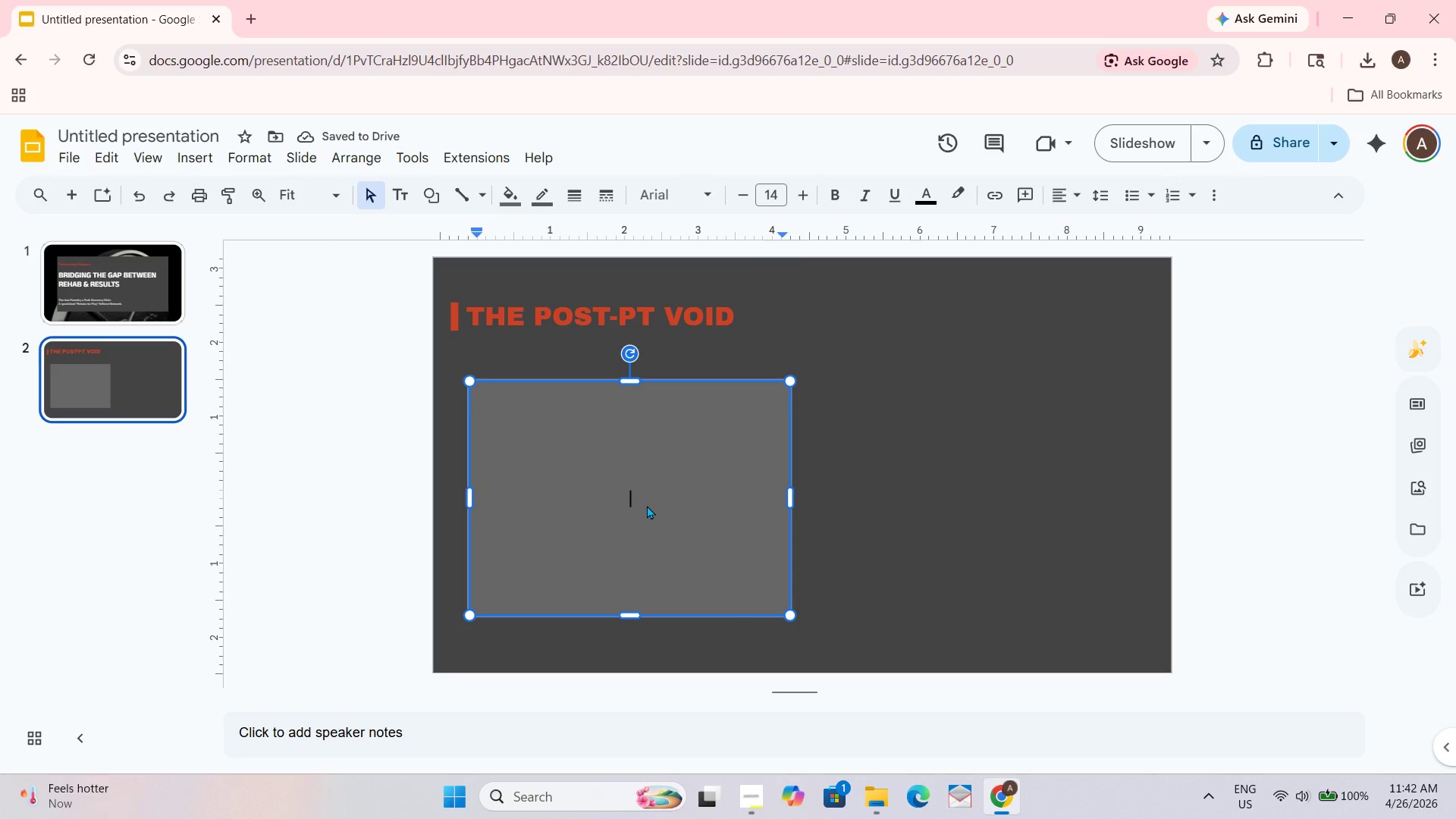 
triple_click([647, 505])
 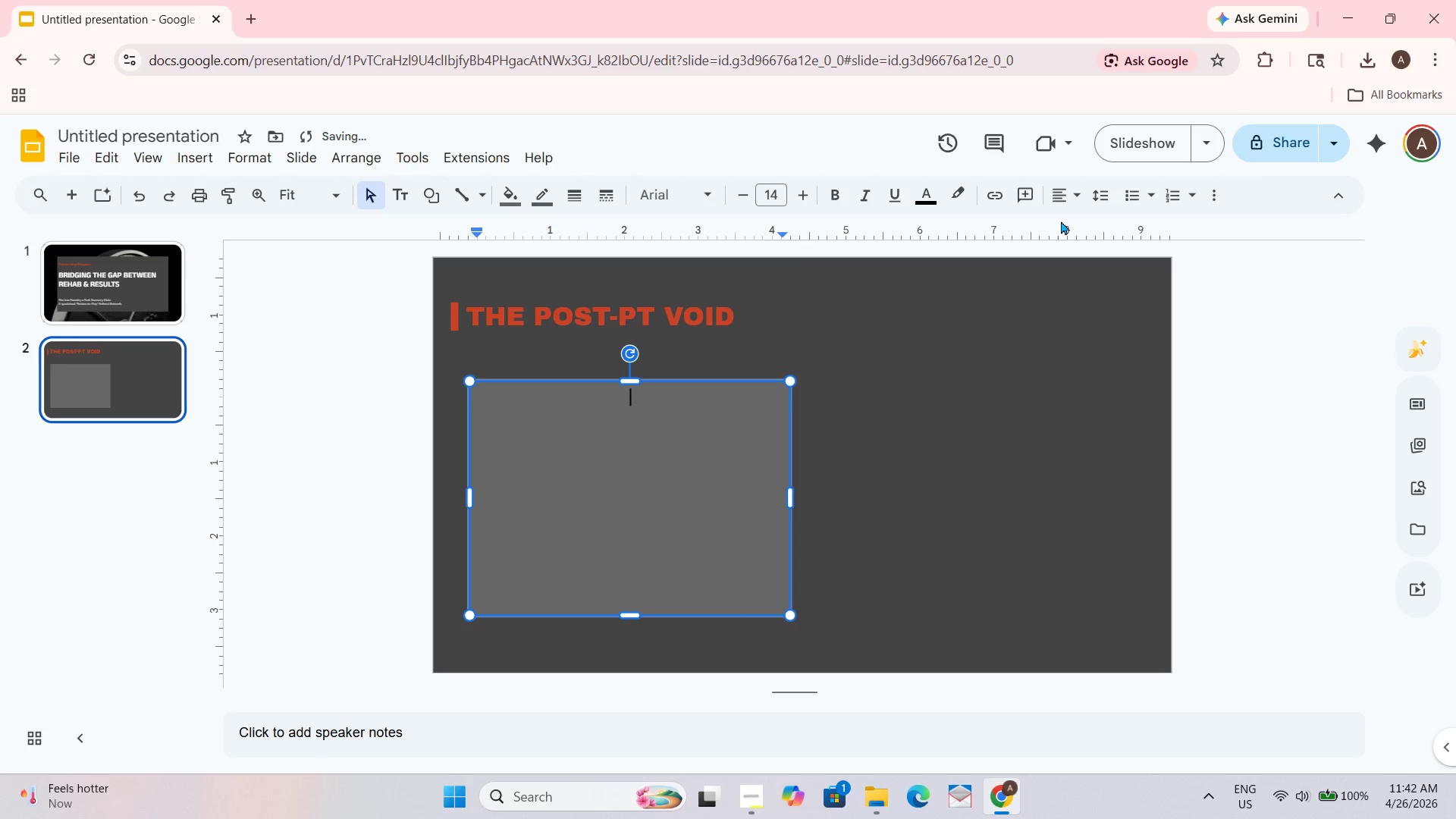 
wait(7.16)
 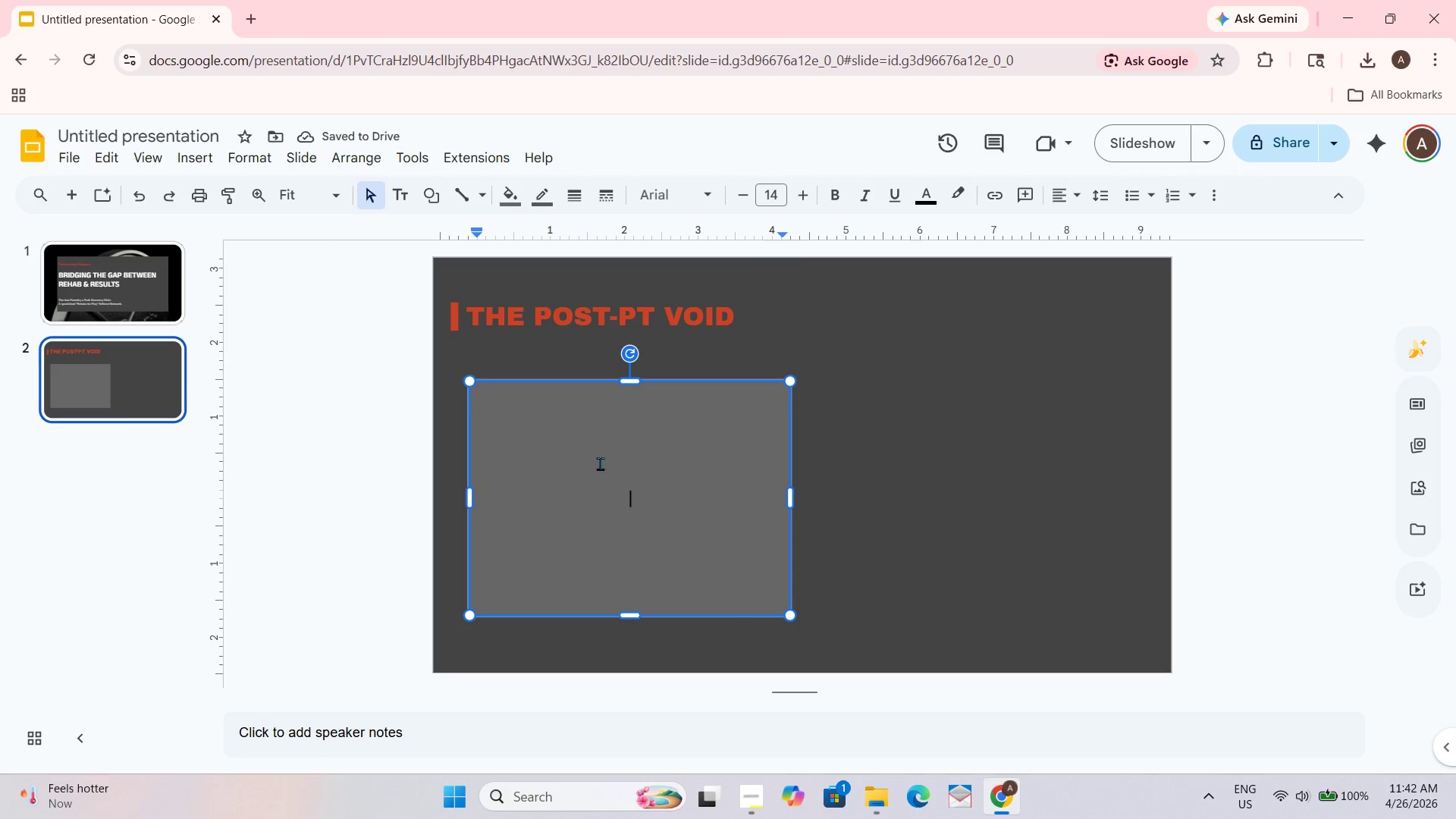 
left_click([1065, 218])
 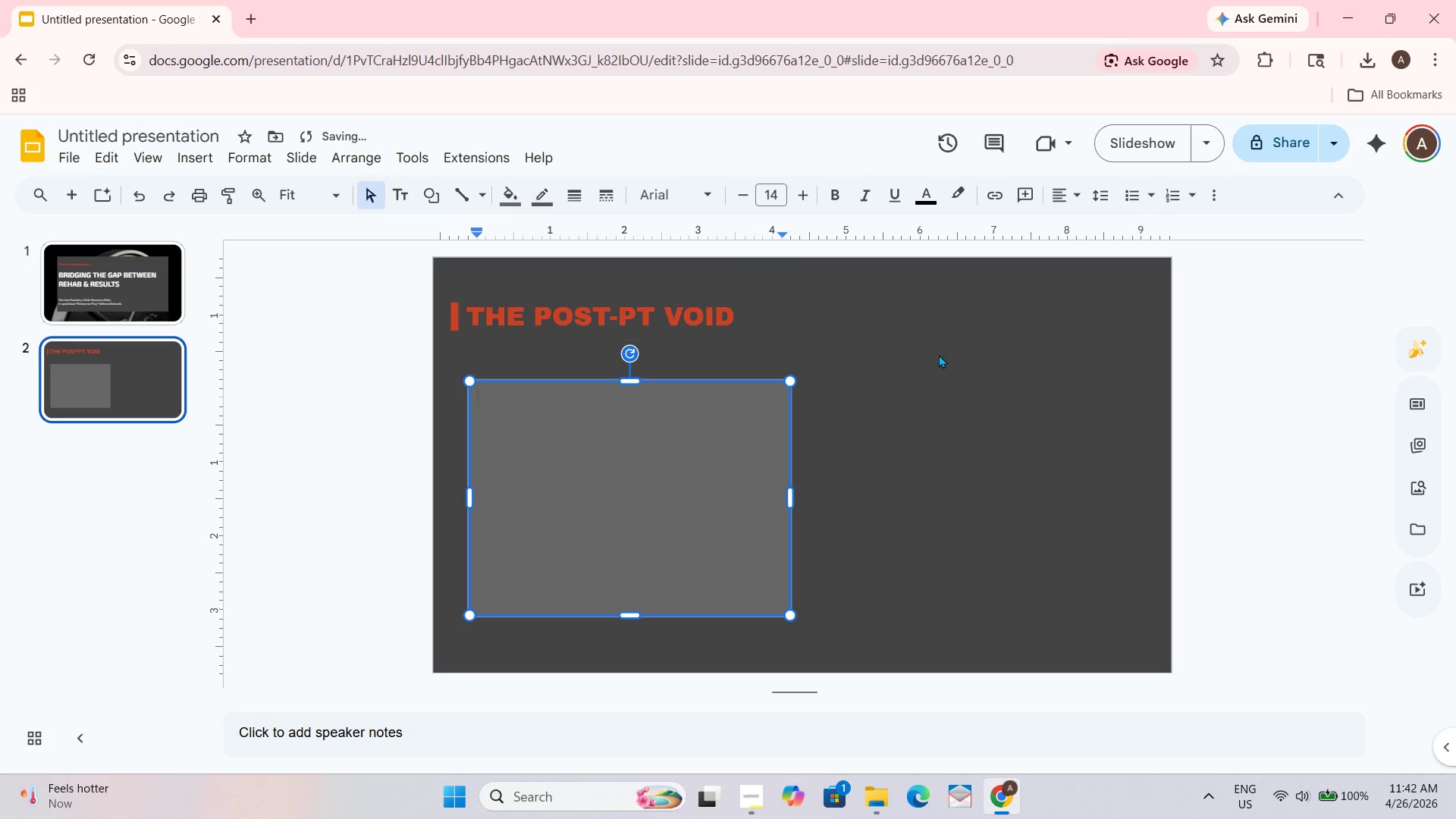 
key(Shift+ShiftLeft)
 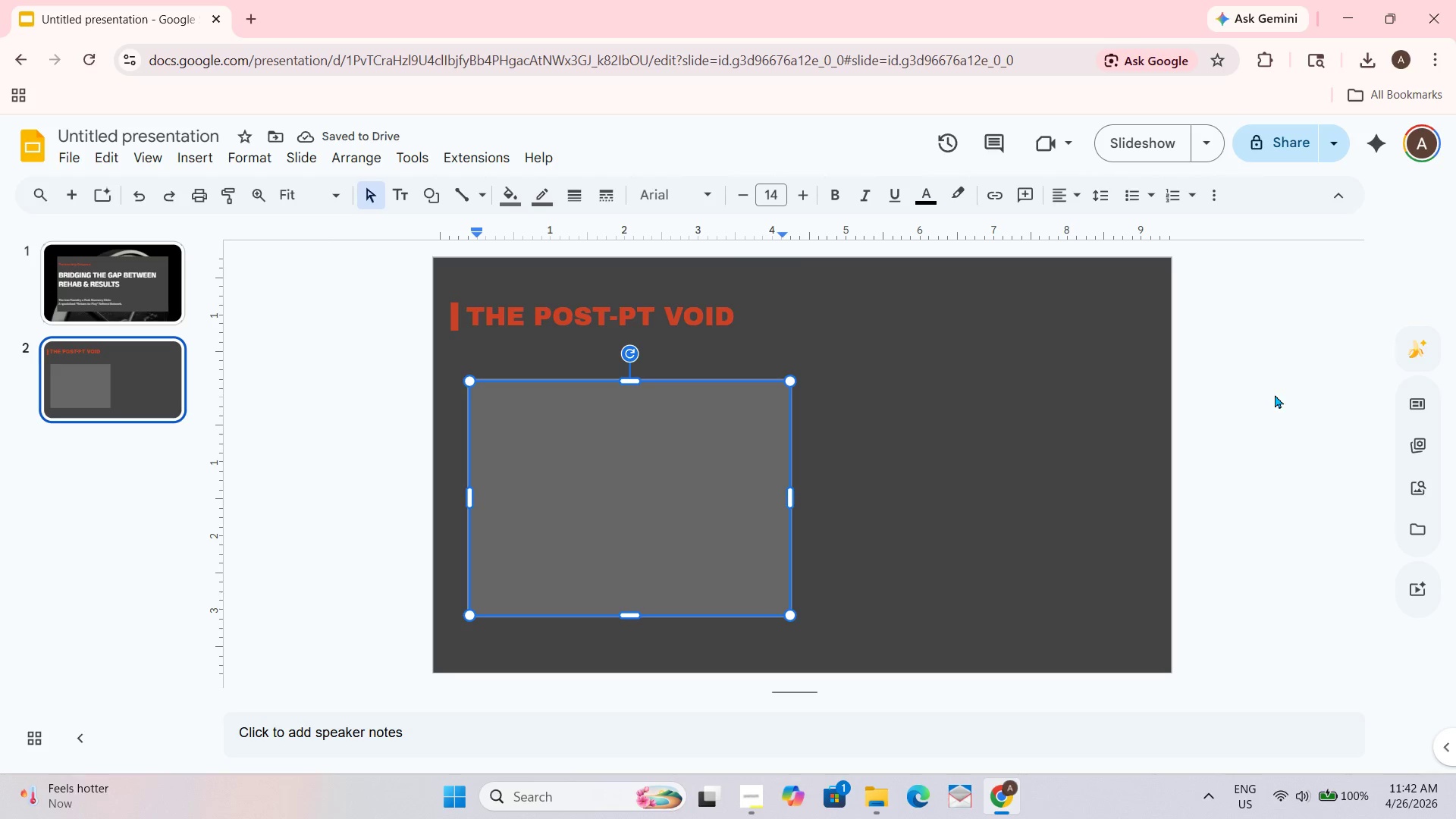 
key(Shift+Enter)
 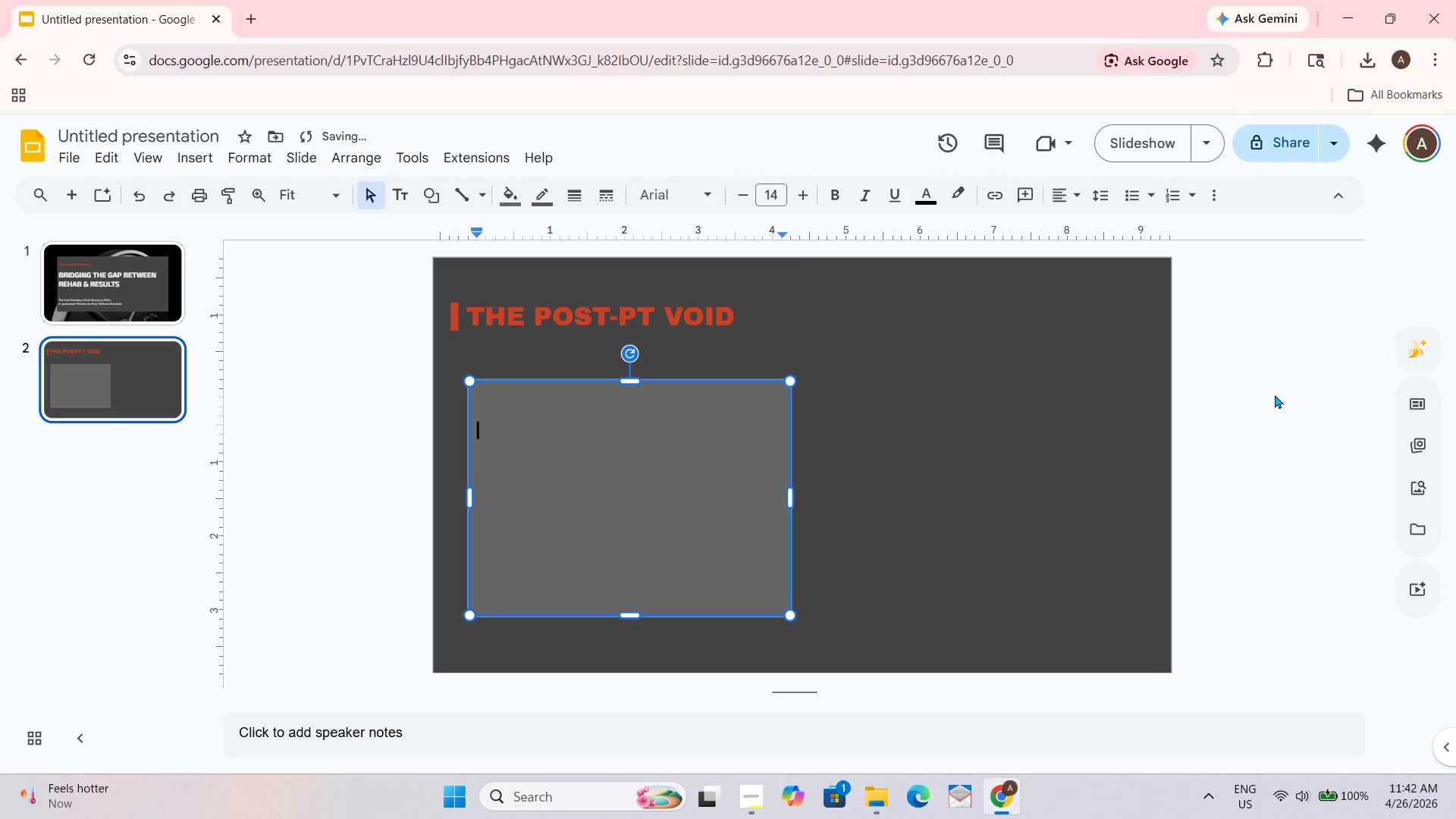 
key(Shift+Enter)
 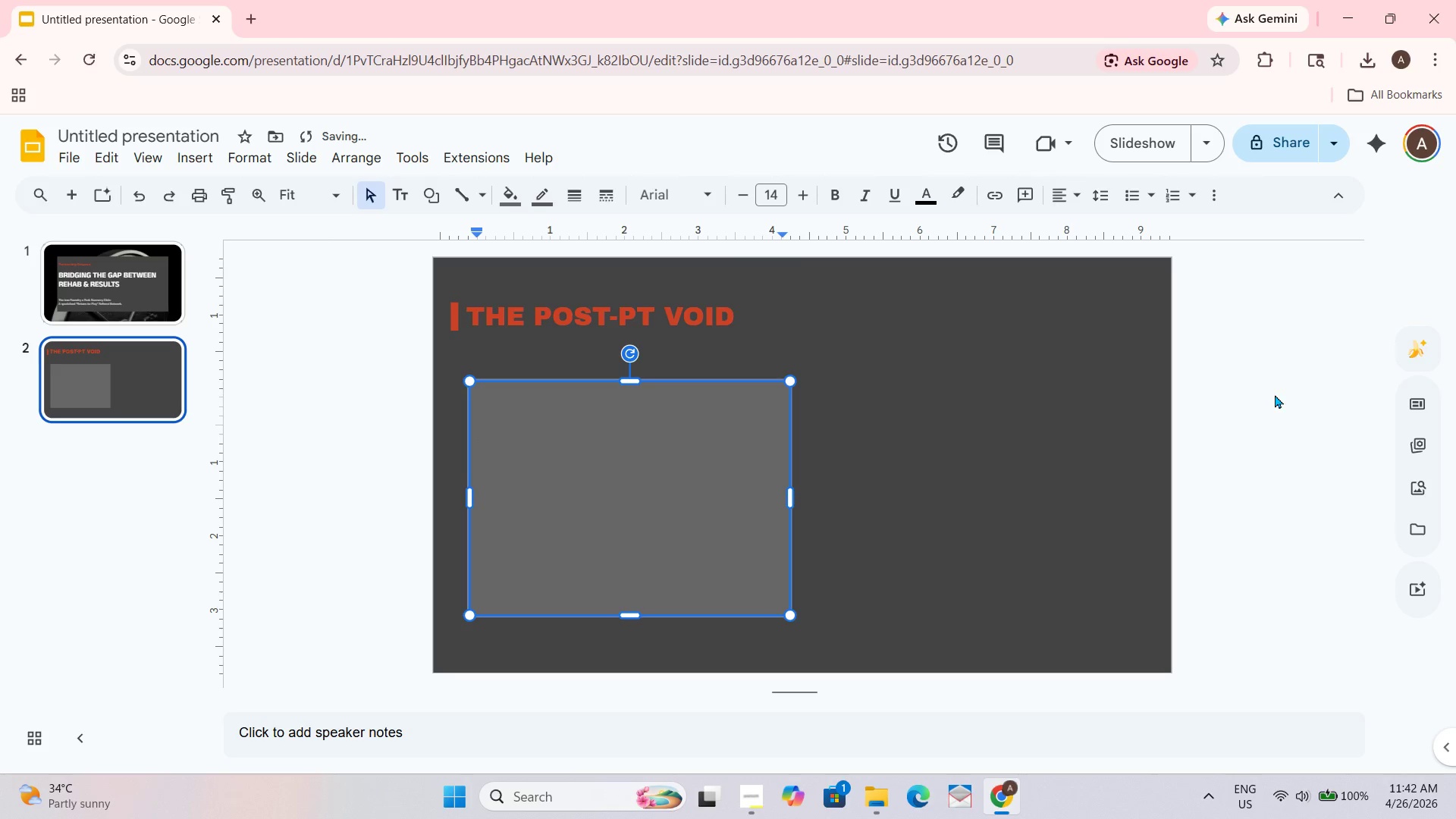 
key(Shift+Enter)
 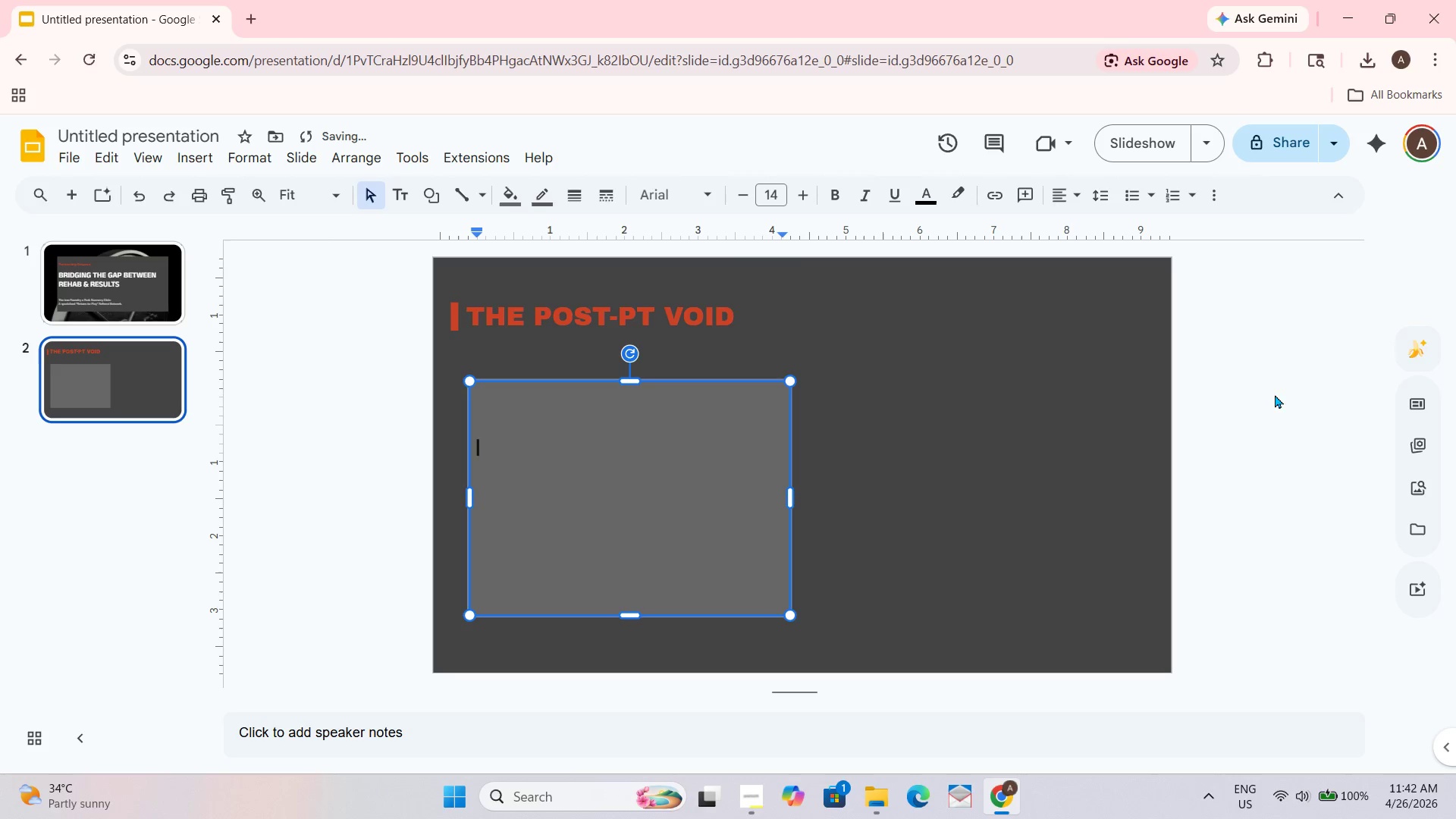 
hold_key(key=ShiftRight, duration=0.73)
 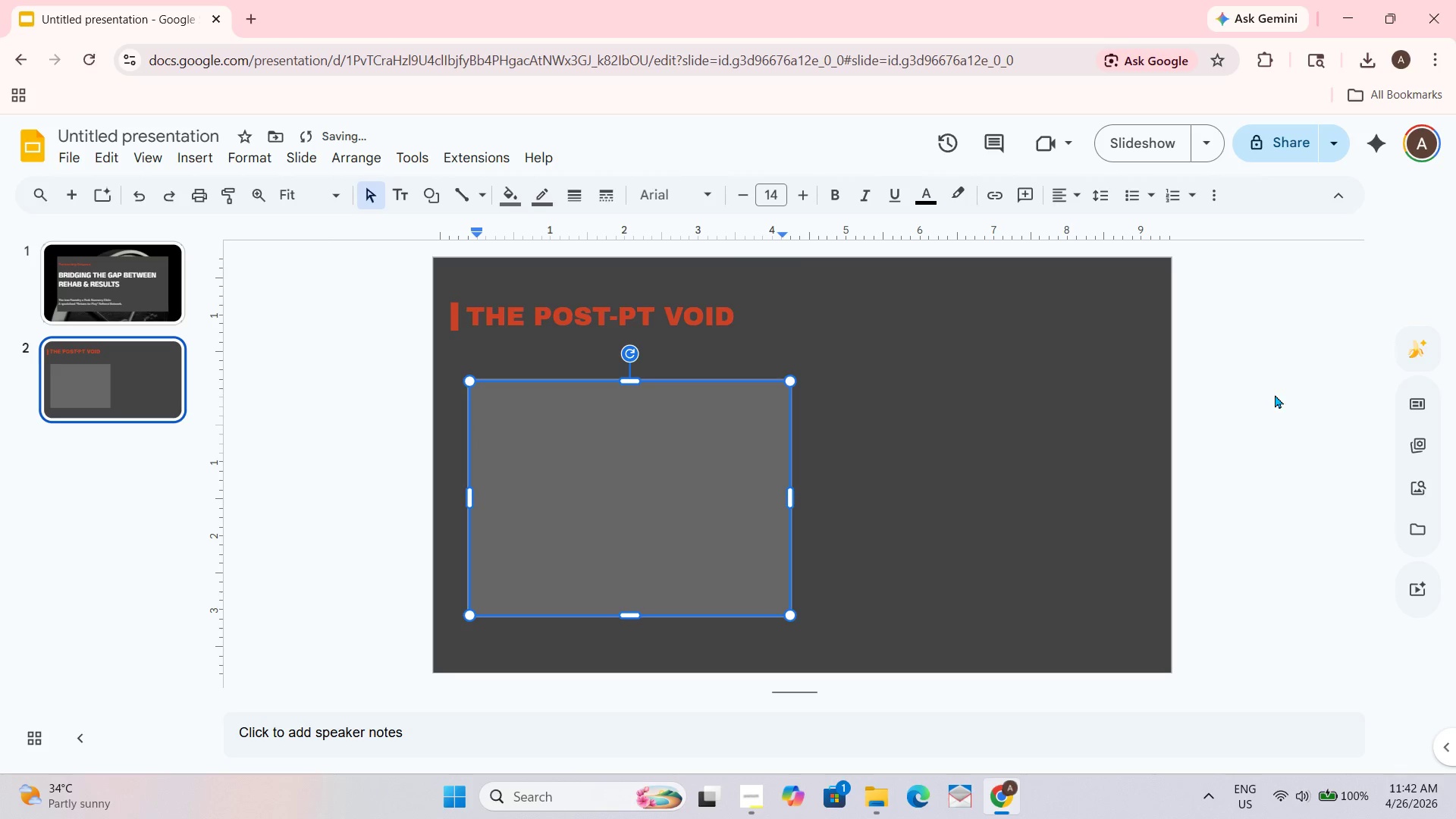 
type(THE LOST PERIOD)
 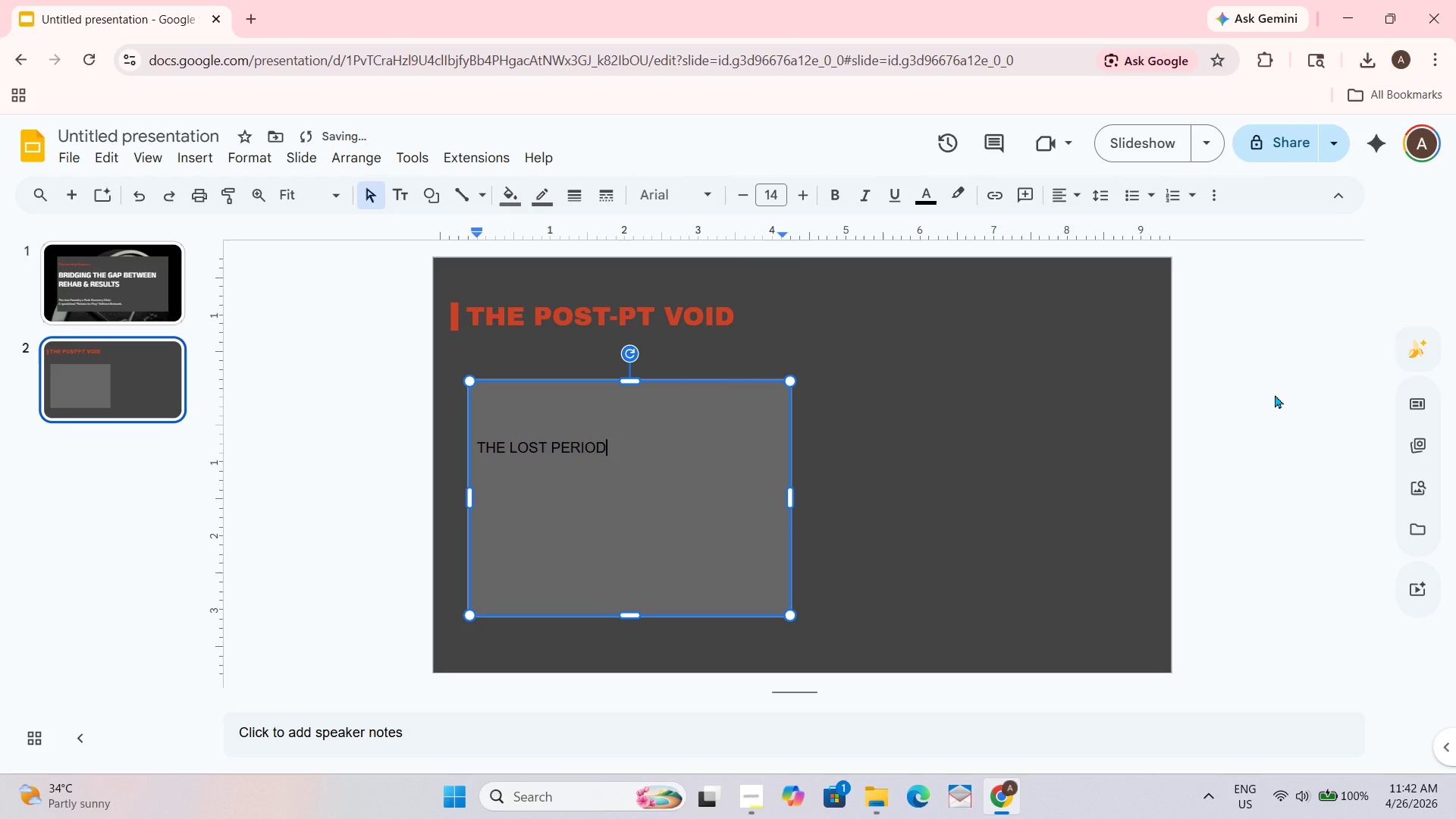 
key(Shift+Enter)
 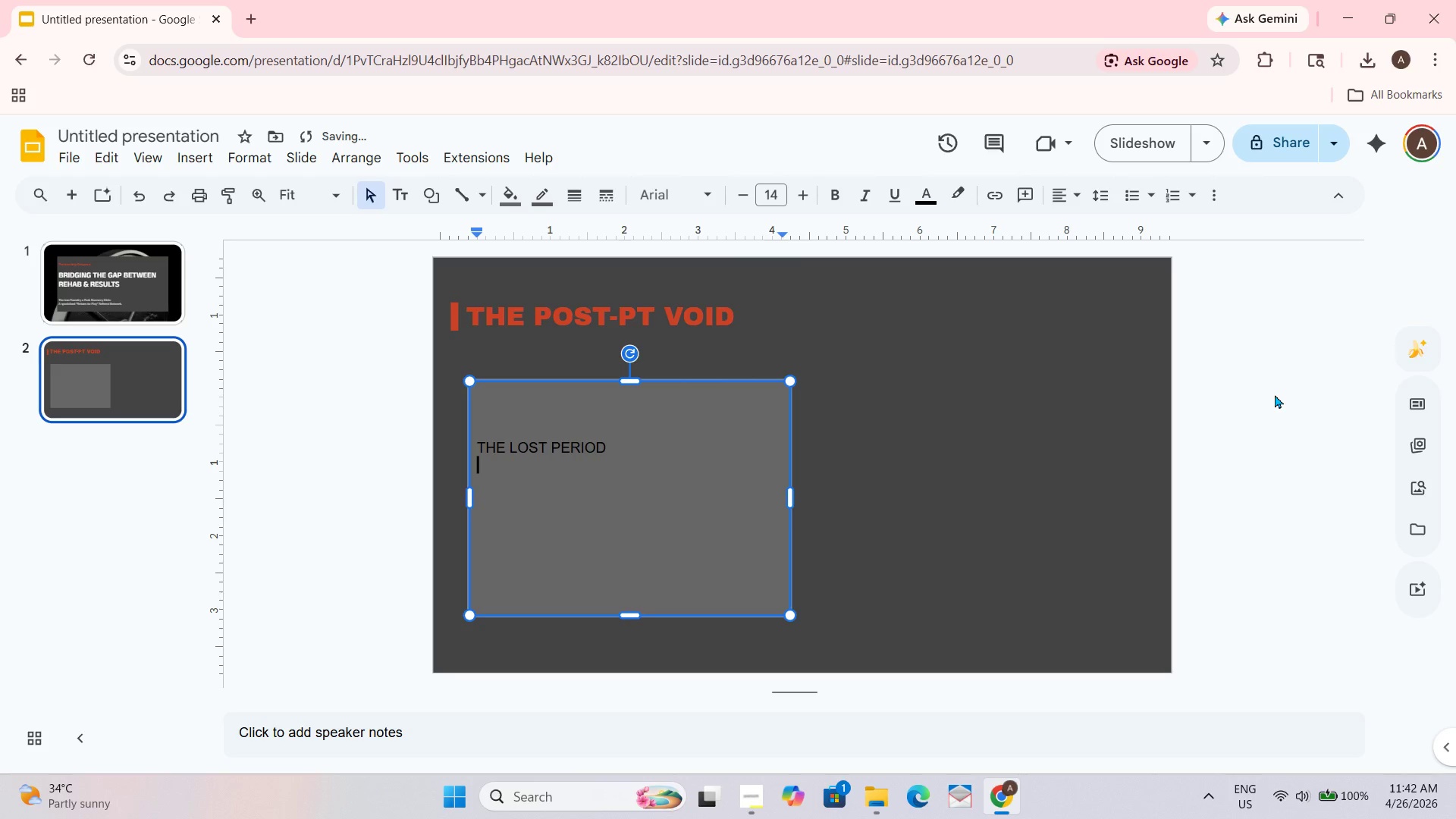 
key(Shift+Enter)
 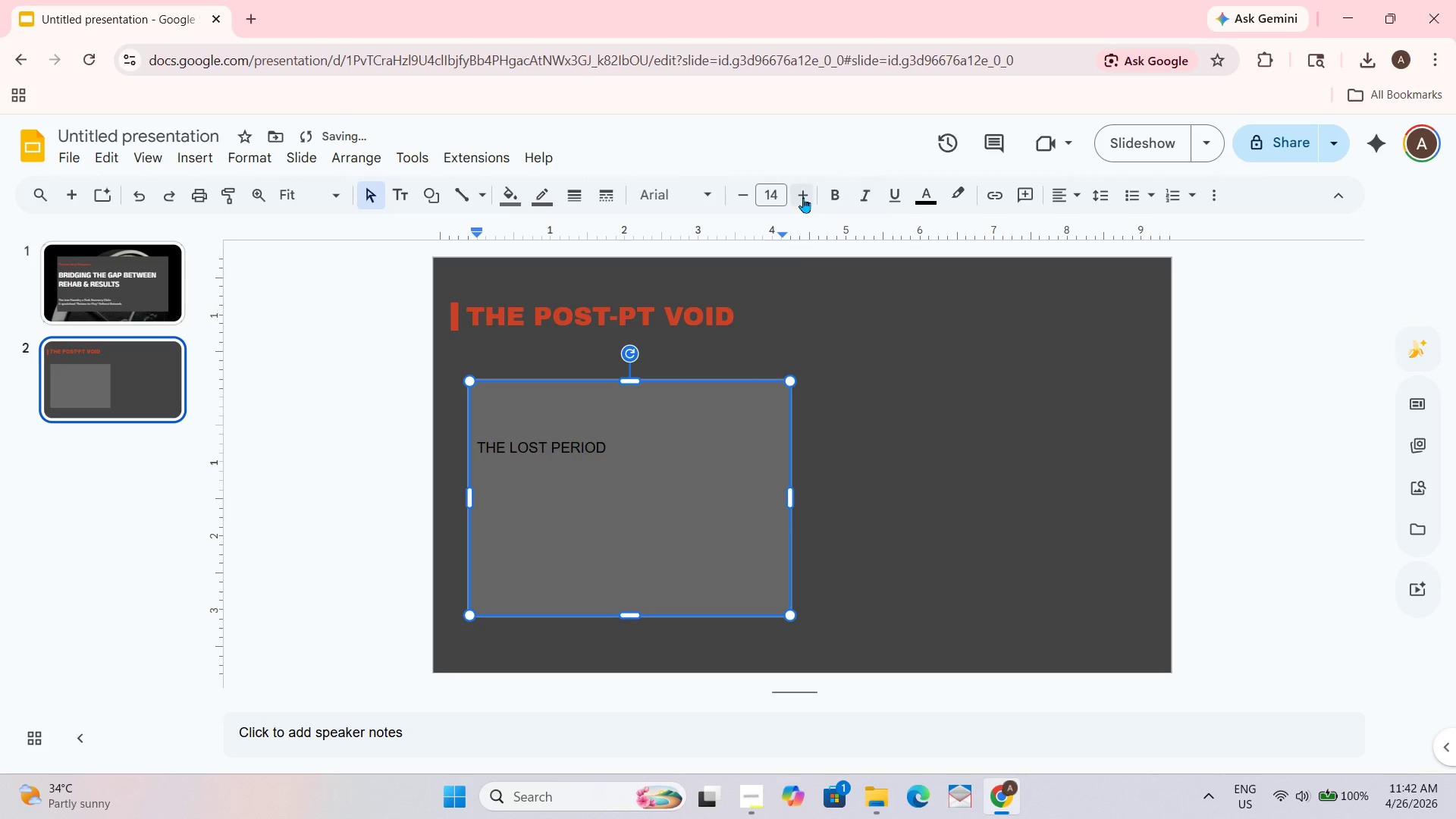 
hold_key(key=ControlLeft, duration=0.34)
 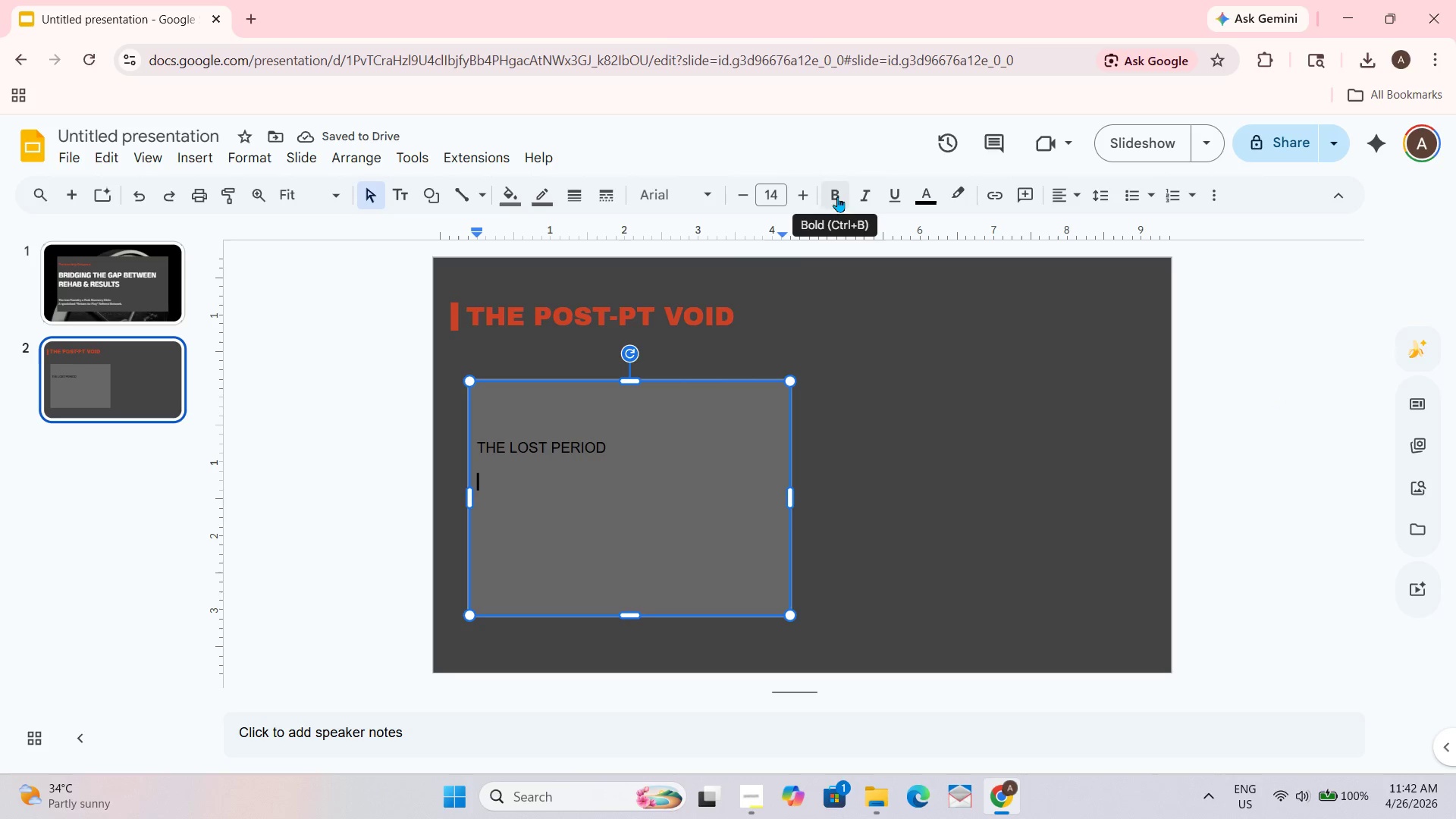 
key(CapsLock)
 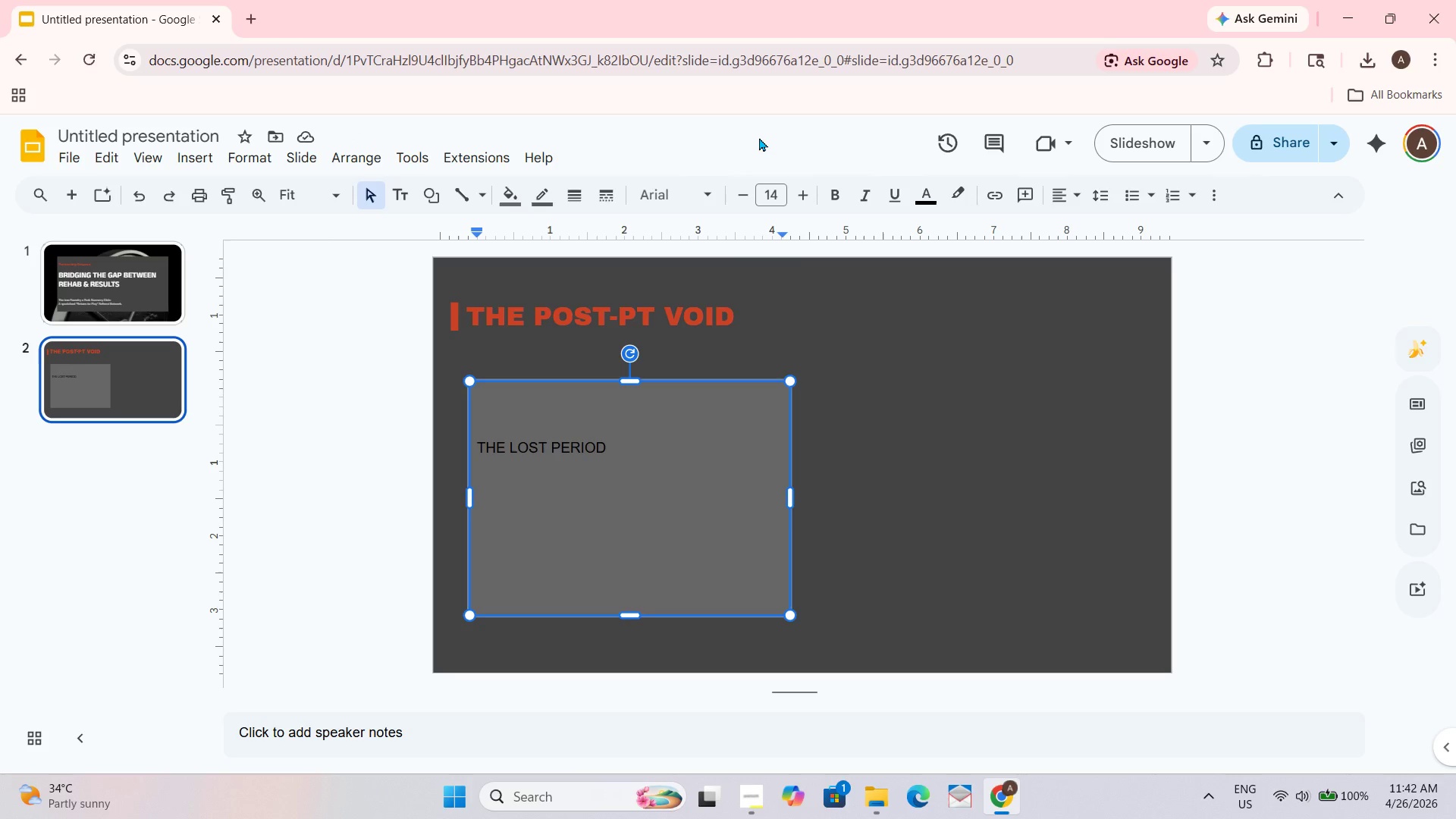 
type(Patie)
key(Backspace)
key(Backspace)
key(Backspace)
key(Backspace)
type(atients often finish physical therapy with reduc)
key(Backspace)
type(ed)
key(Backspace)
key(Backspace)
type(ced pain )
key(Backspace)
type(, but lacking)
 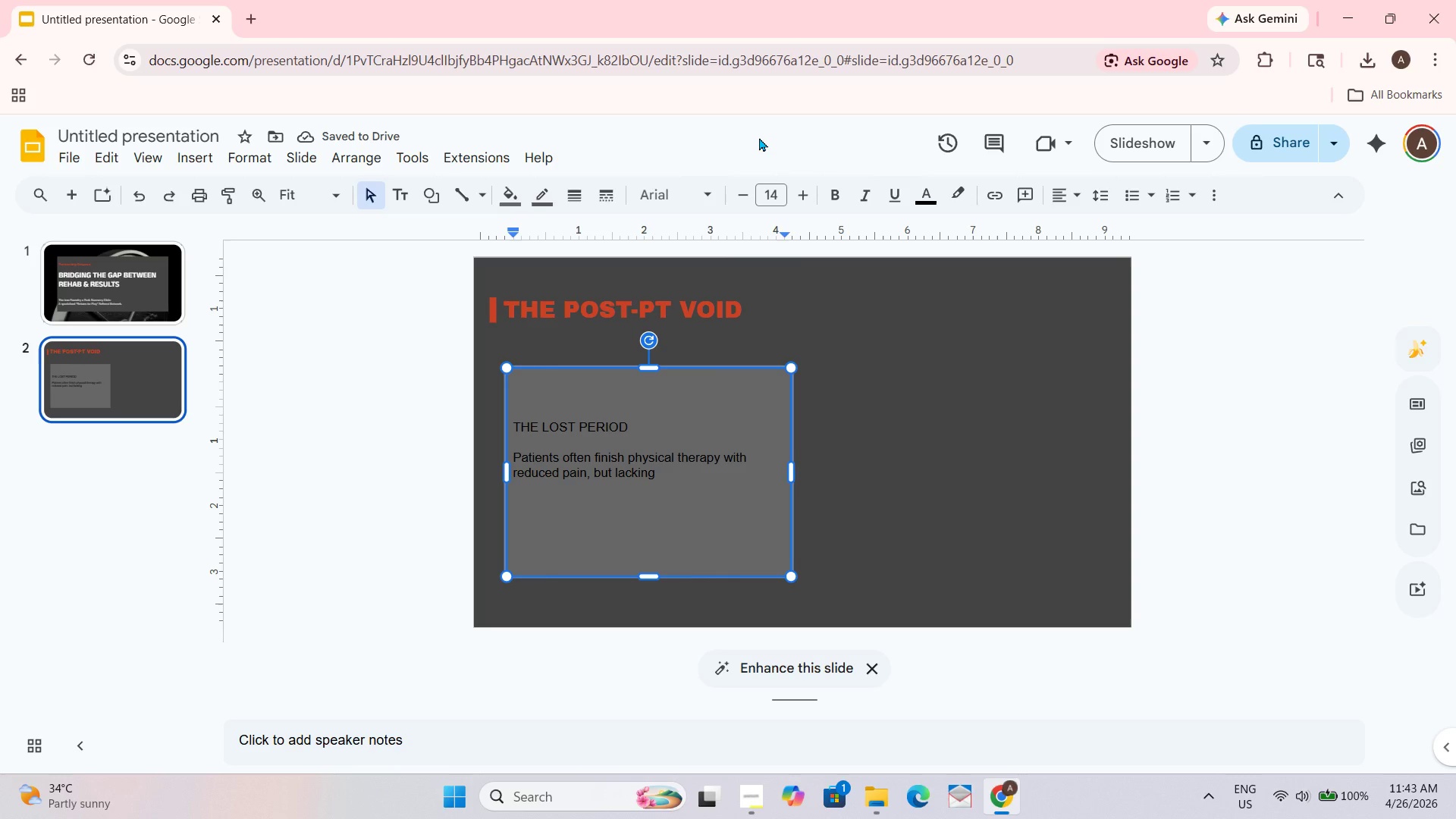 
wait(8.73)
 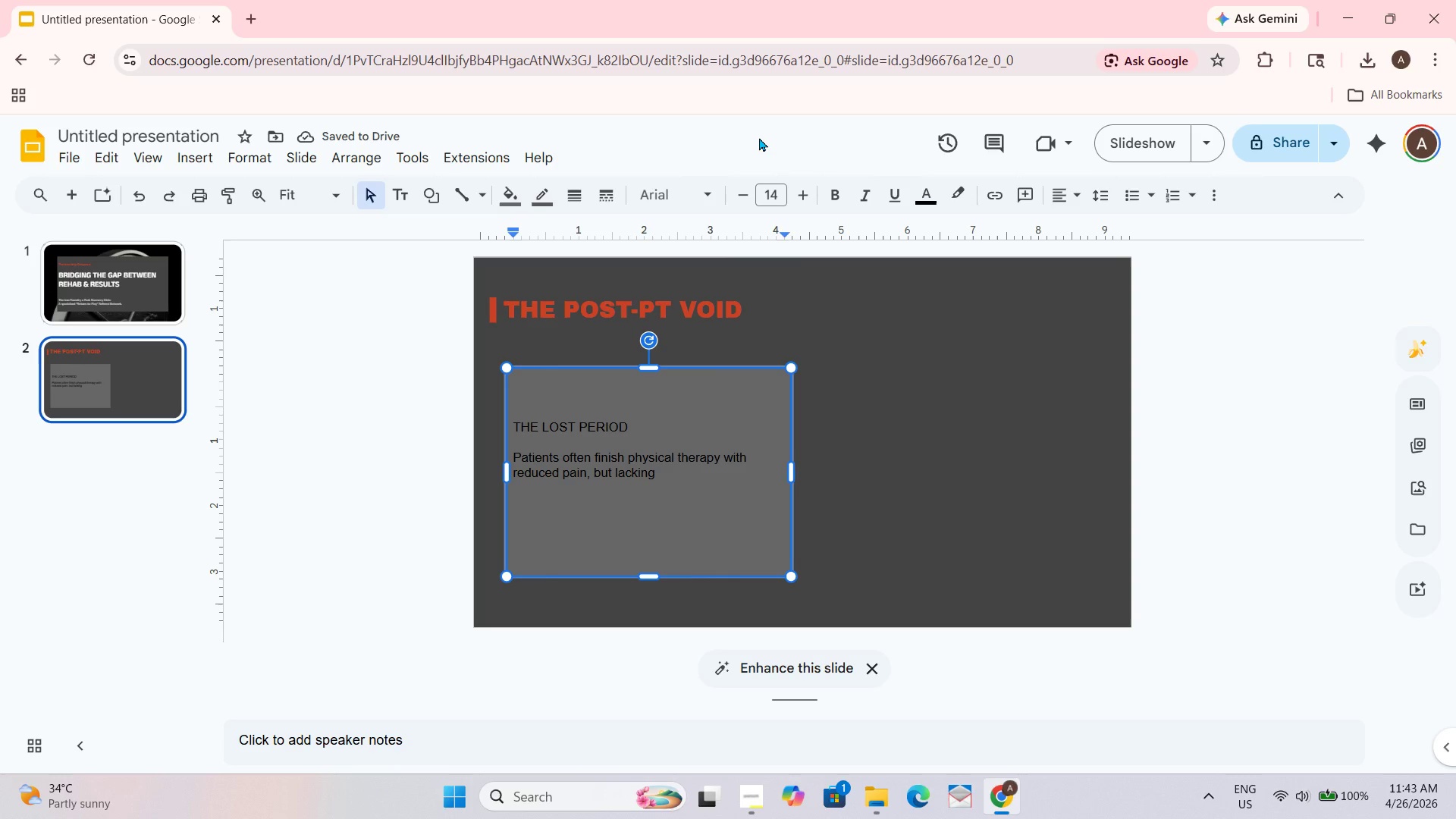 
key(Space)
 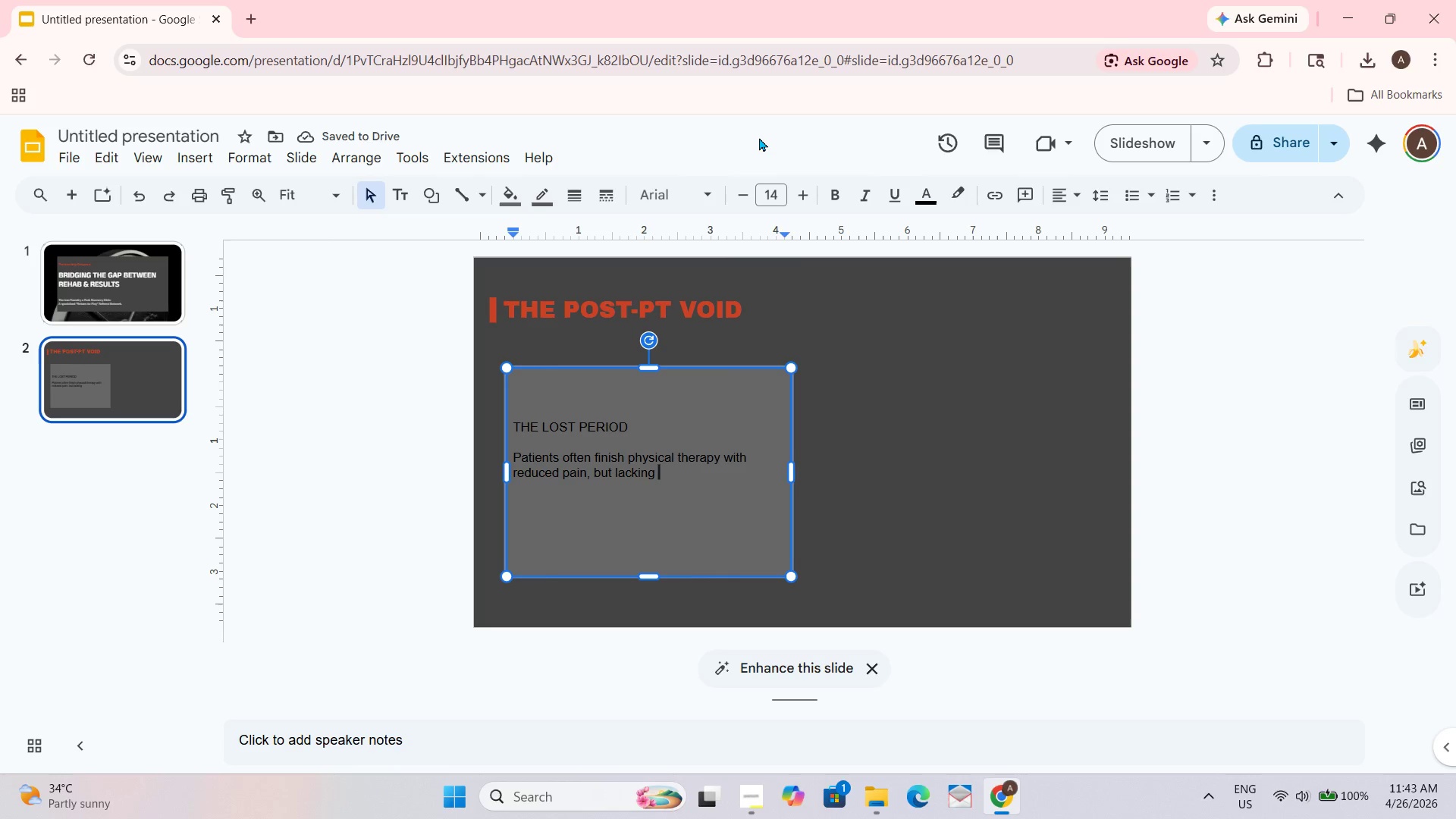 
wait(5.05)
 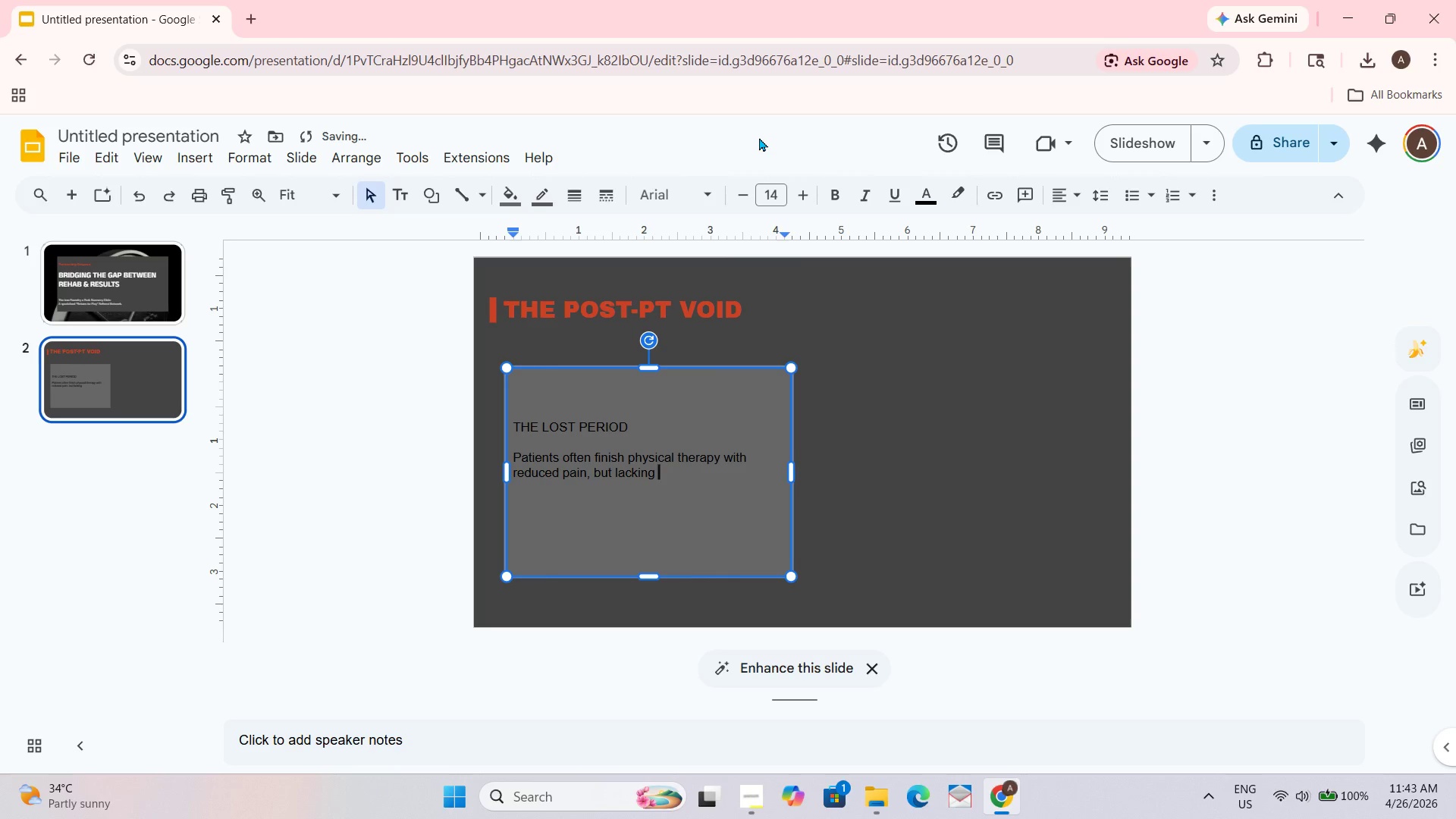 
type(the )
 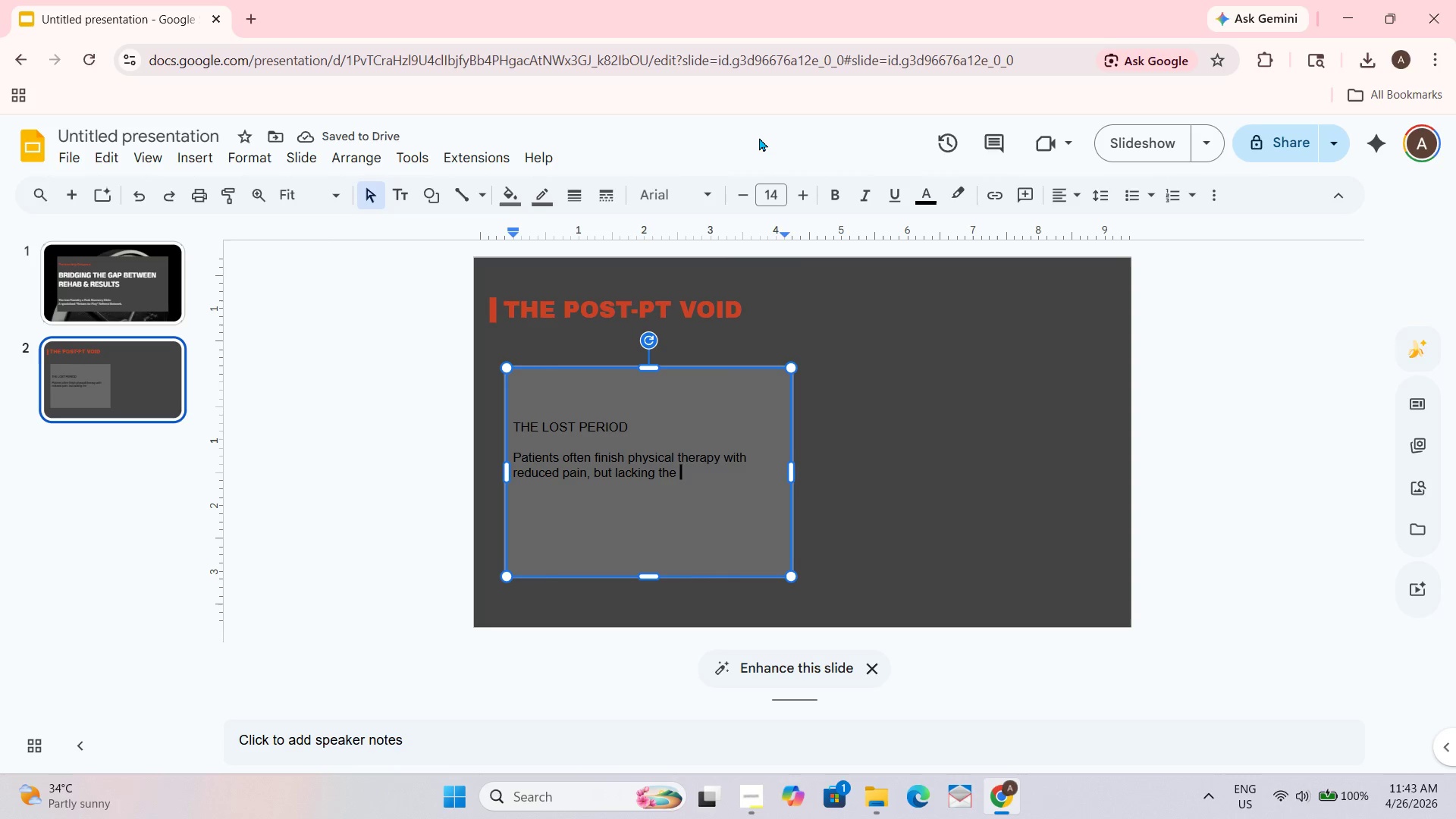 
type(for)
 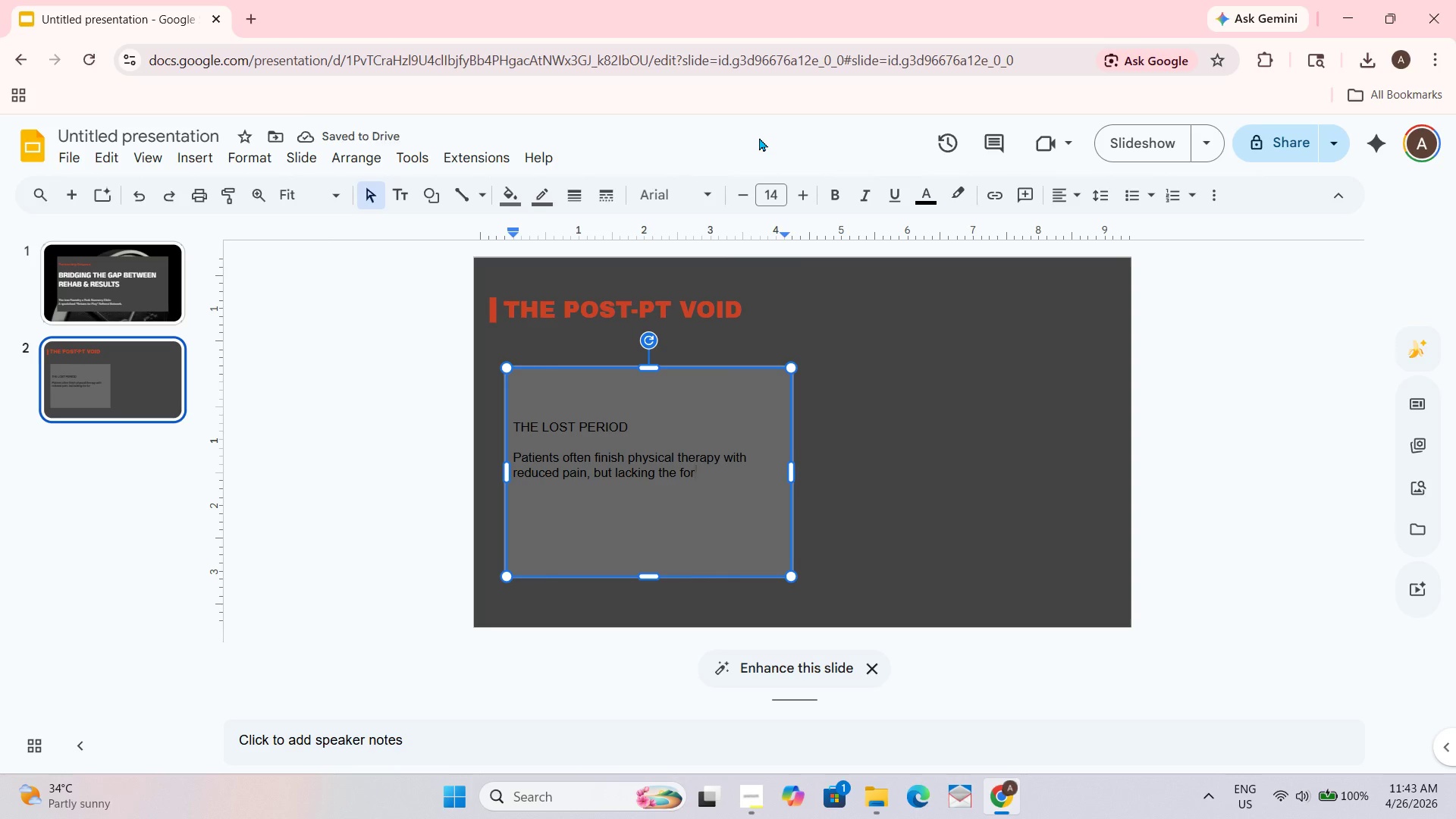 
type(ce)
 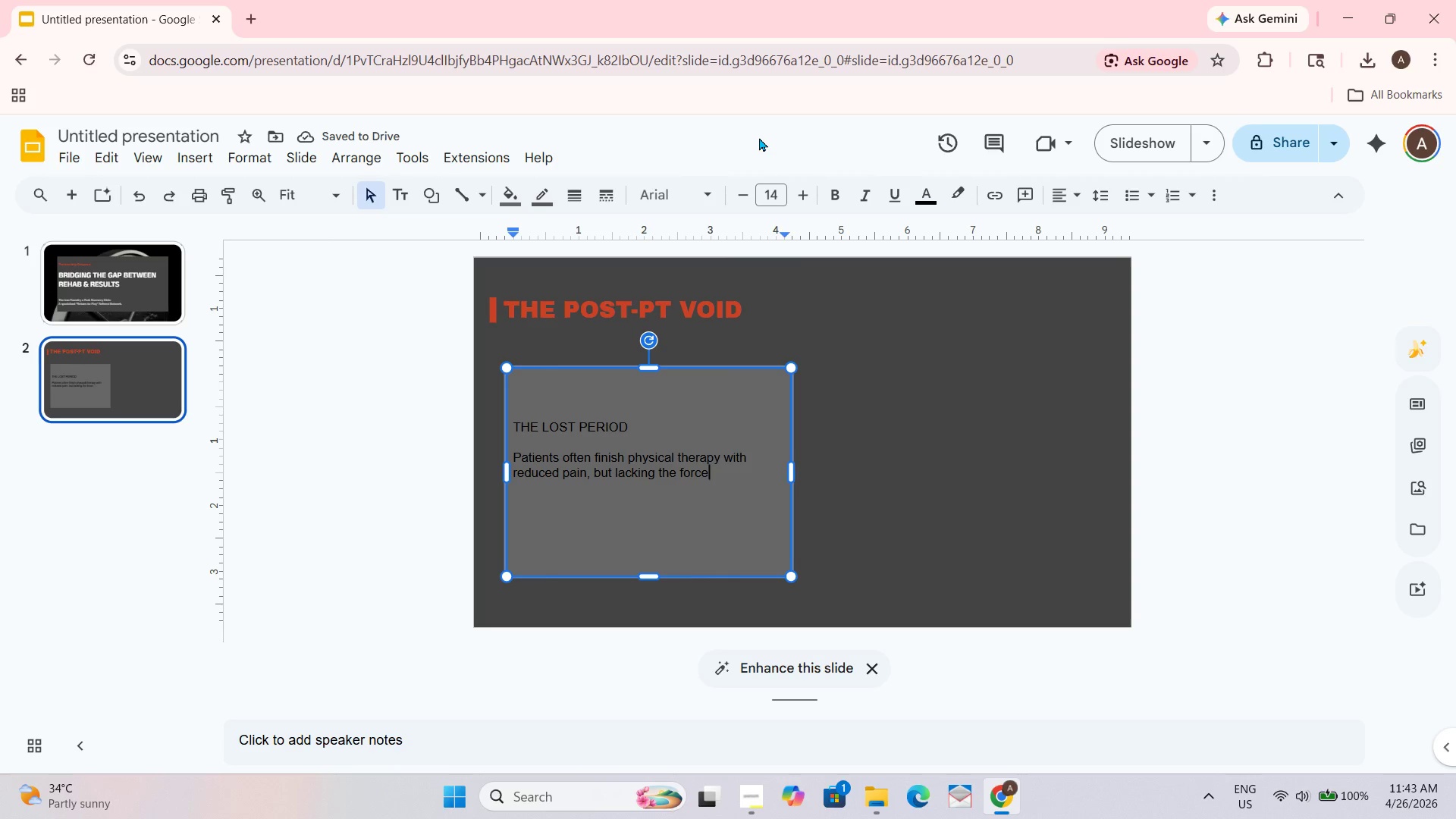 
wait(8.64)
 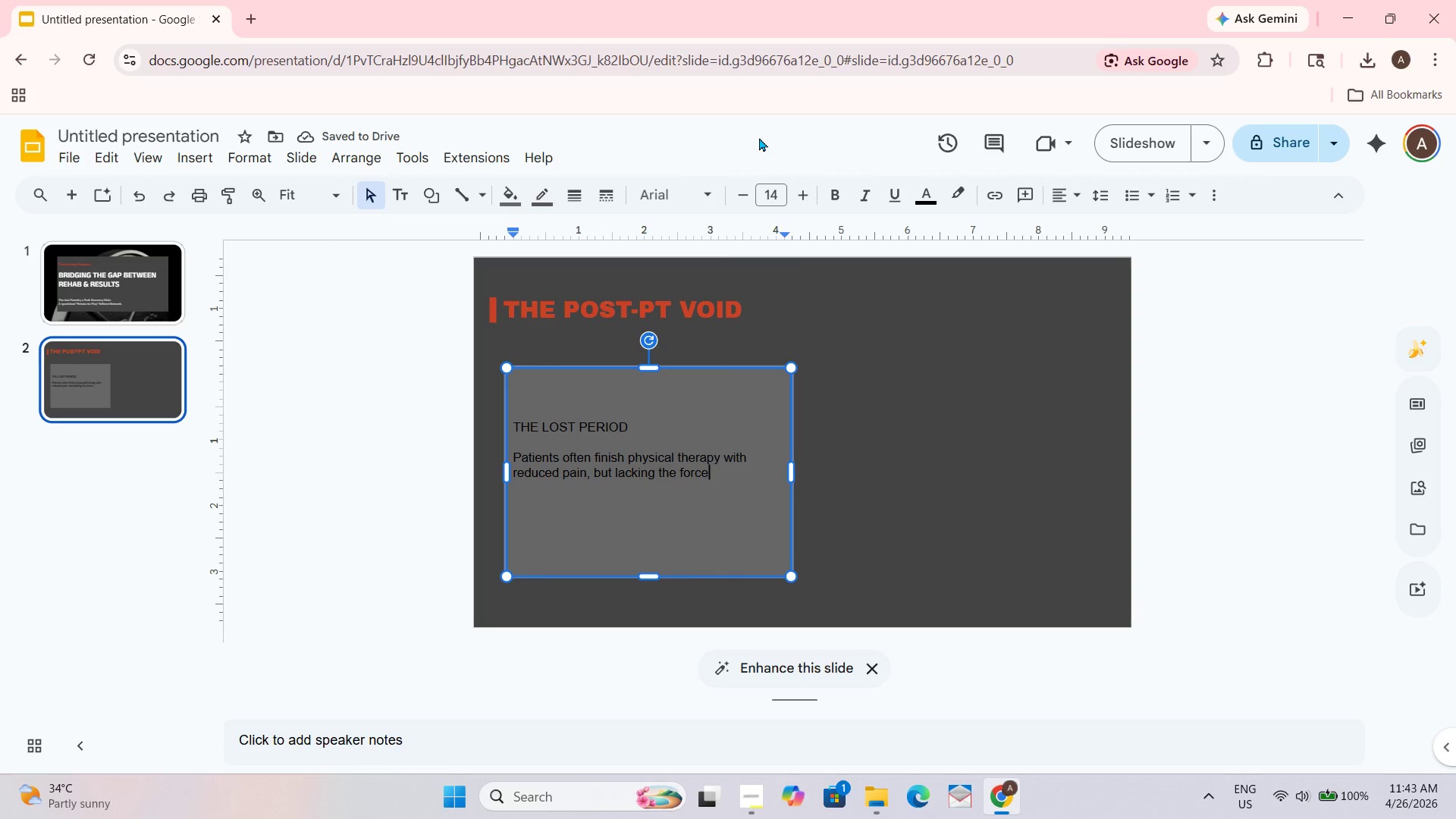 
key(Space)
 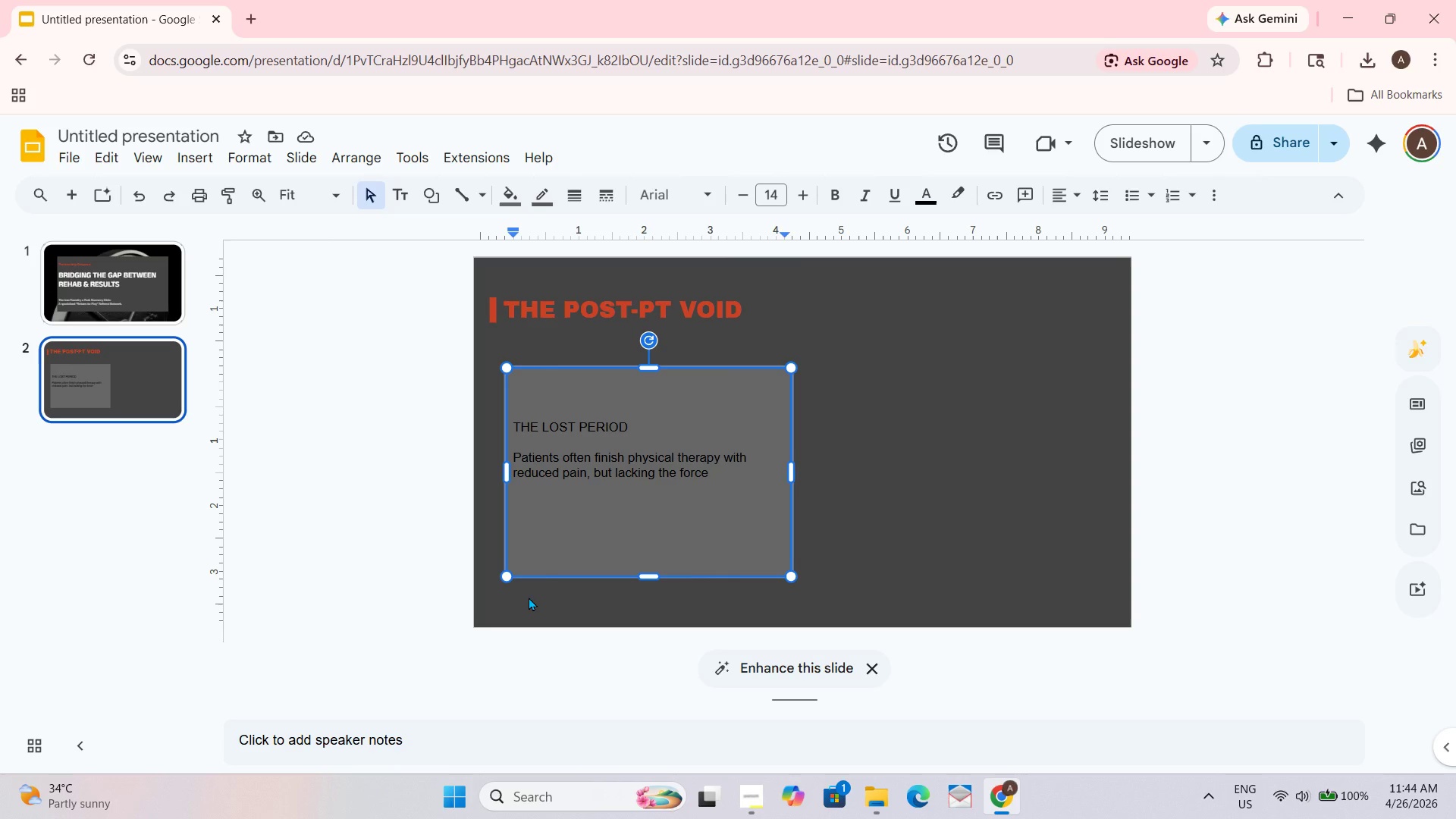 
wait(43.5)
 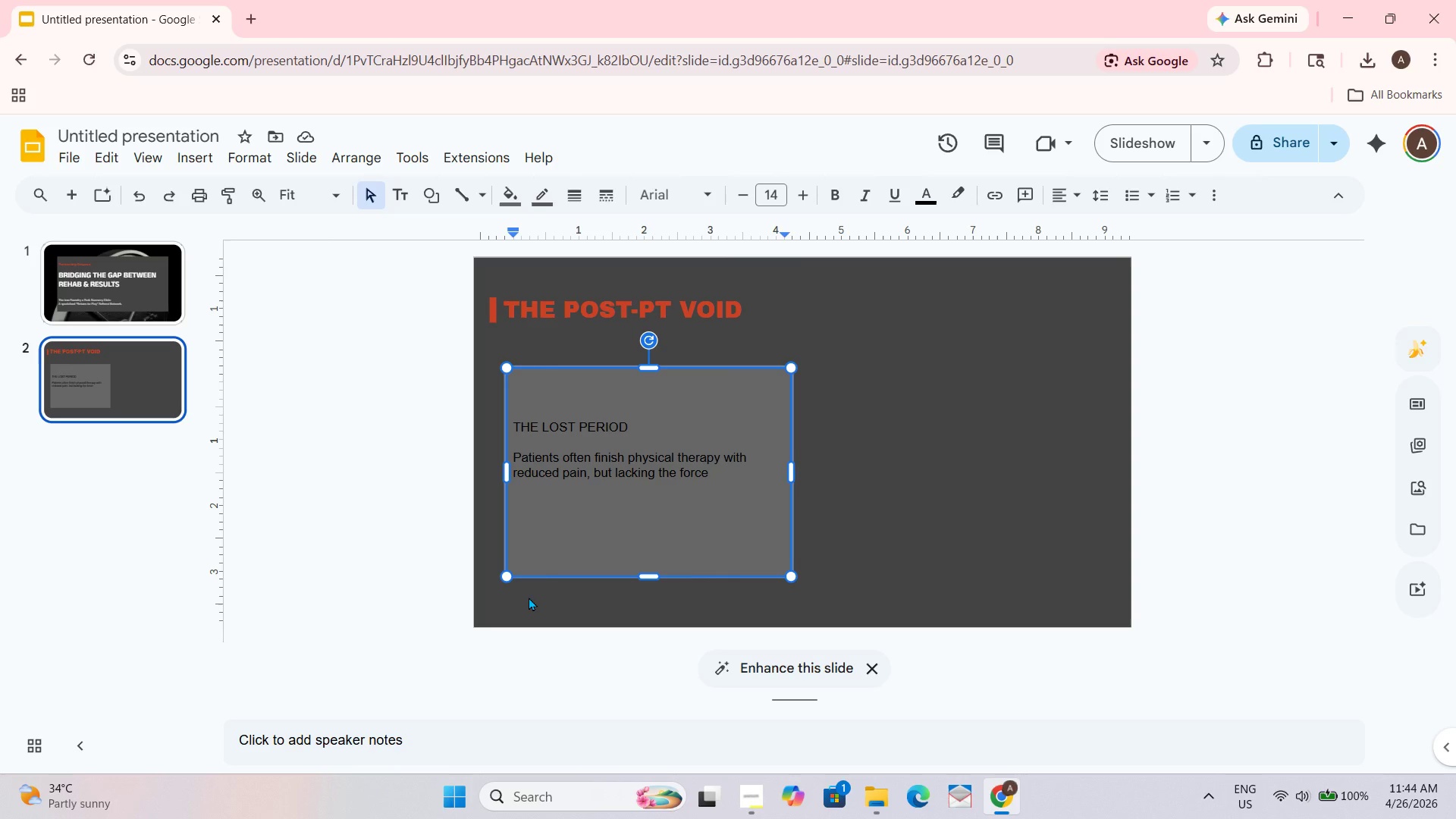 
type(production and confidense)
key(Backspace)
key(Backspace)
type(ce needed for )
 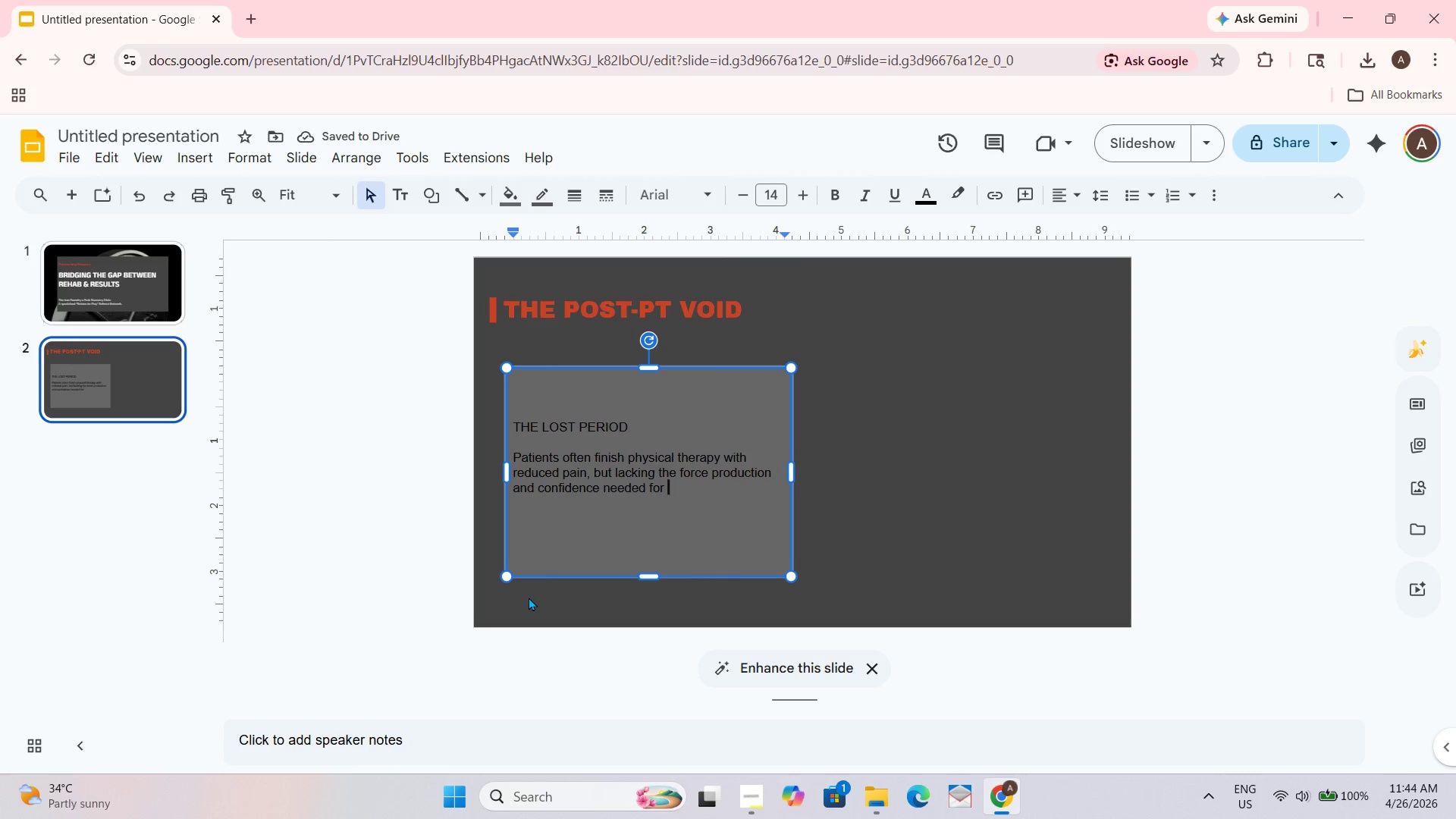 
type(full-intensity sports or heavy lifting.)
 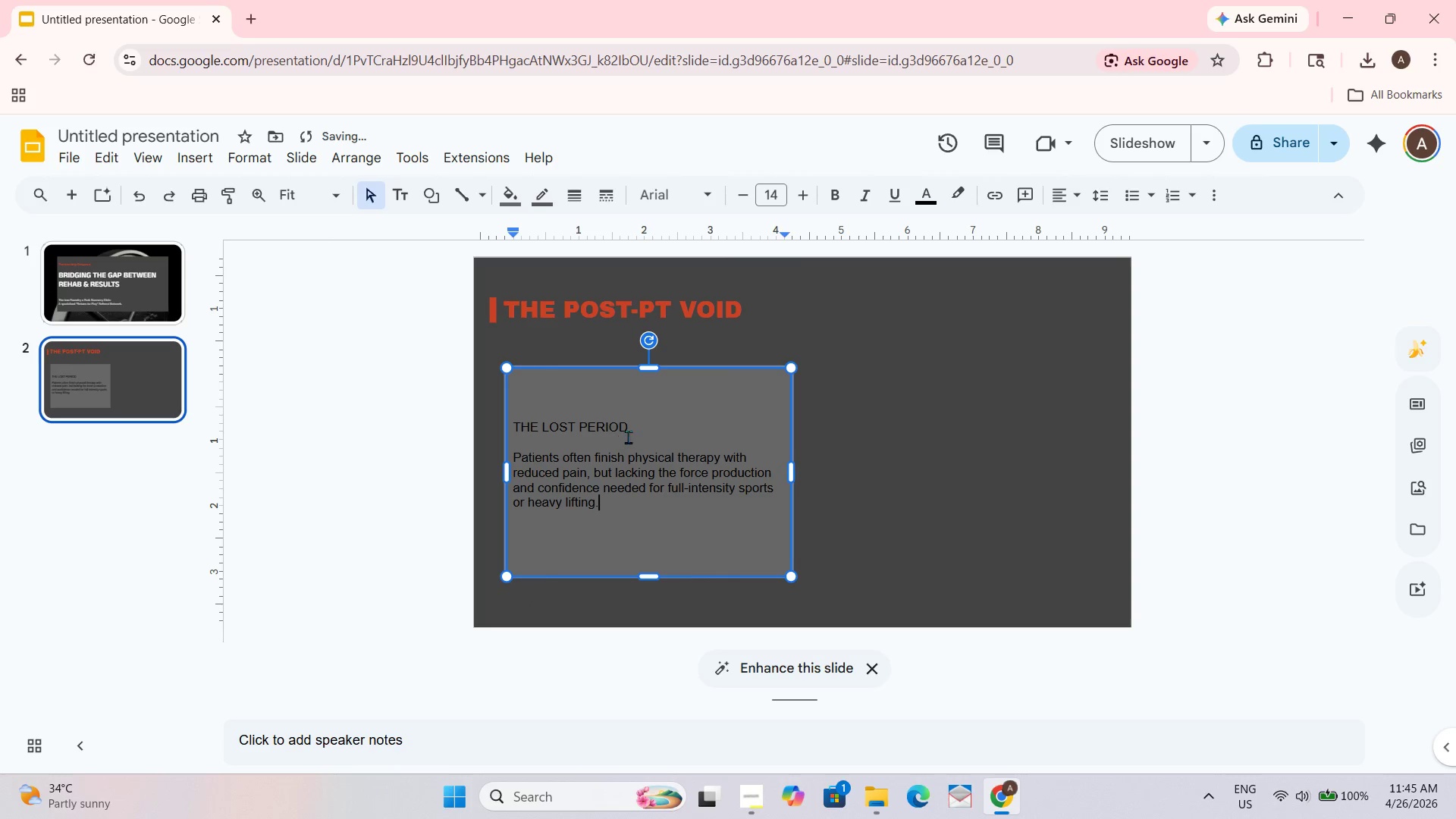 
left_click_drag(start_coordinate=[635, 422], to_coordinate=[500, 423])
 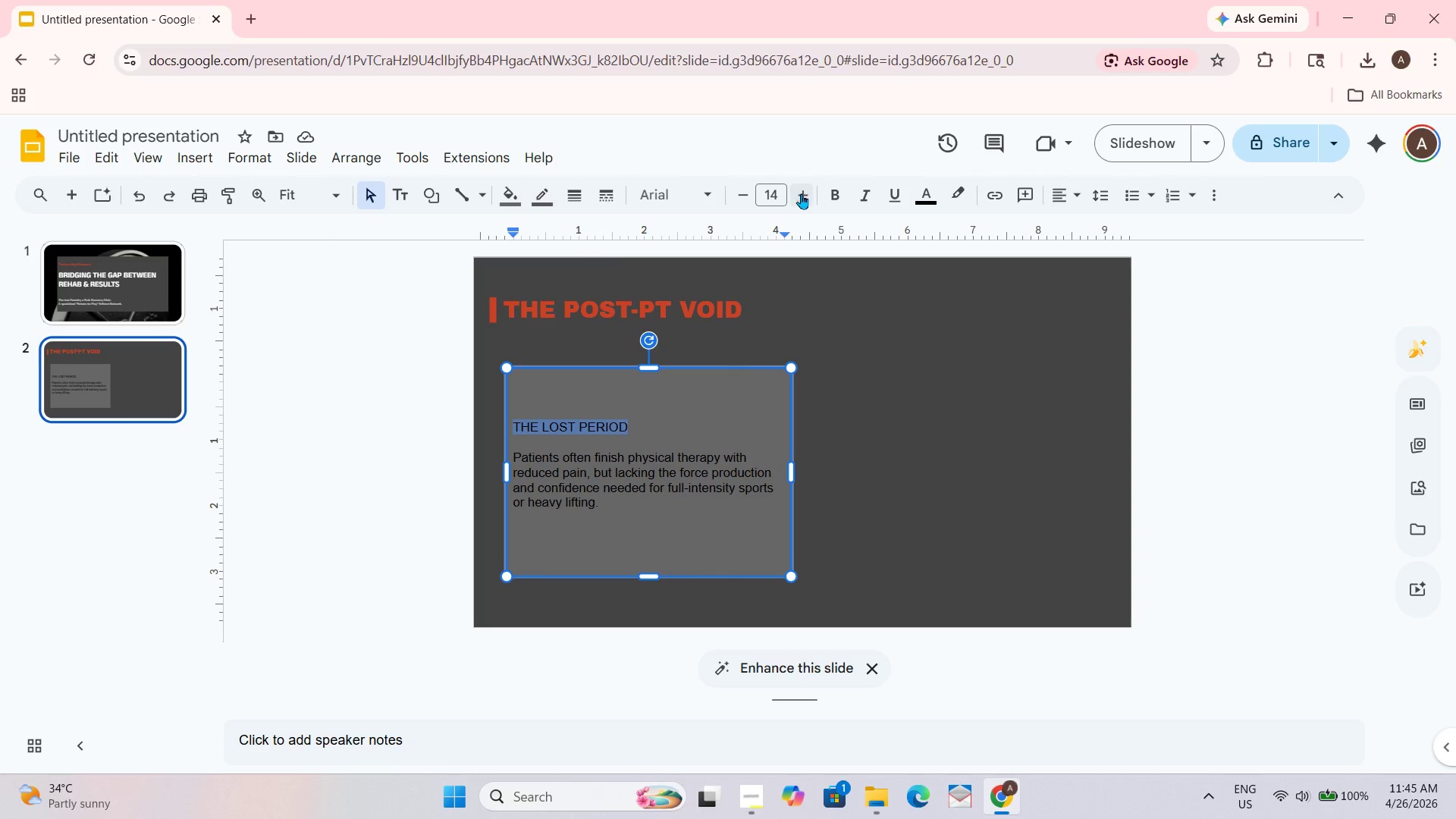 
double_click([801, 193])
 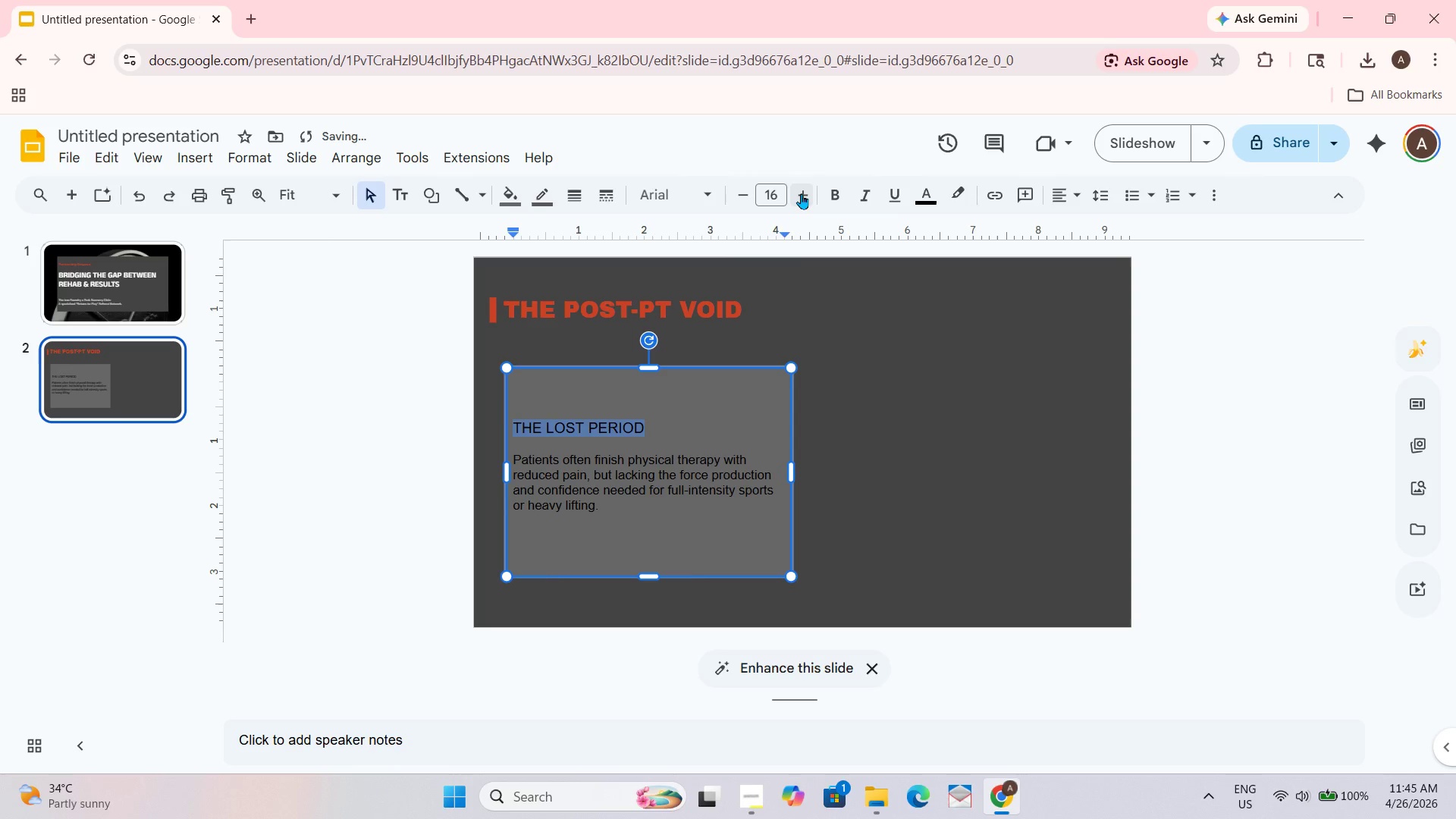 
triple_click([801, 193])
 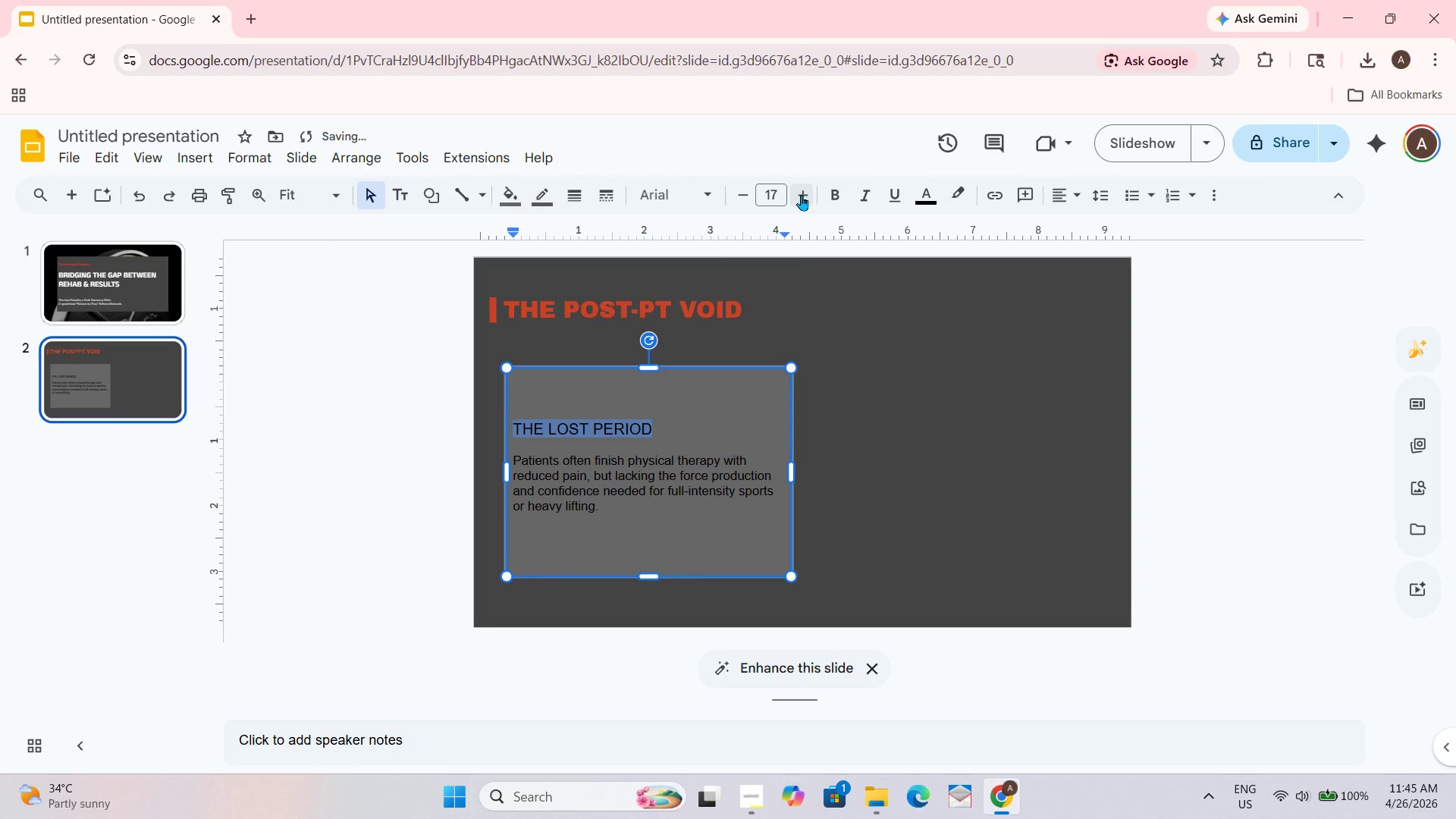 
left_click([801, 195])
 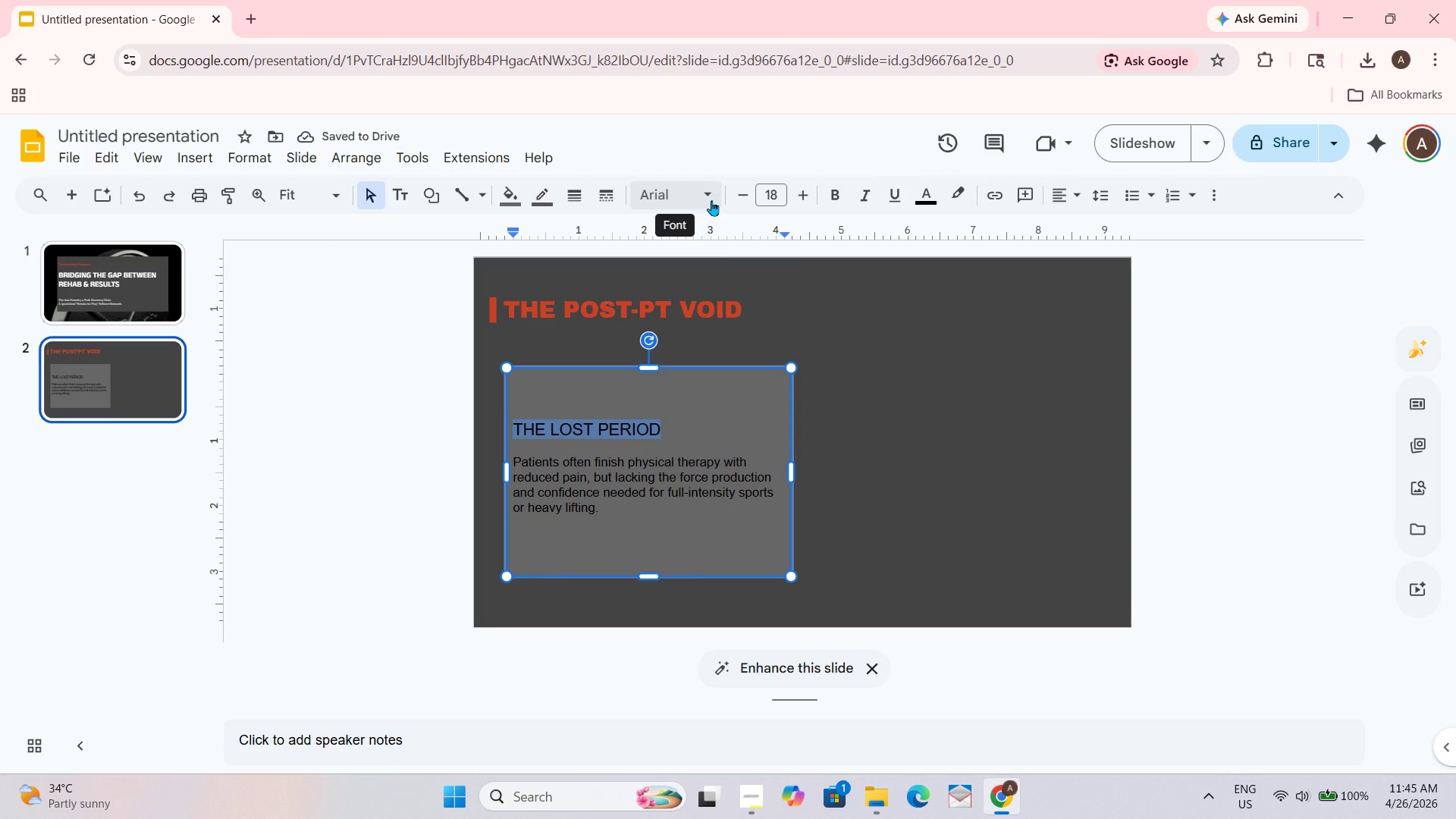 
left_click([710, 197])
 